 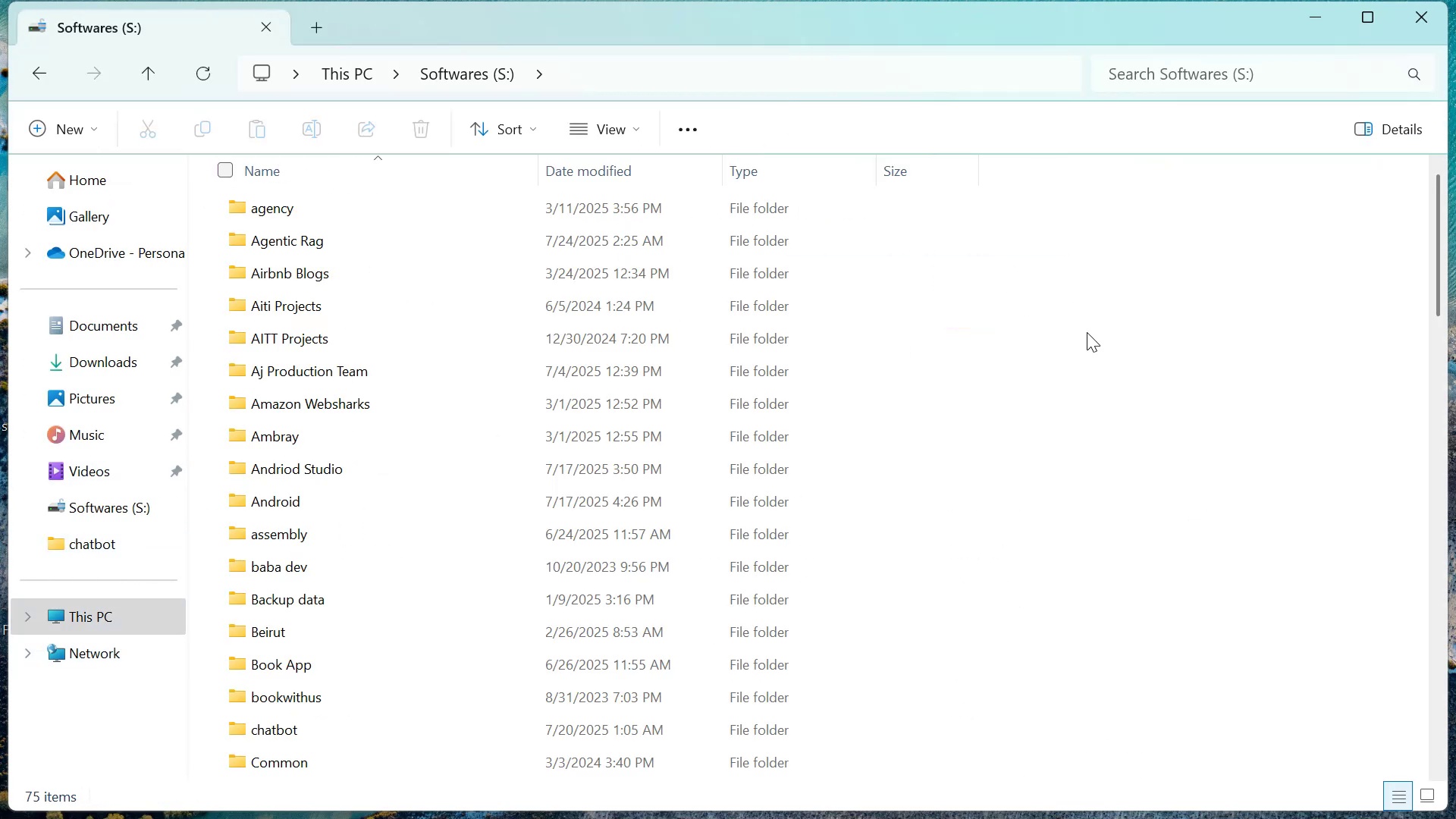 
type(ff)
 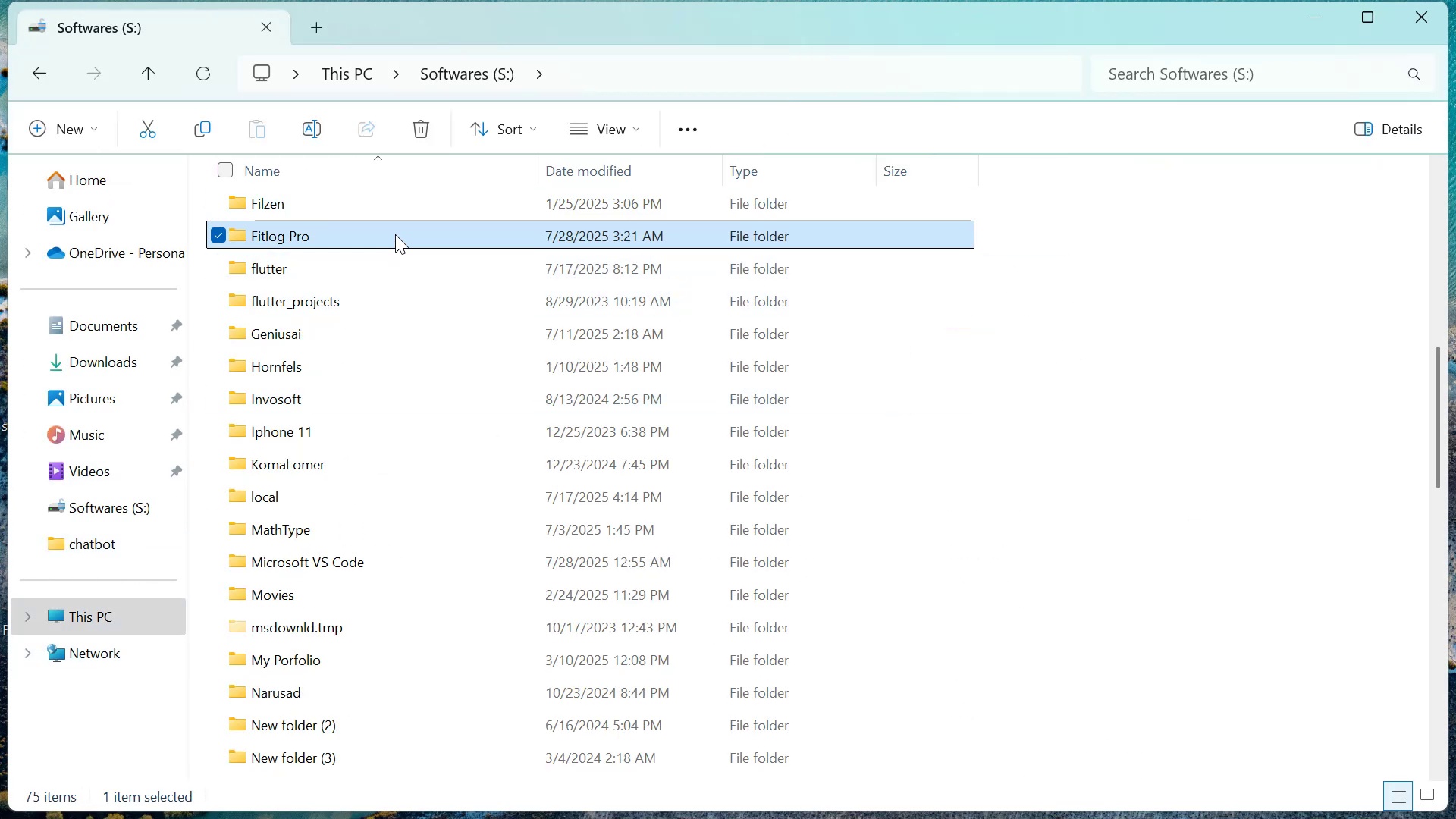 
double_click([395, 233])
 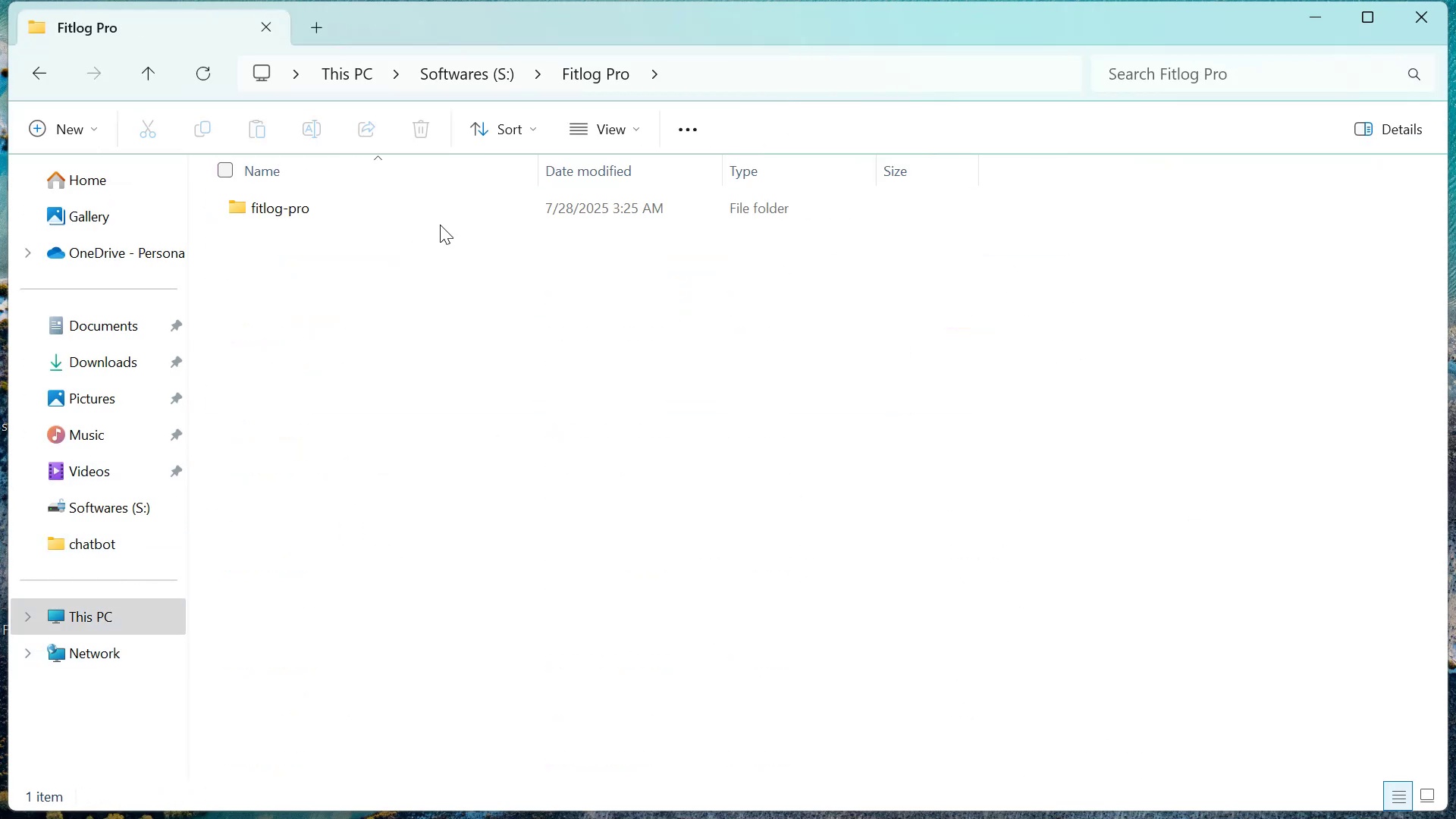 
double_click([456, 215])
 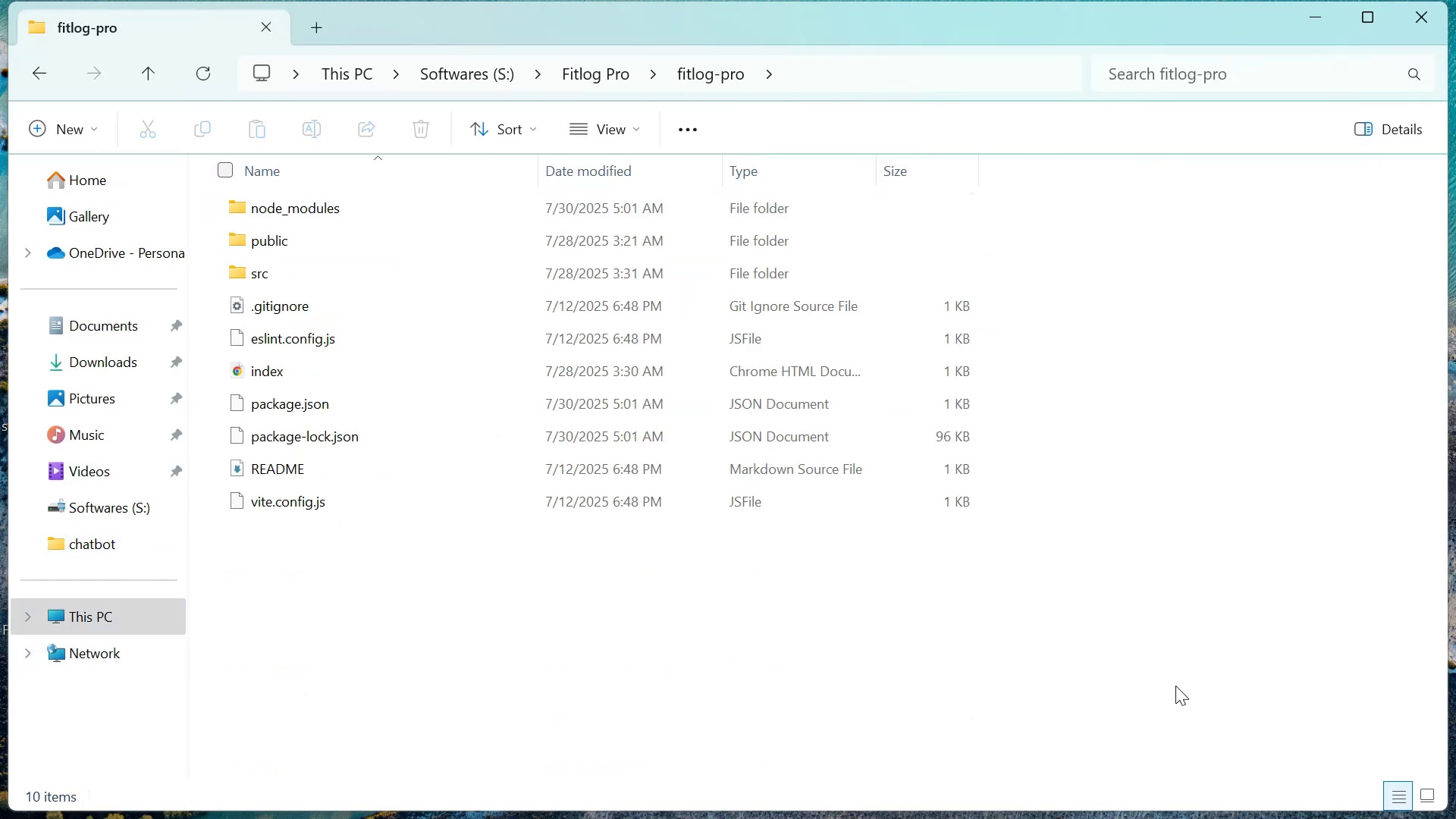 
left_click([1185, 693])
 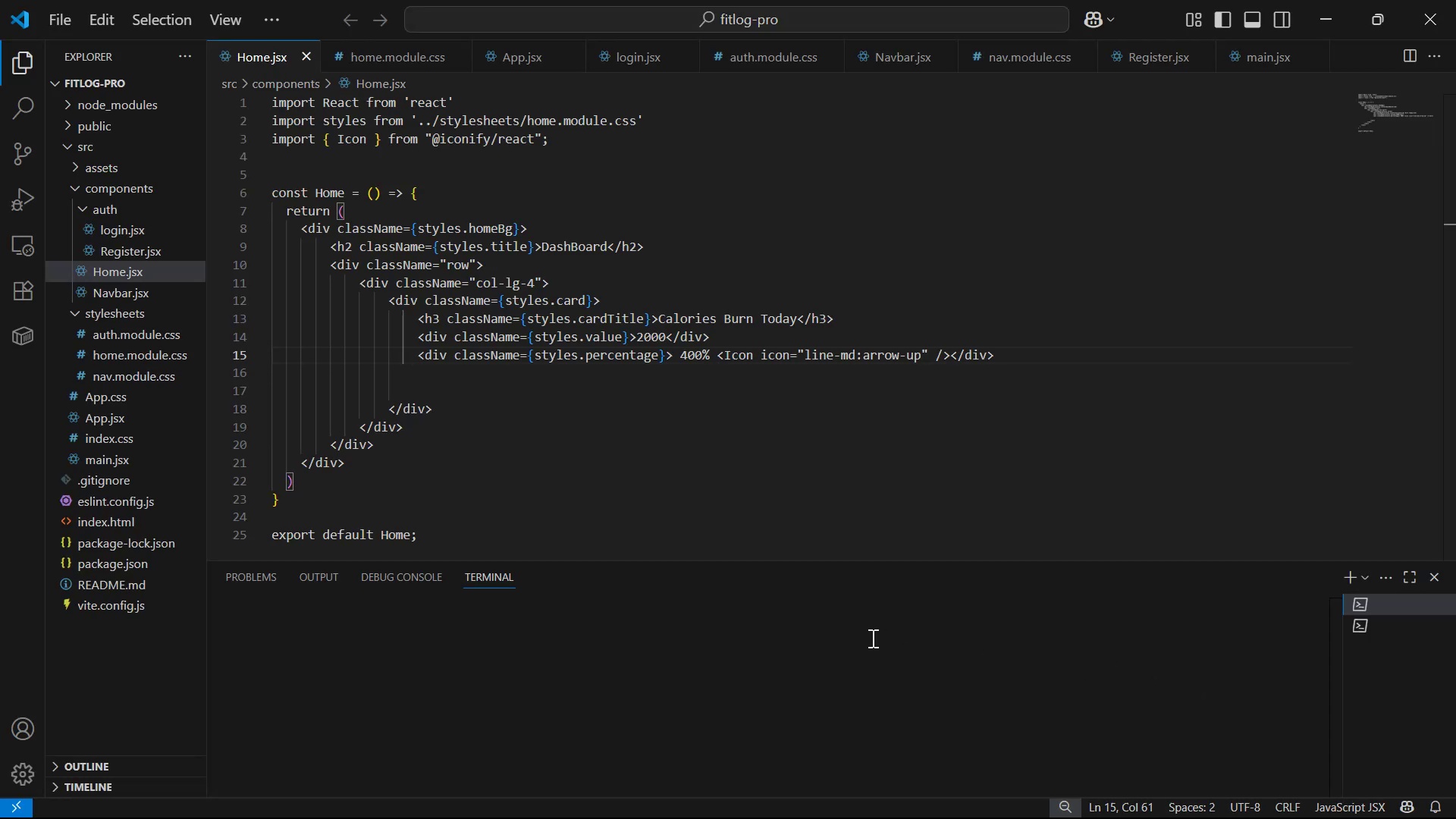 
wait(10.55)
 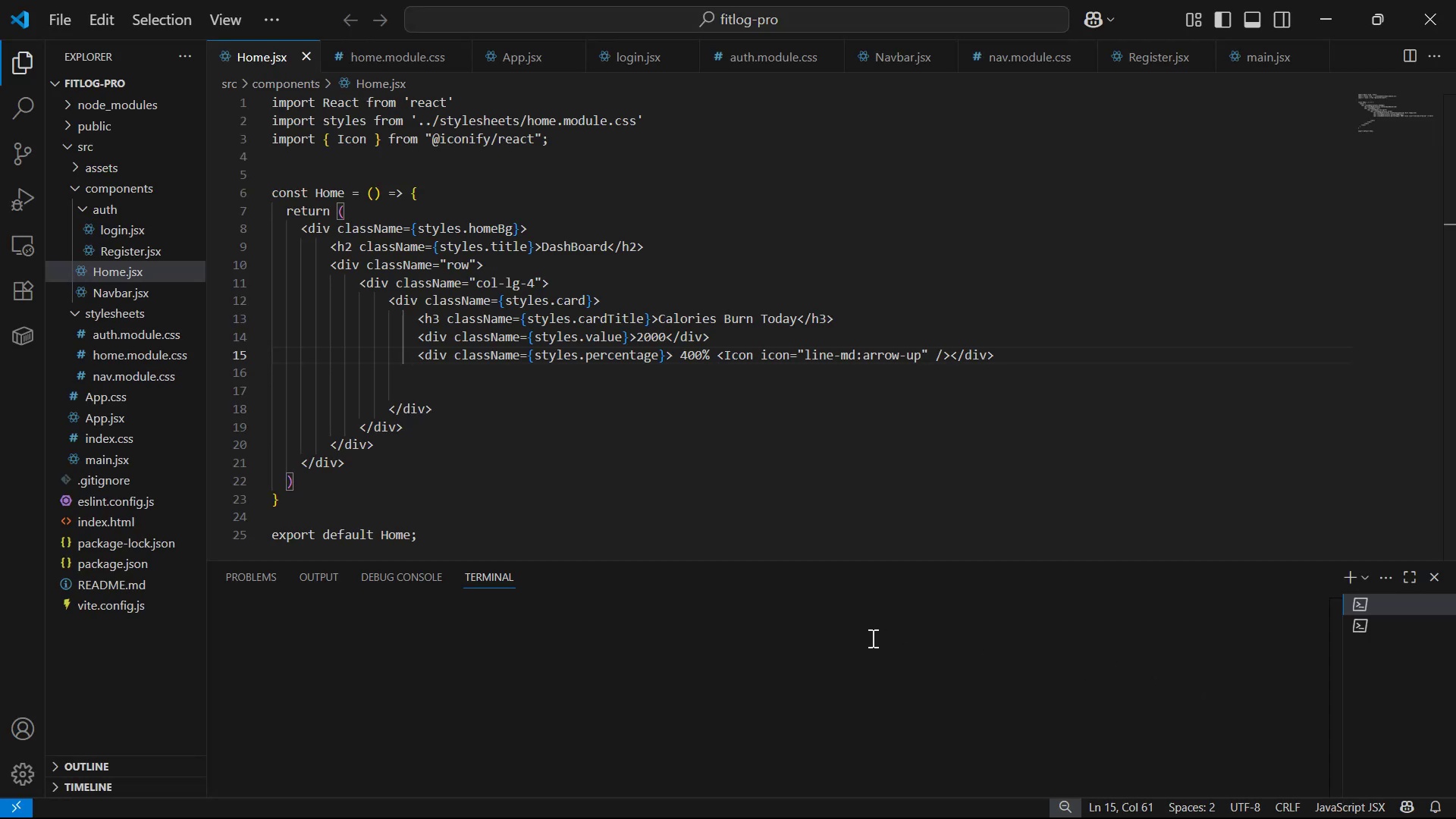 
left_click([893, 634])
 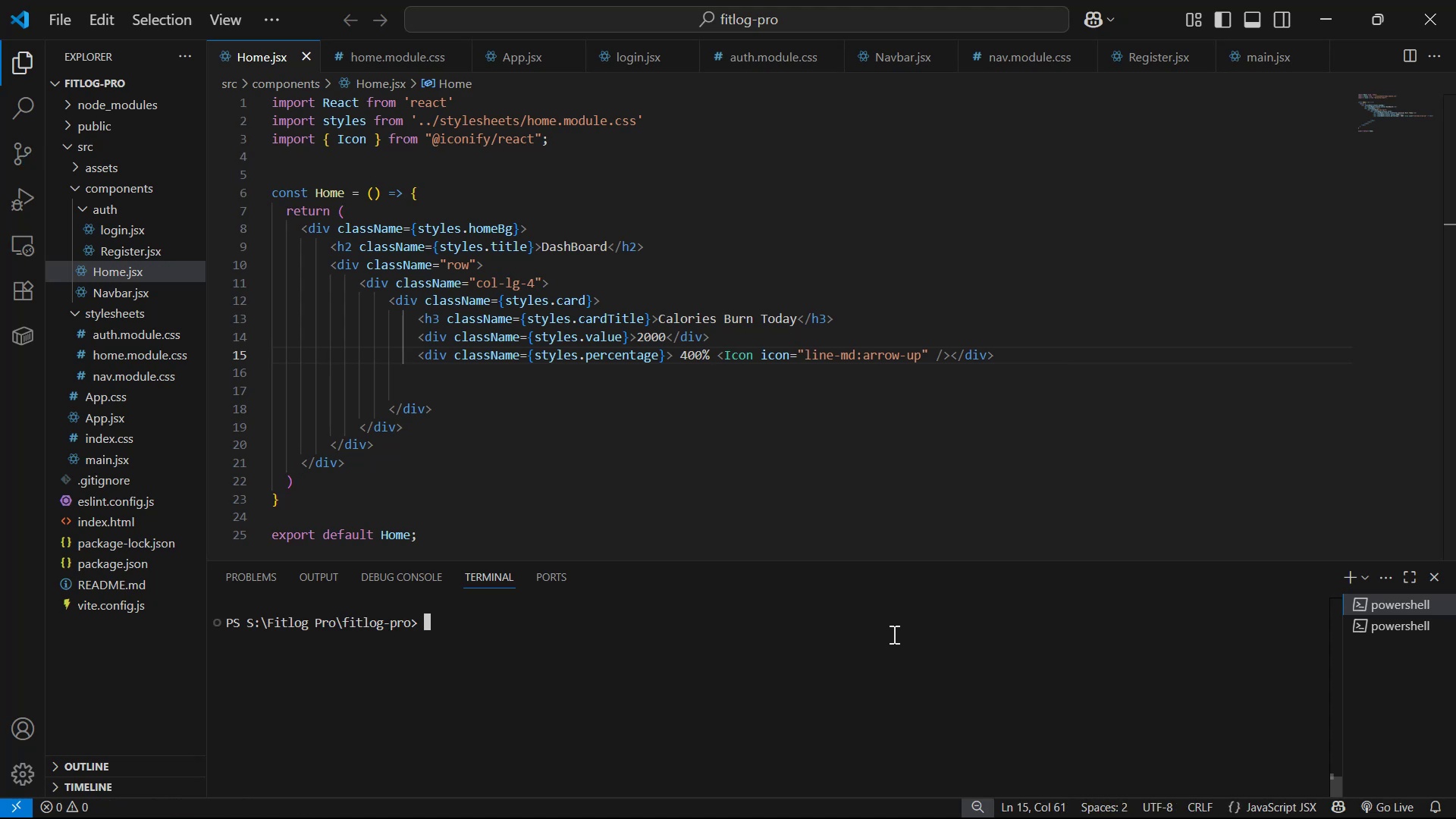 
type(npm run dev)
 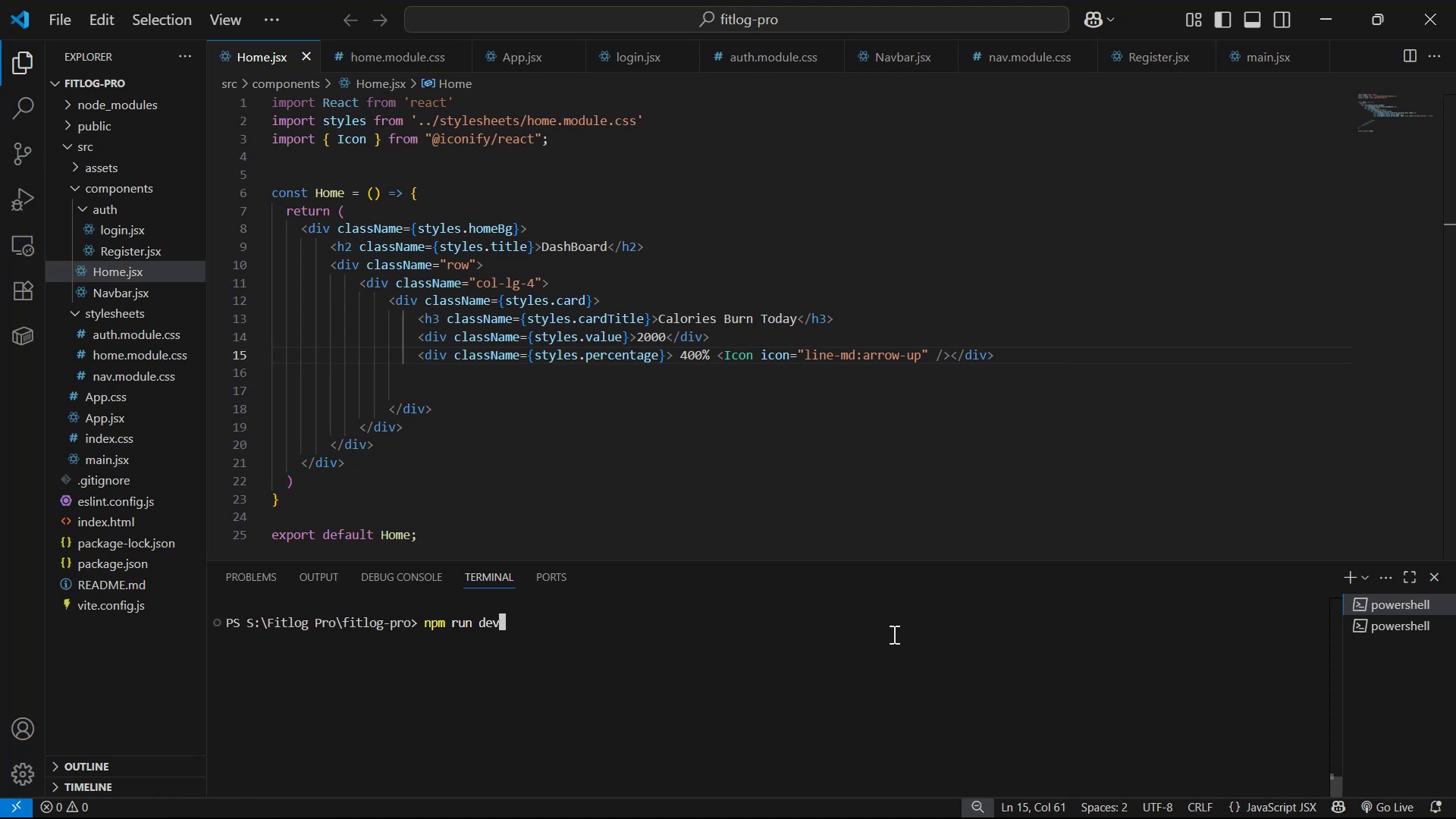 
key(Enter)
 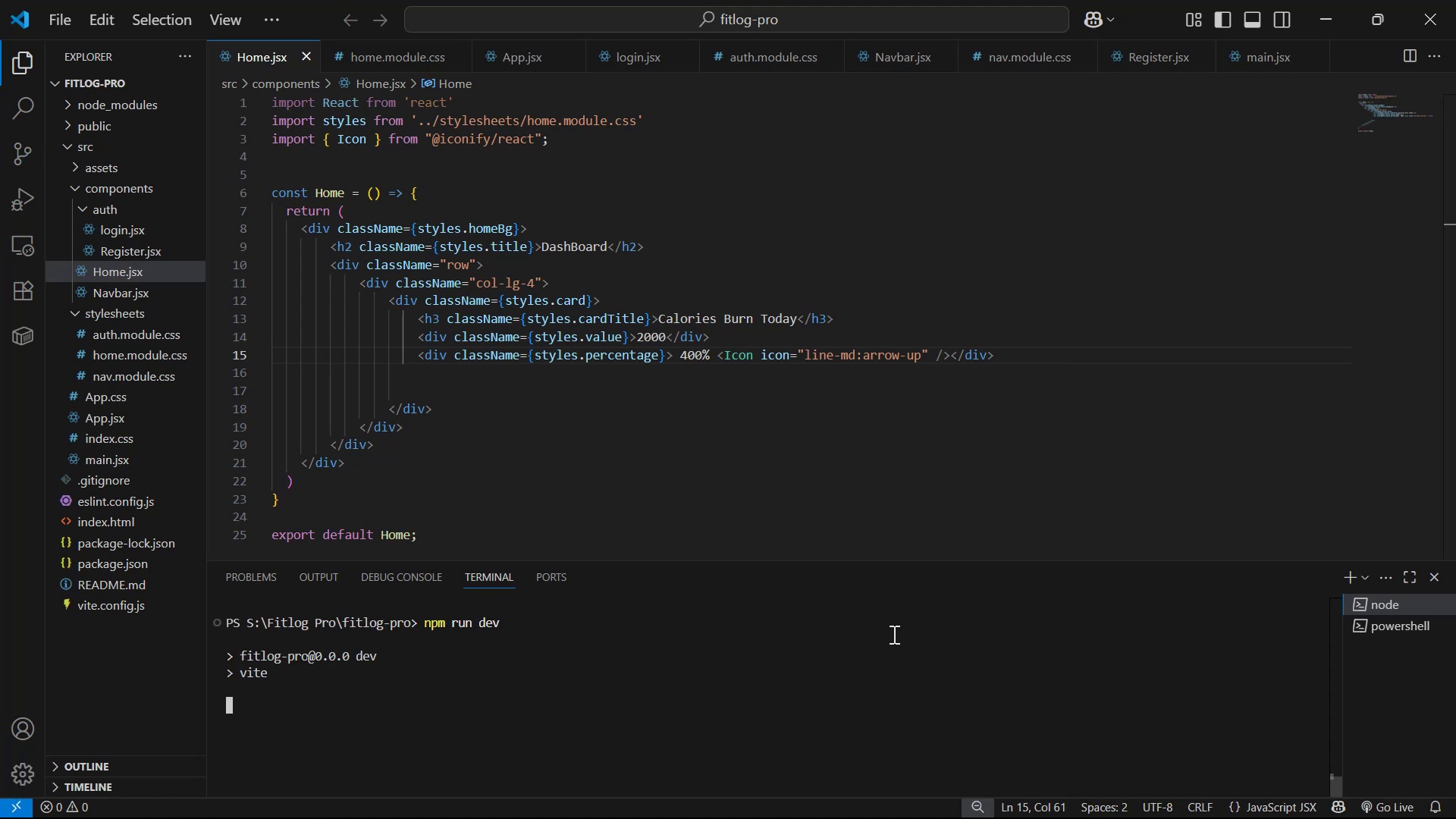 
wait(7.76)
 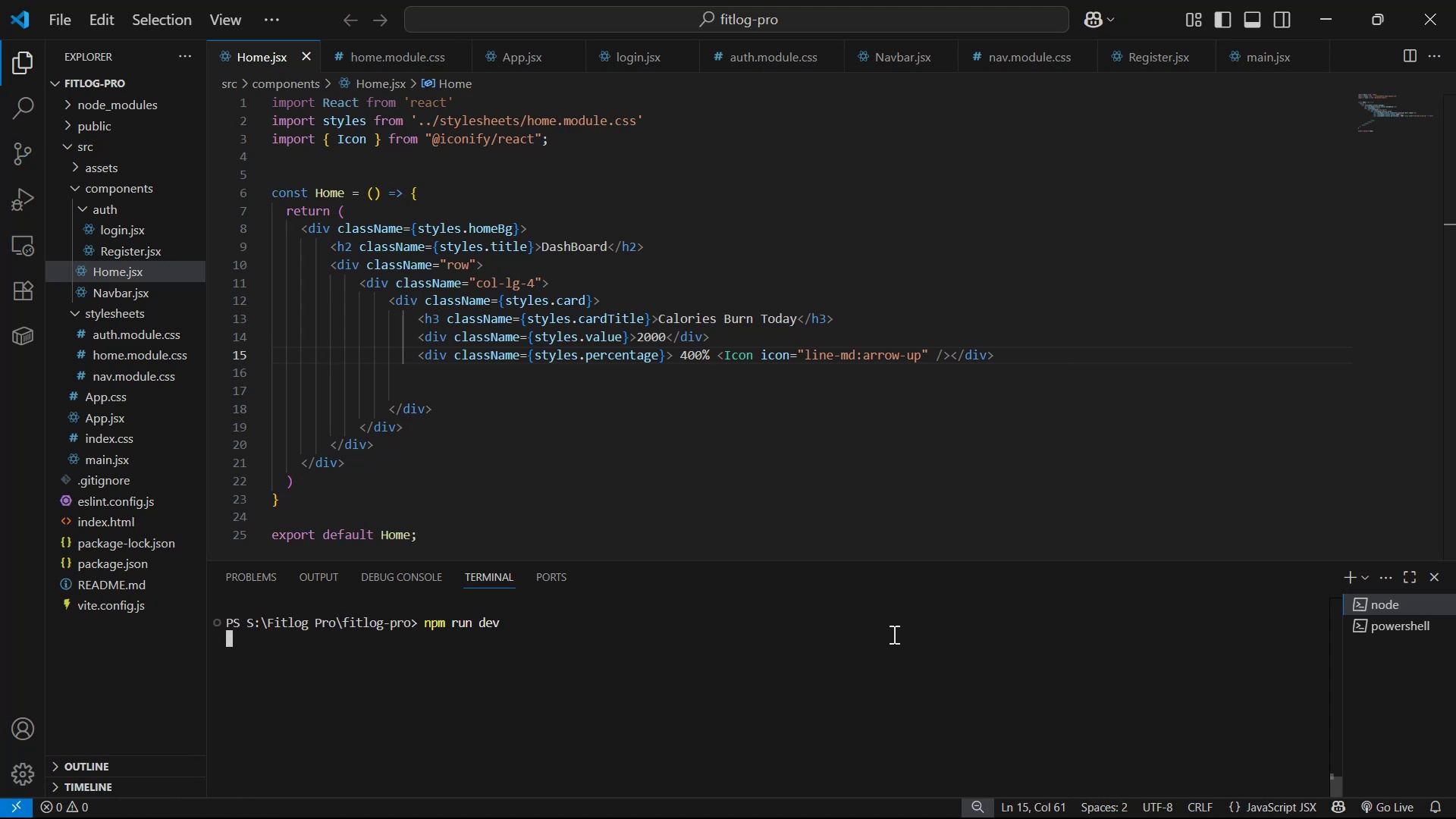 
hold_key(key=ControlLeft, duration=1.52)
left_click([430, 652])
 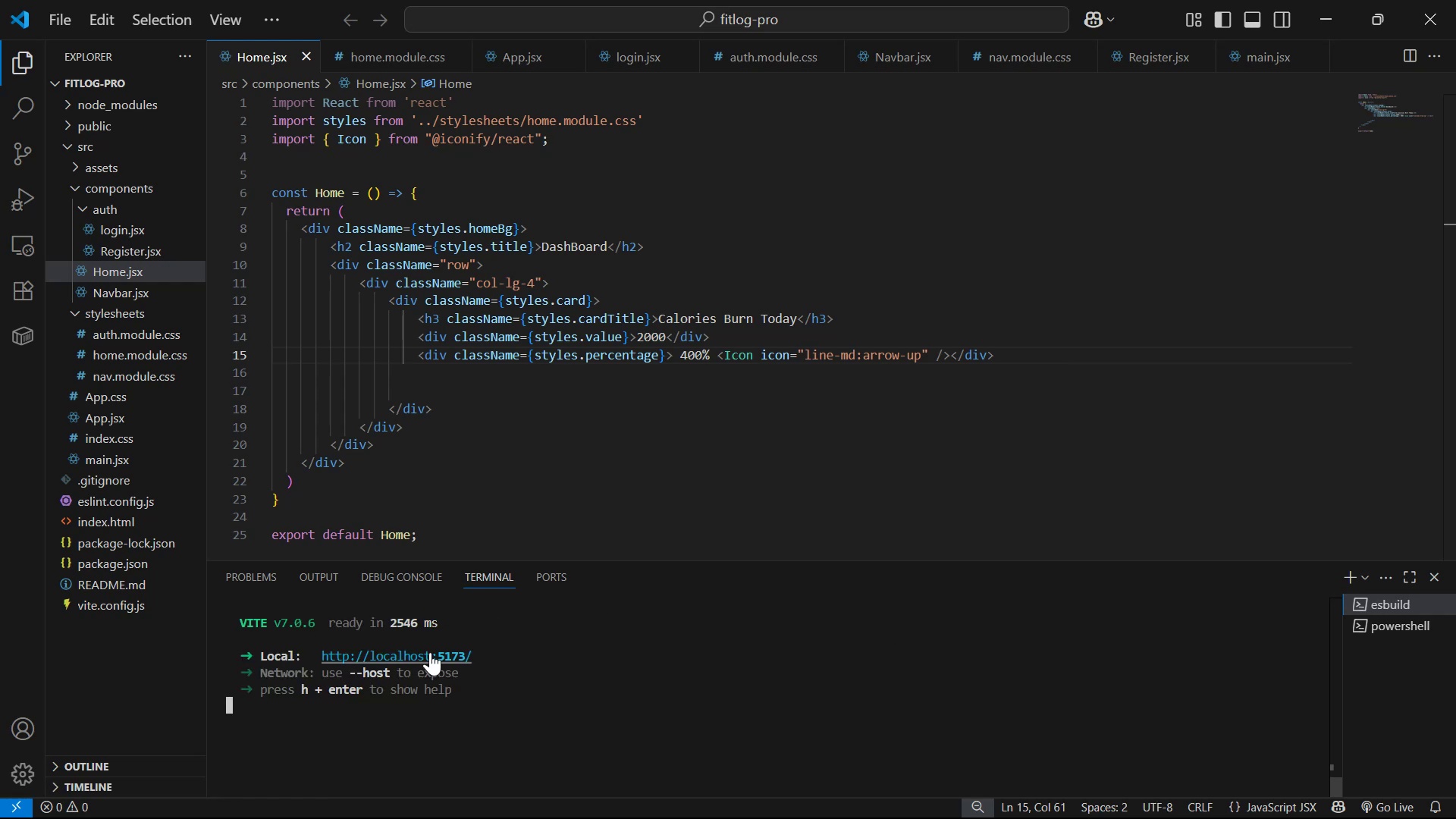 
key(Control+ControlLeft)
 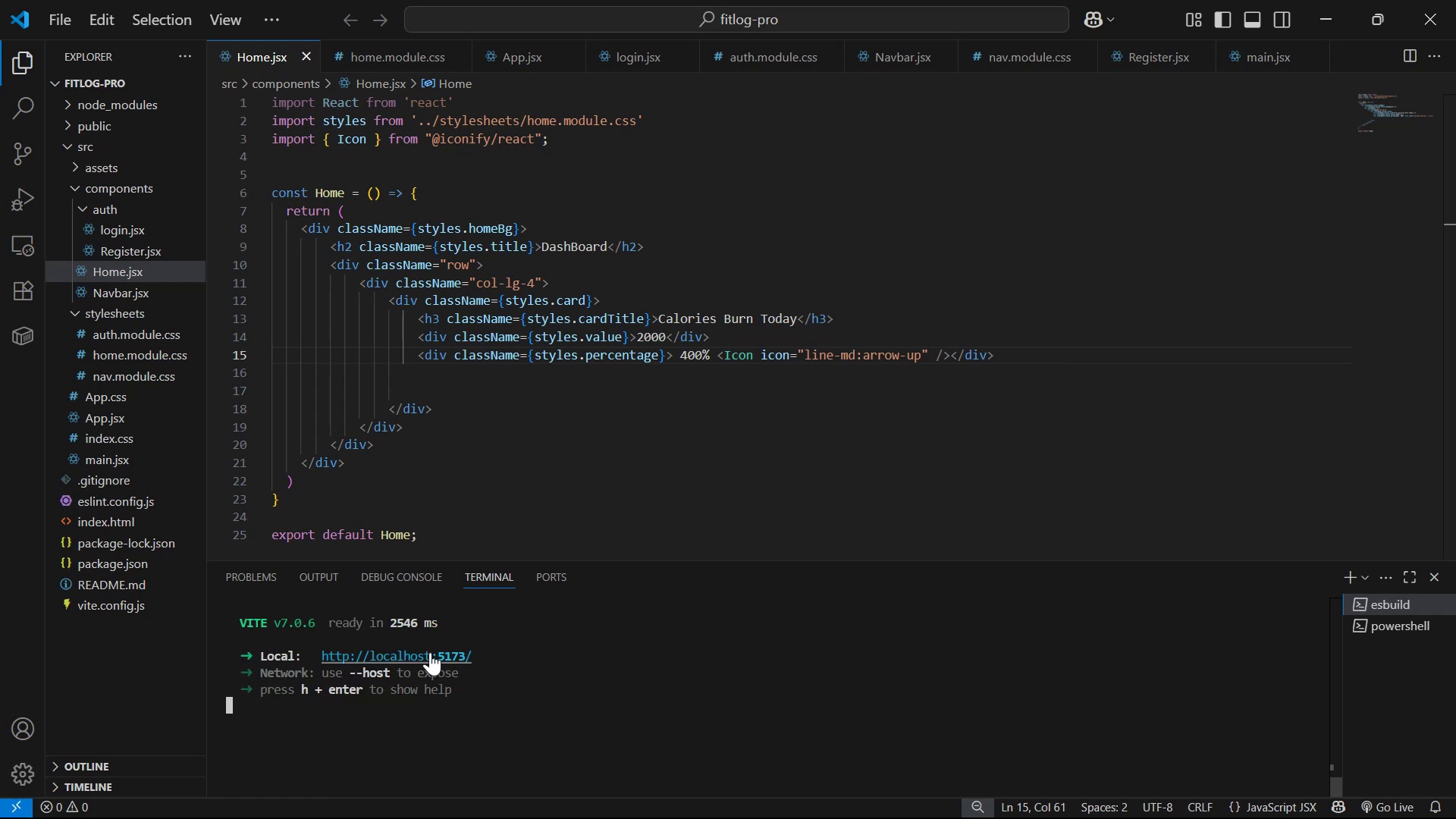 
key(Control+ControlLeft)
 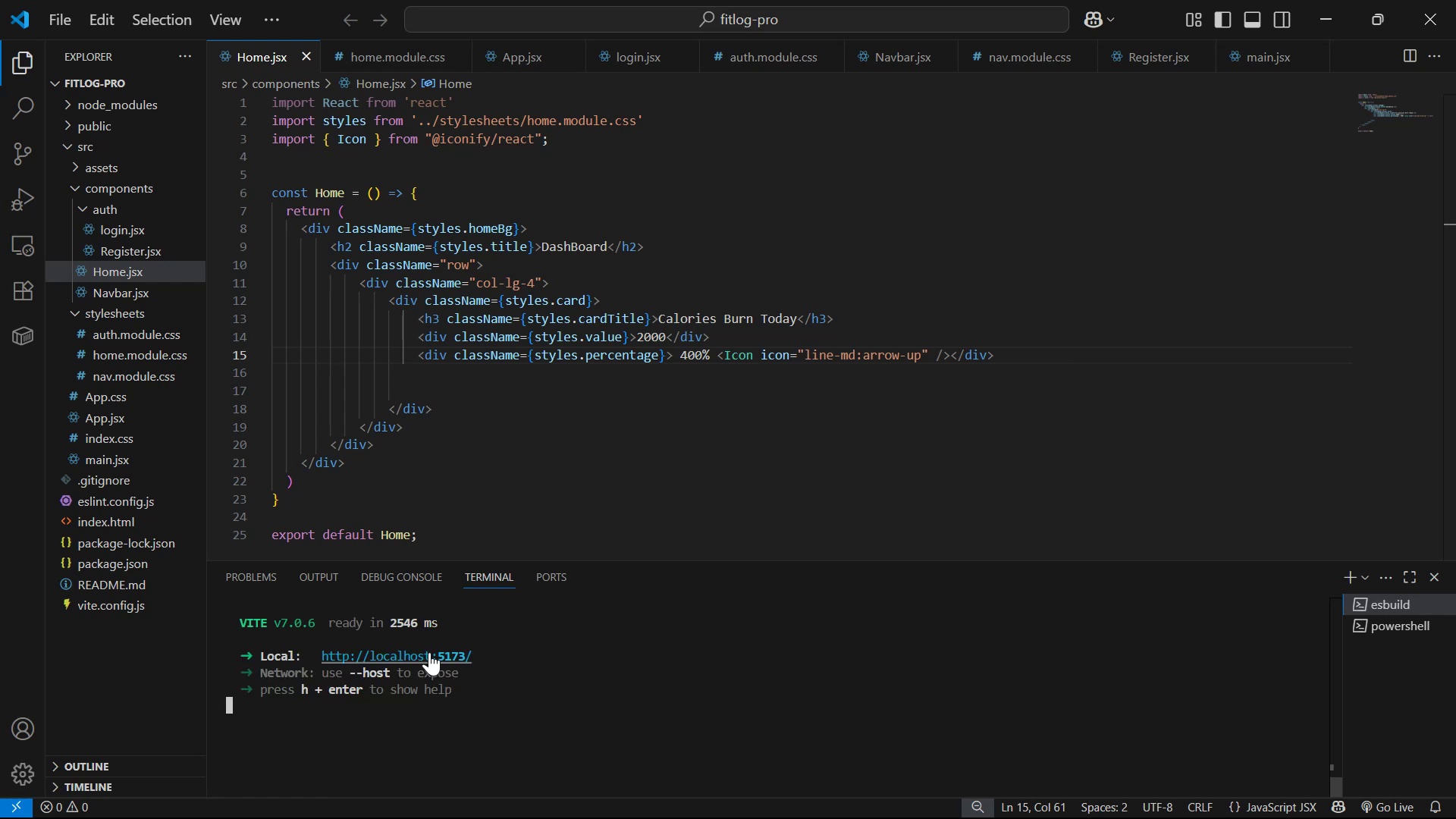 
key(Control+ControlLeft)
 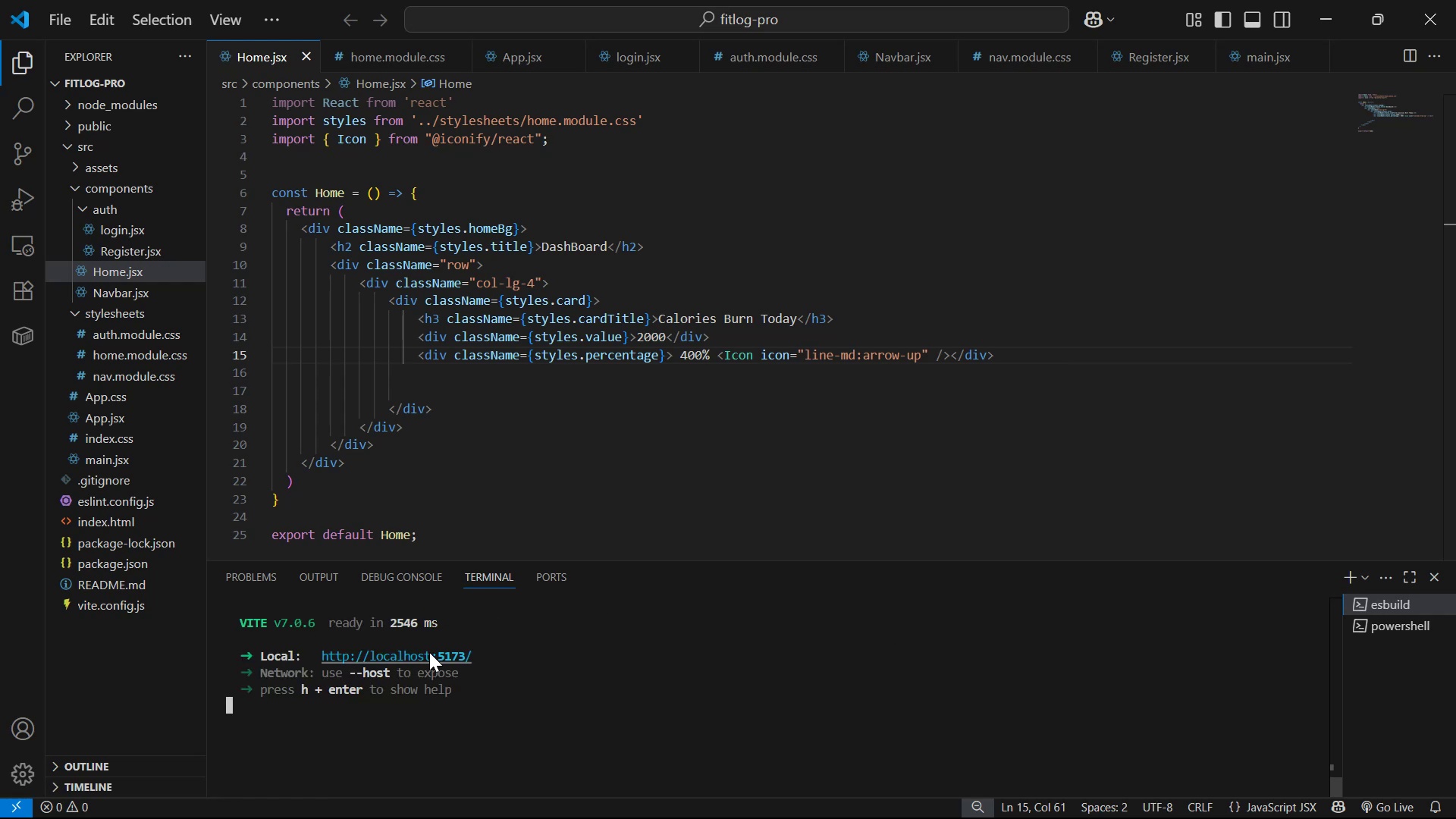 
key(Control+ControlLeft)
 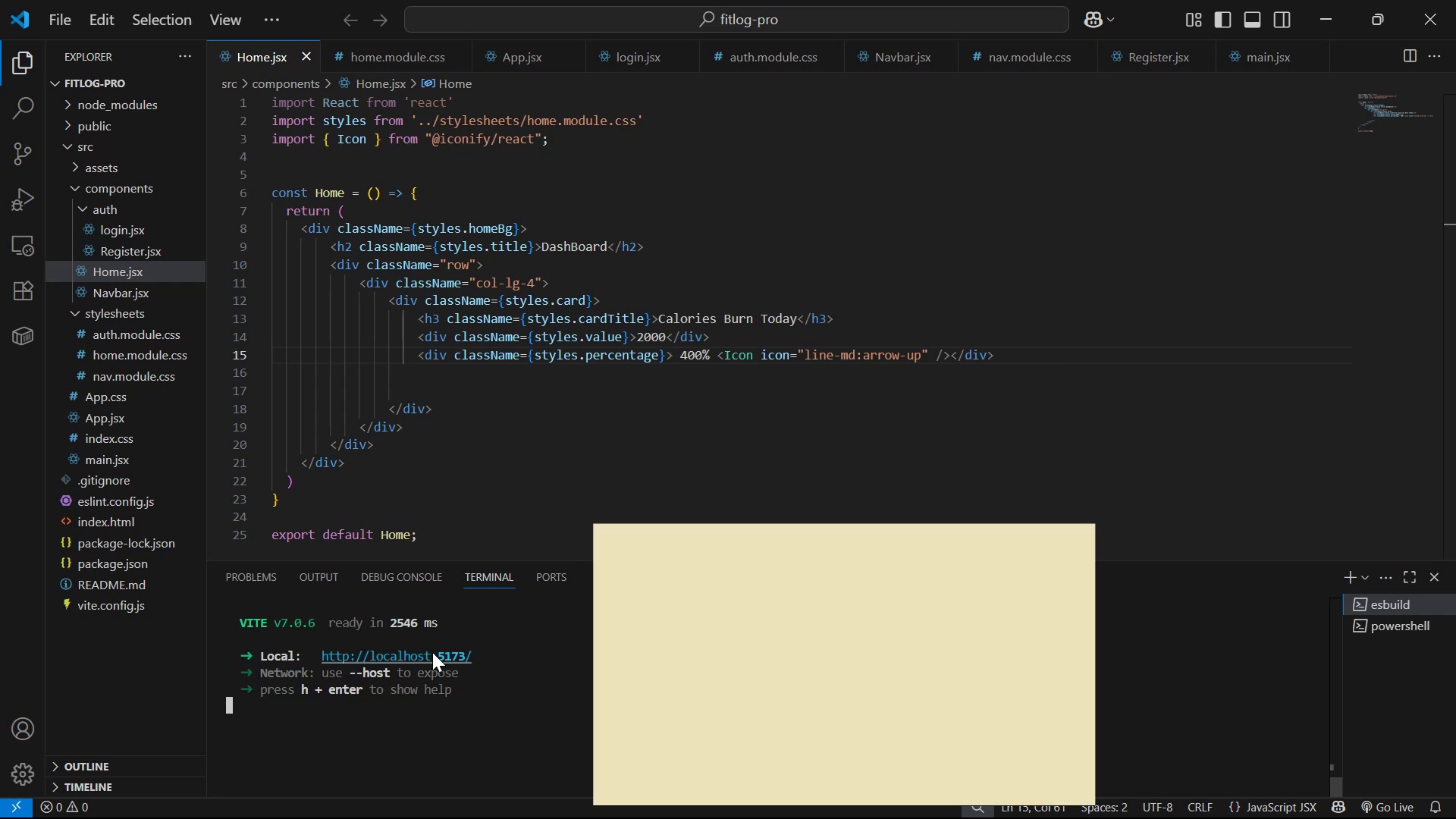 
key(Control+ControlLeft)
 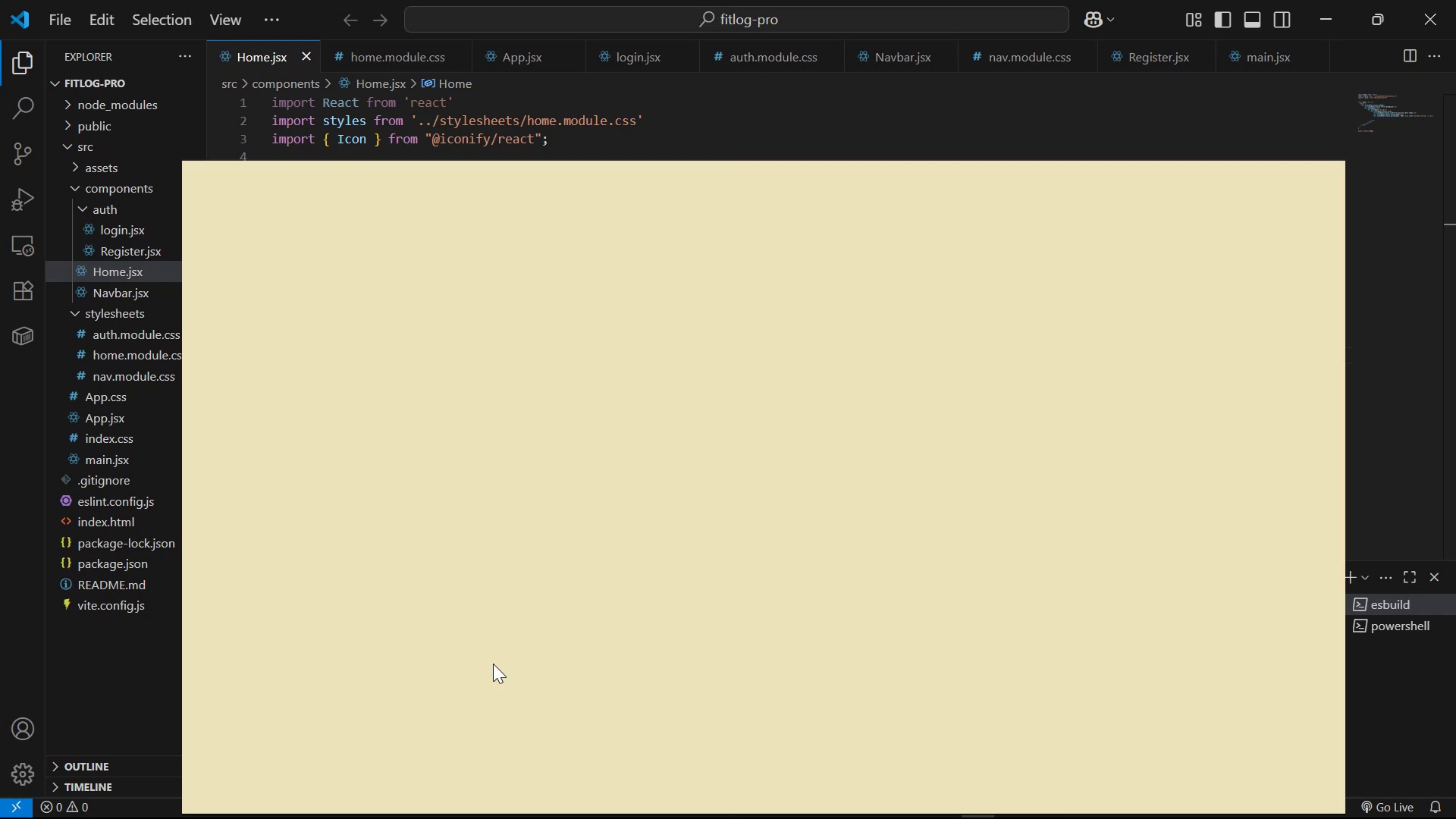 
key(Control+ControlLeft)
 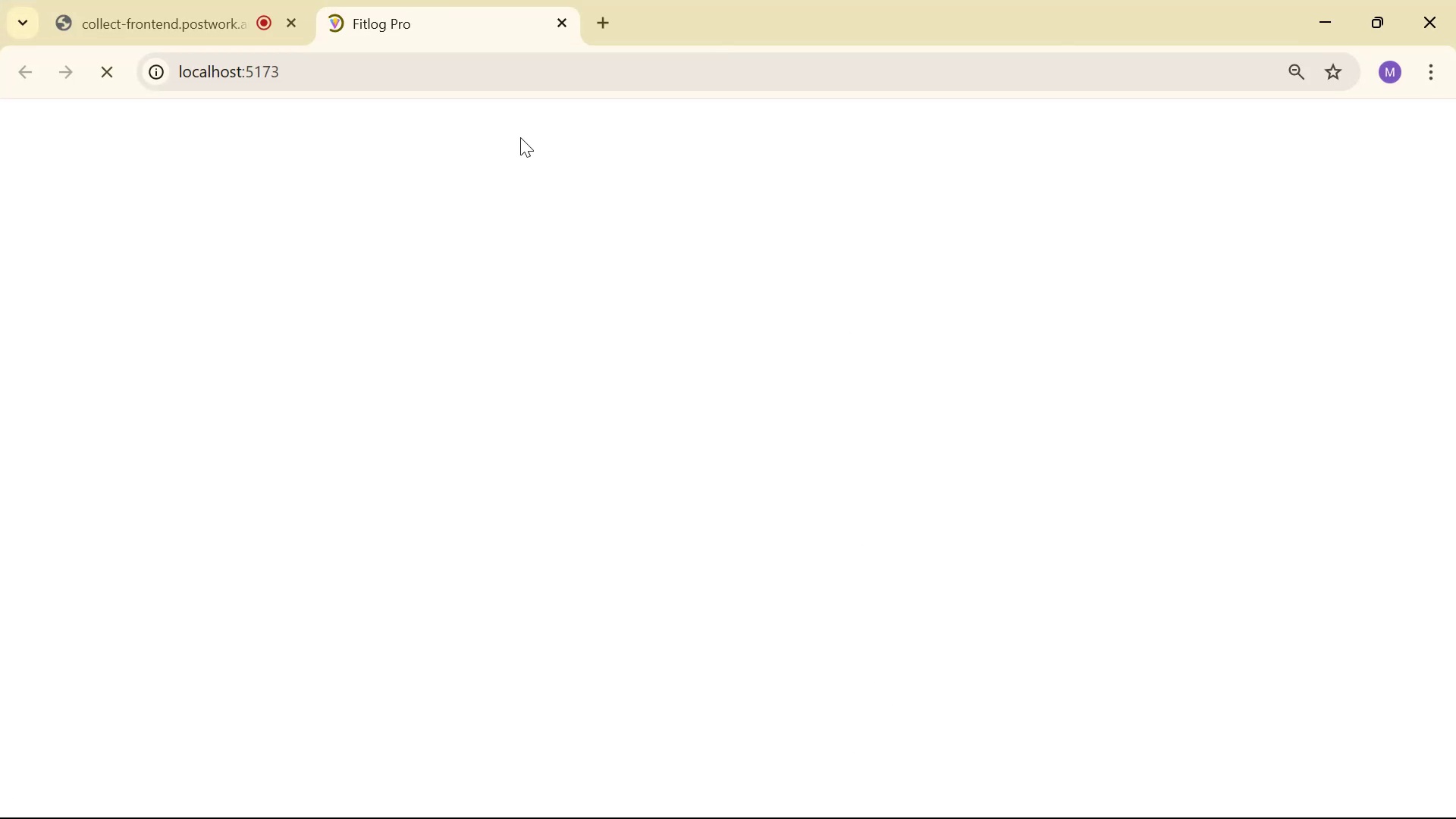 
mouse_move([436, 46])
 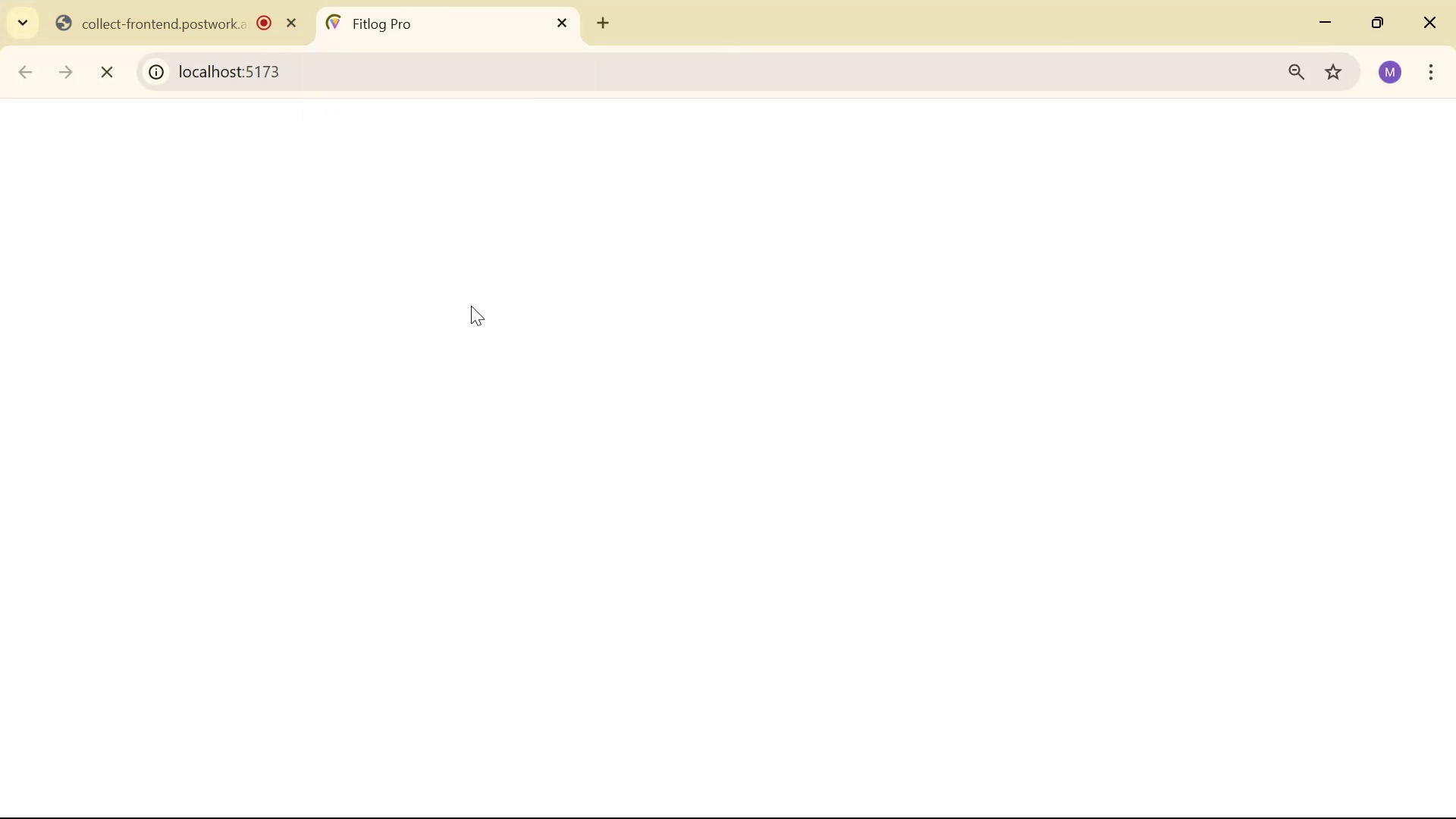 
key(Alt+AltLeft)
 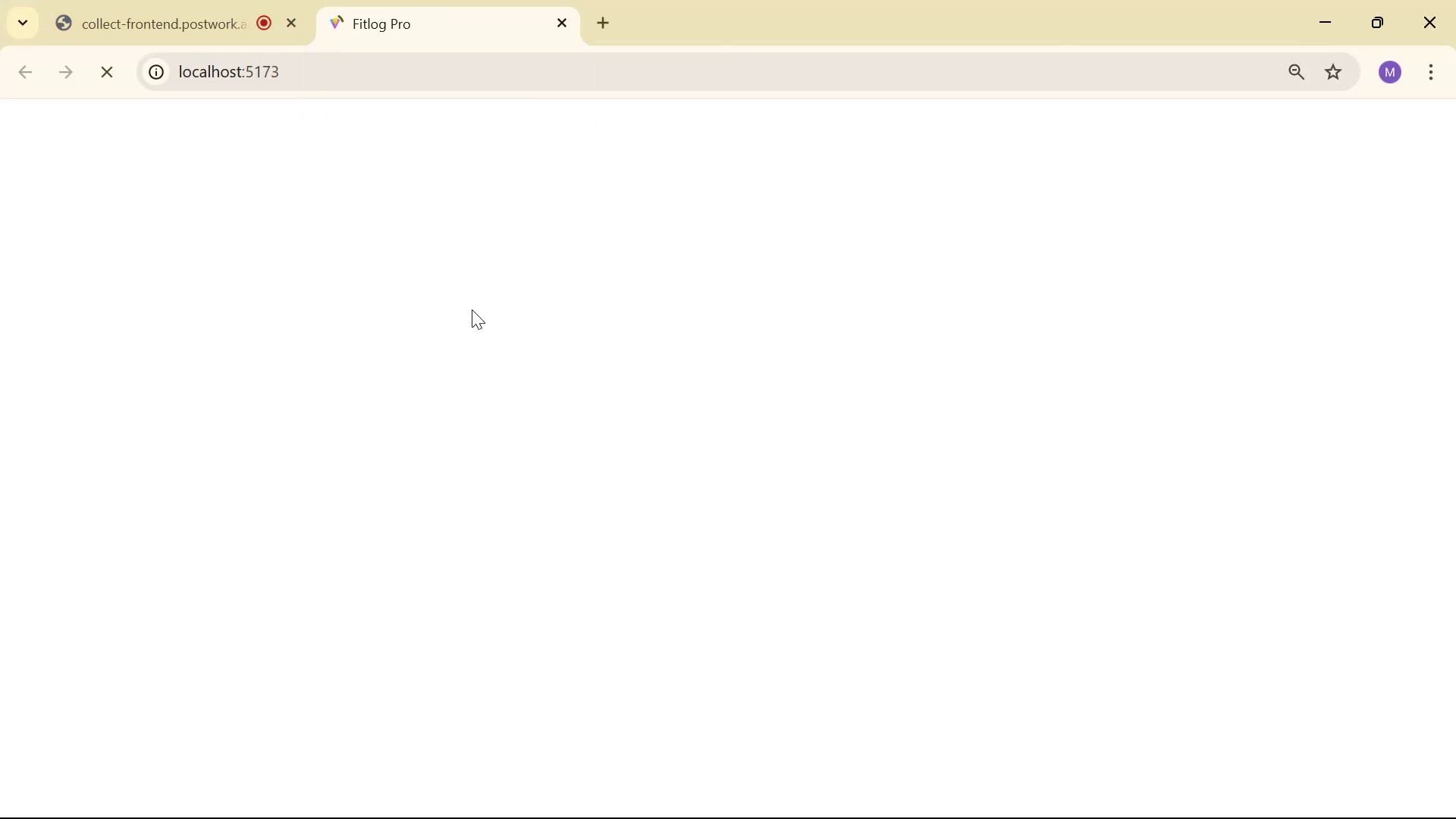 
key(Tab)
key(Tab)
type(gpt)
 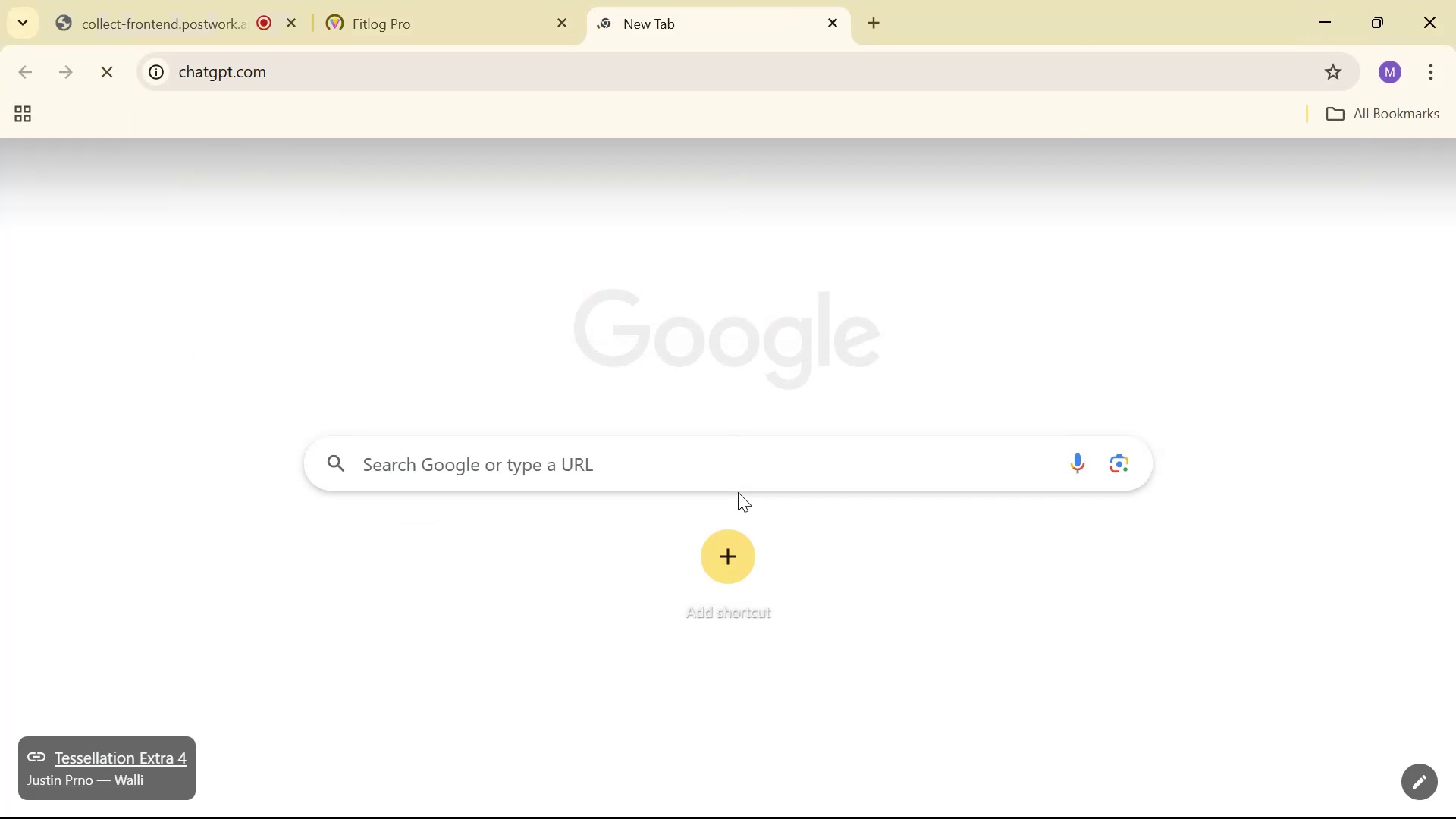 
scroll: coordinate [610, 426], scroll_direction: down, amount: 1.0
 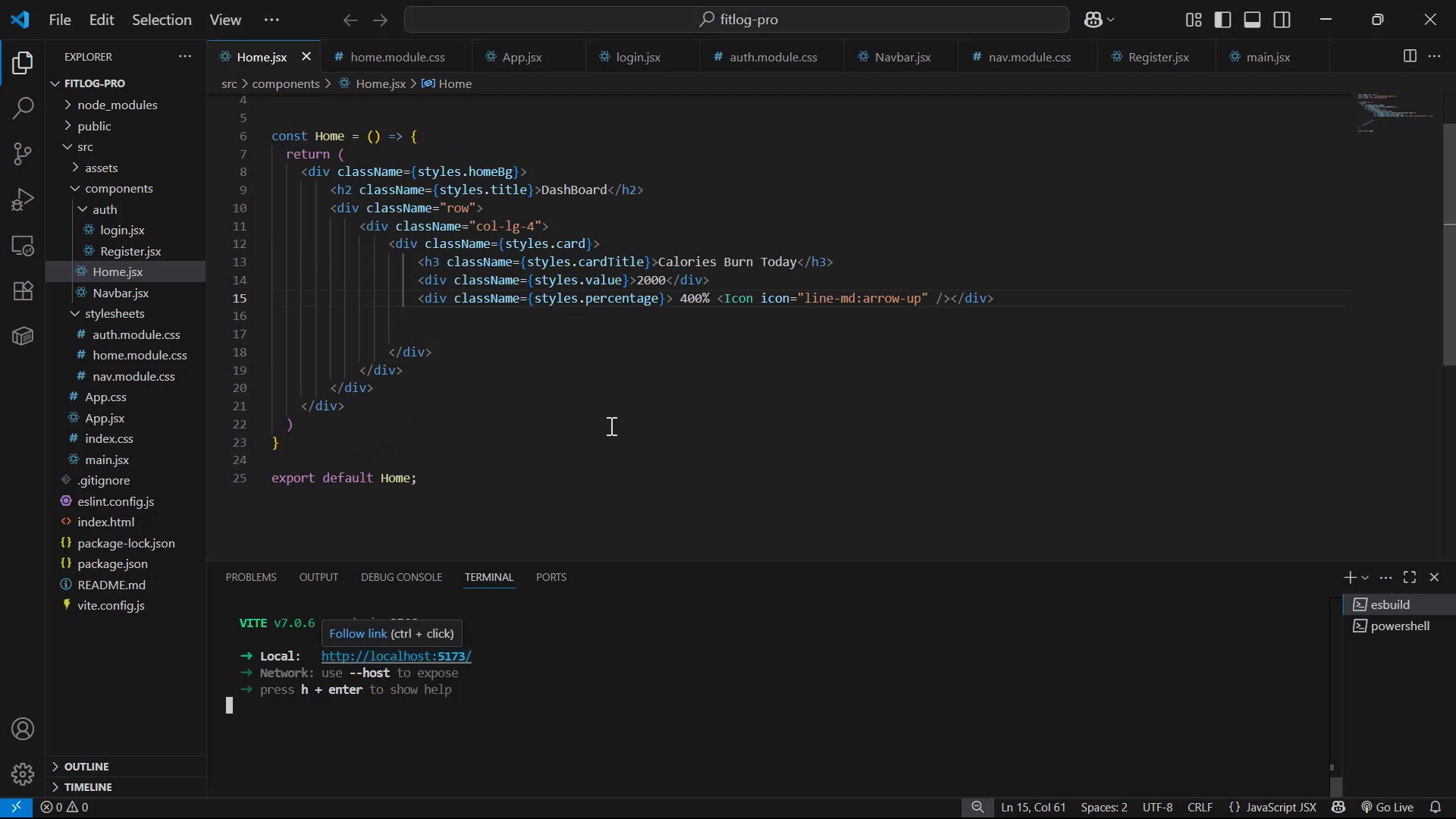 
hold_key(key=AltLeft, duration=0.77)
 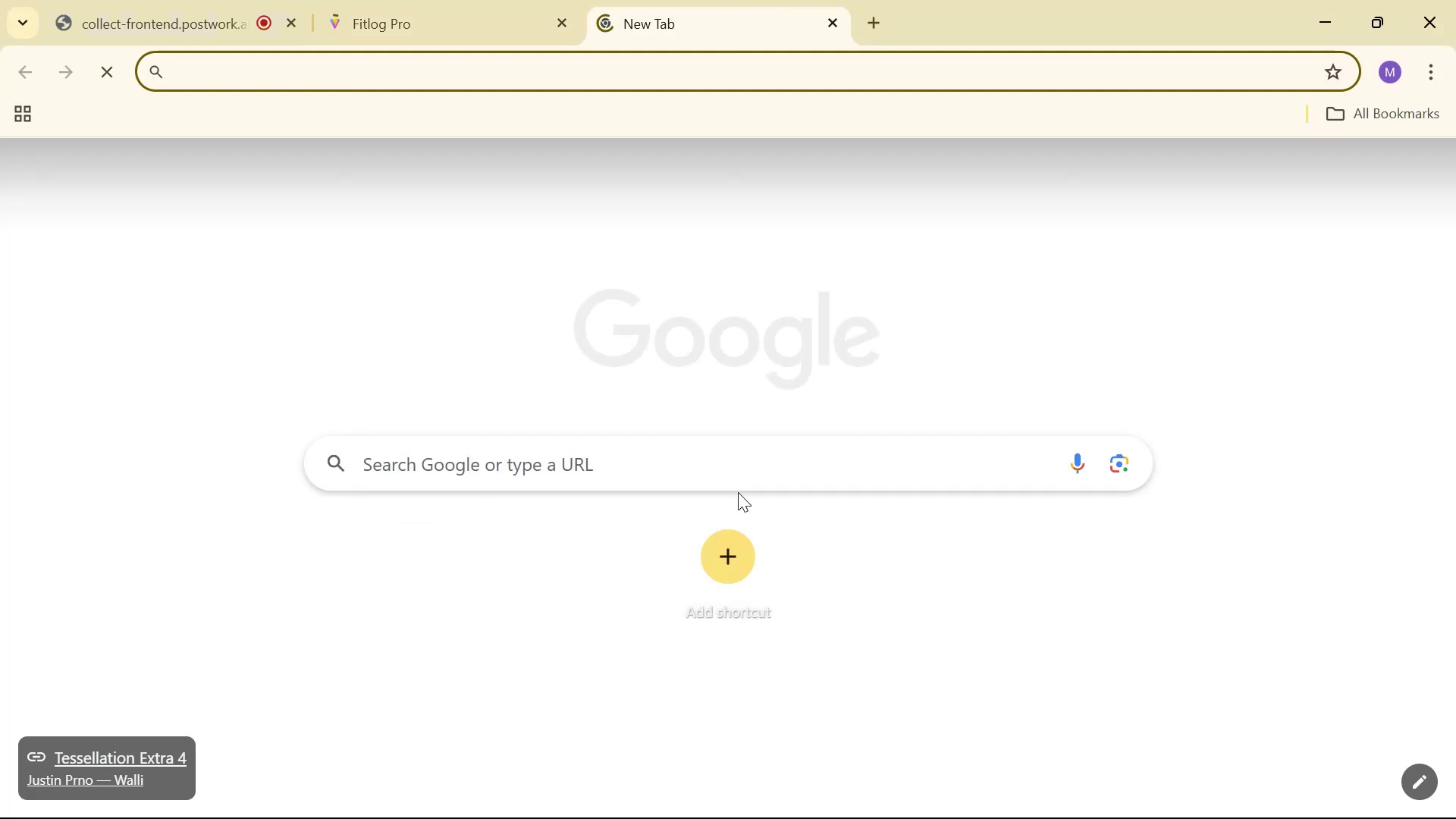 
key(Enter)
 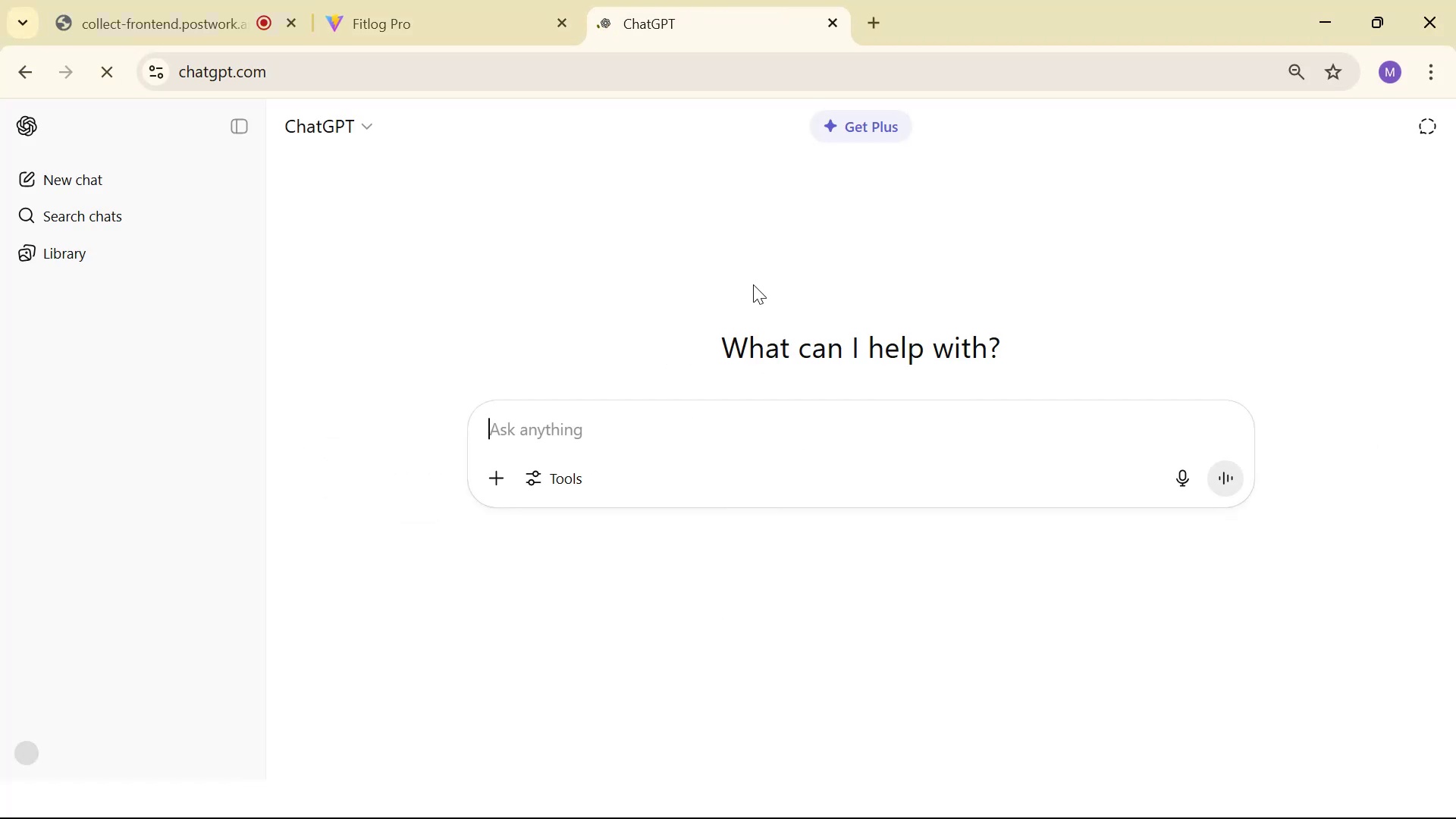 
type(I want to develop a mern app)
key(Backspace)
key(Backspace)
key(Backspace)
type(wbe )
key(Backspace)
key(Backspace)
key(Backspace)
type(eb applicatio)
key(Backspace)
type(on ())
 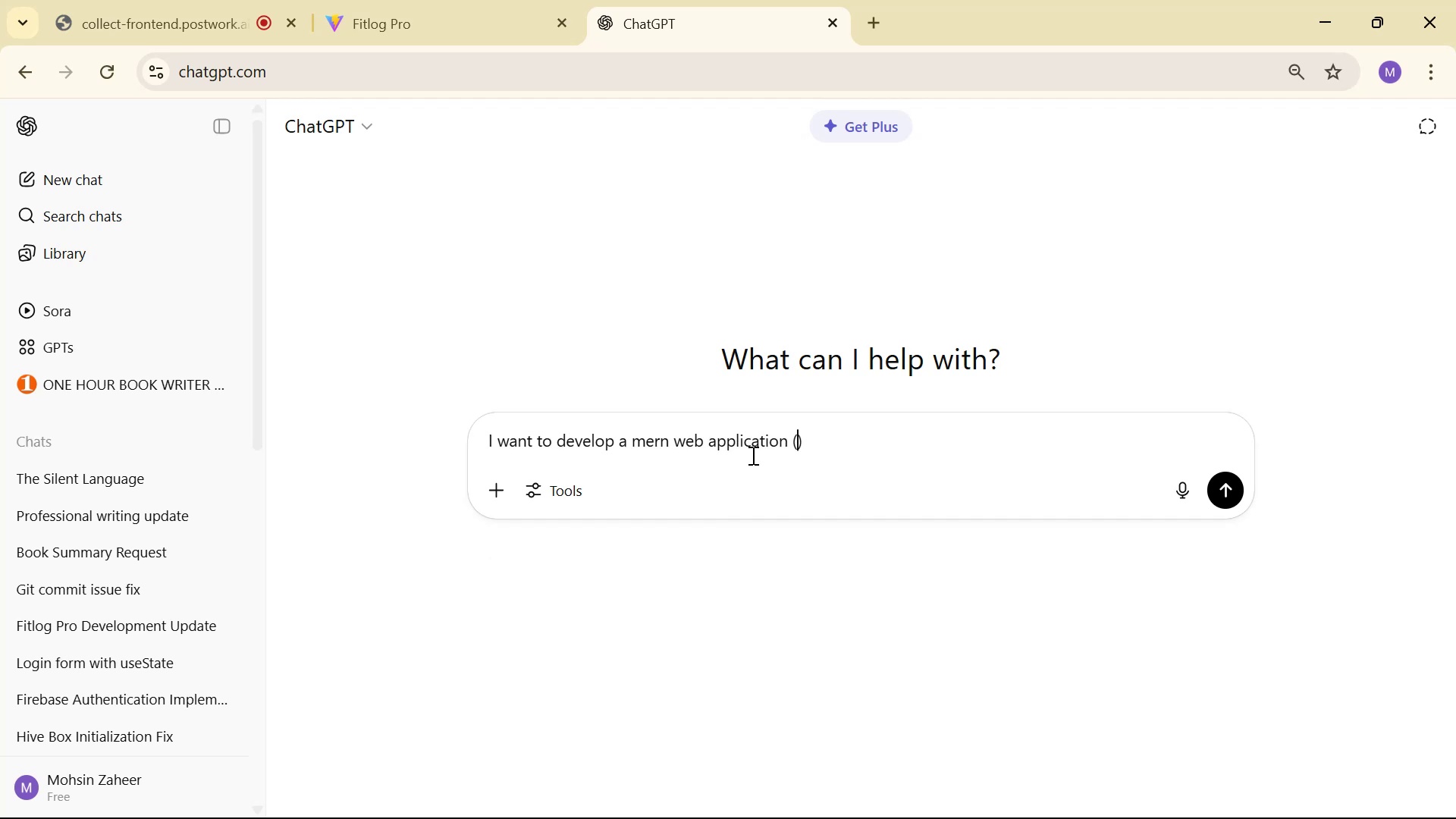 
 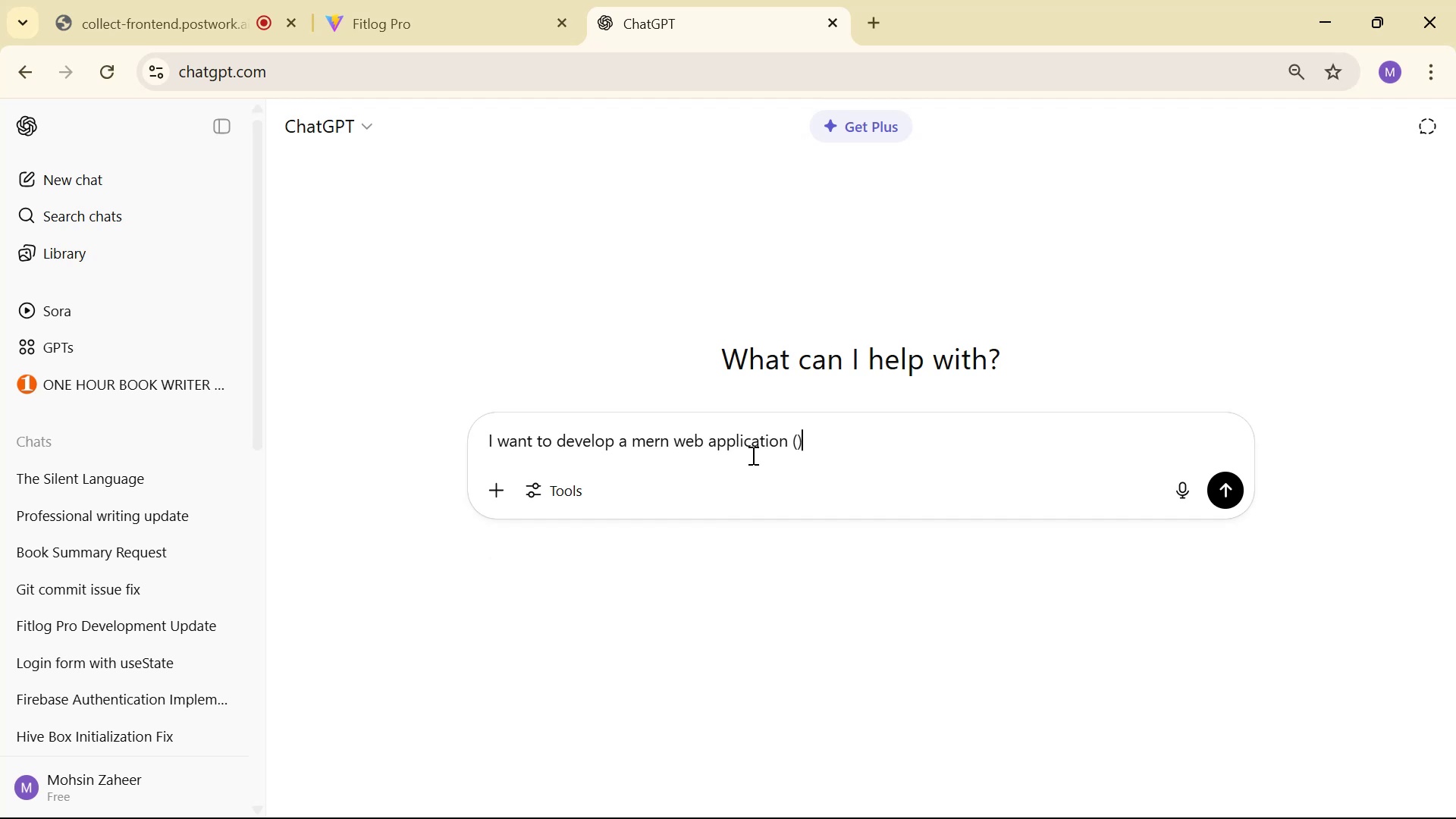 
key(ArrowLeft)
 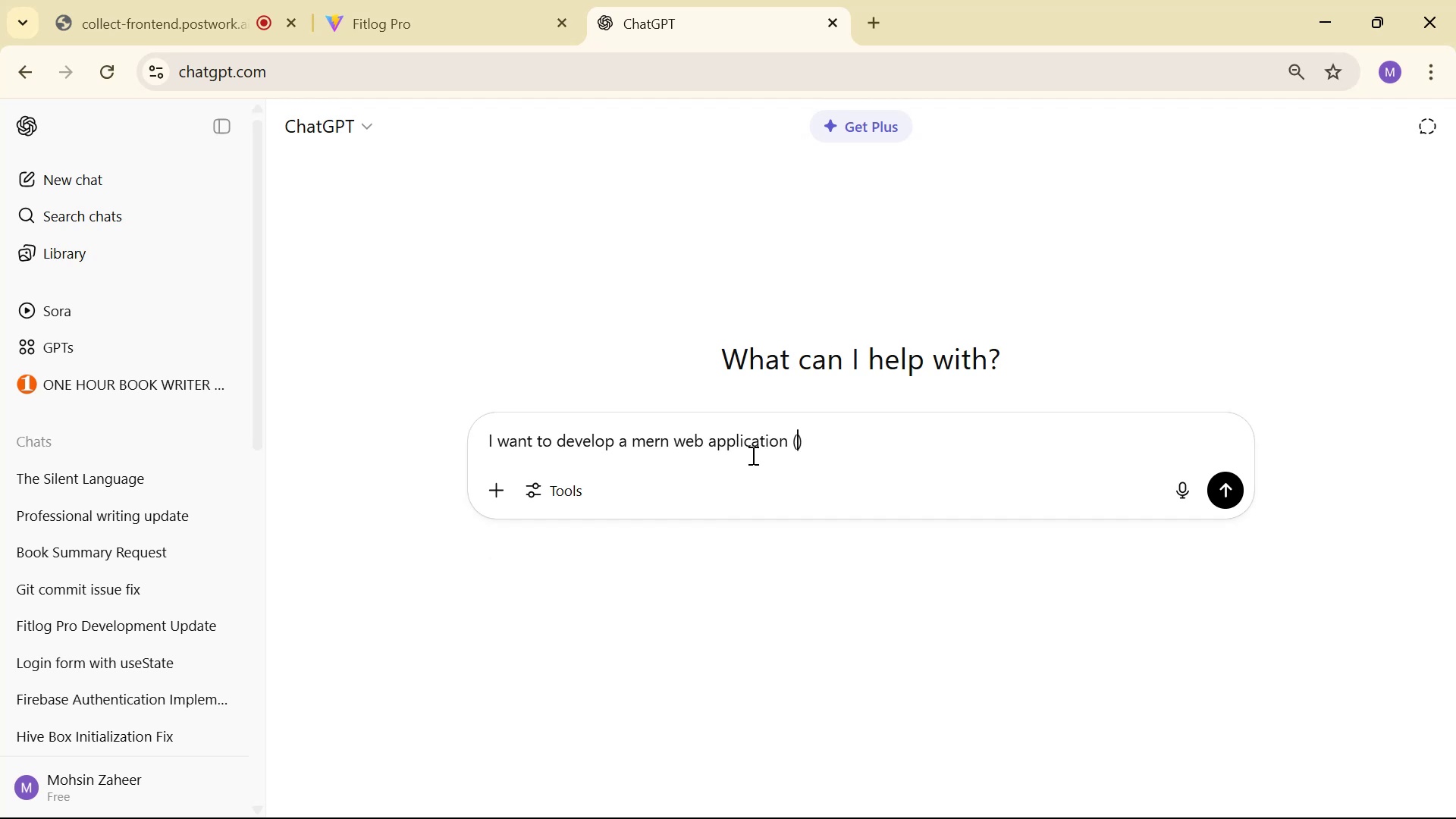 
type(Fitlog Pro )
key(Backspace)
 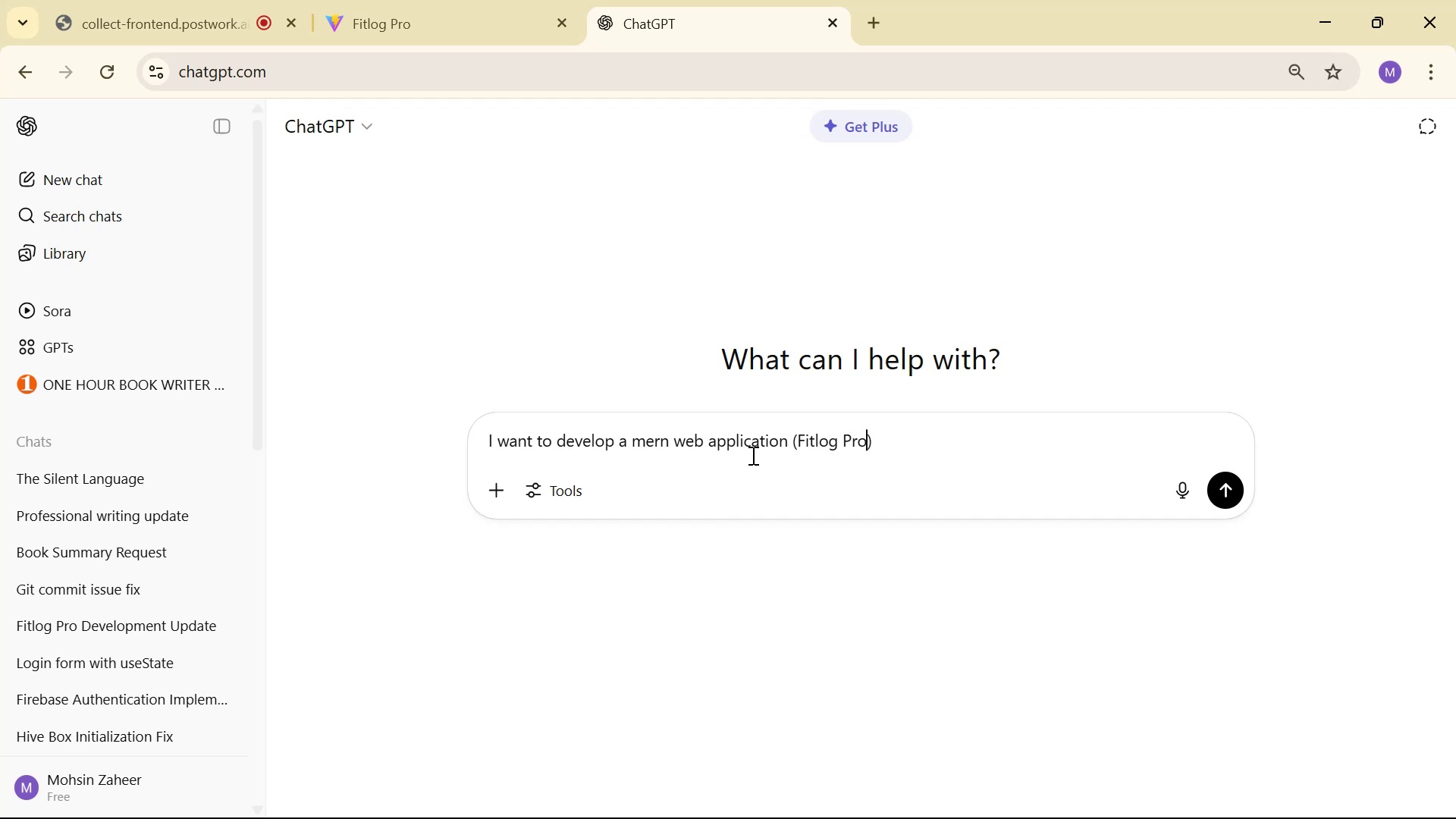 
key(ArrowRight)
 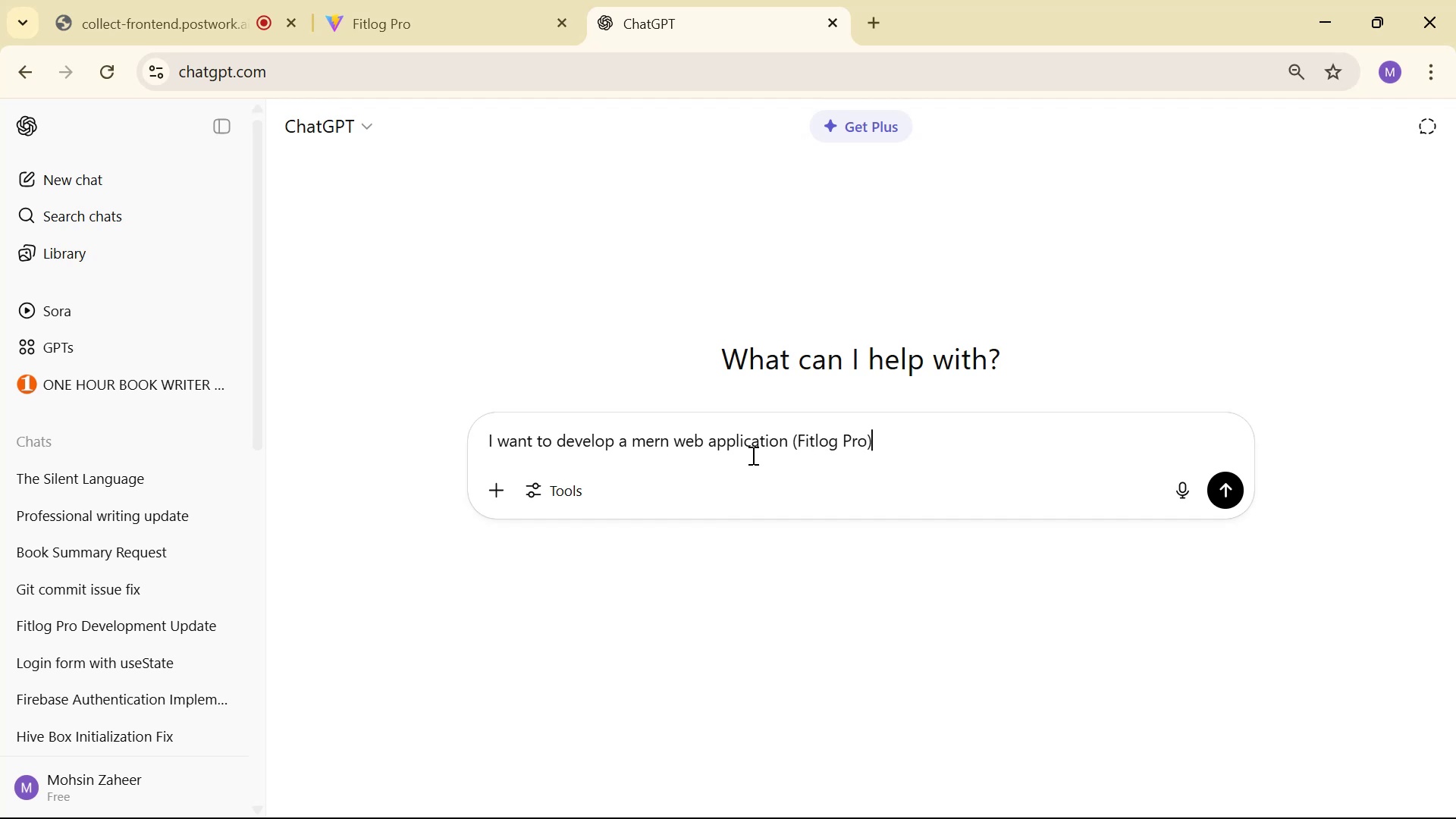 
type( in which i )
key(Backspace)
key(Backspace)
type(user can add their daily workout )
key(Backspace)
type(s and the system will automatically detect the calo)
key(Backspace)
key(Backspace)
type(olries burnt and )
 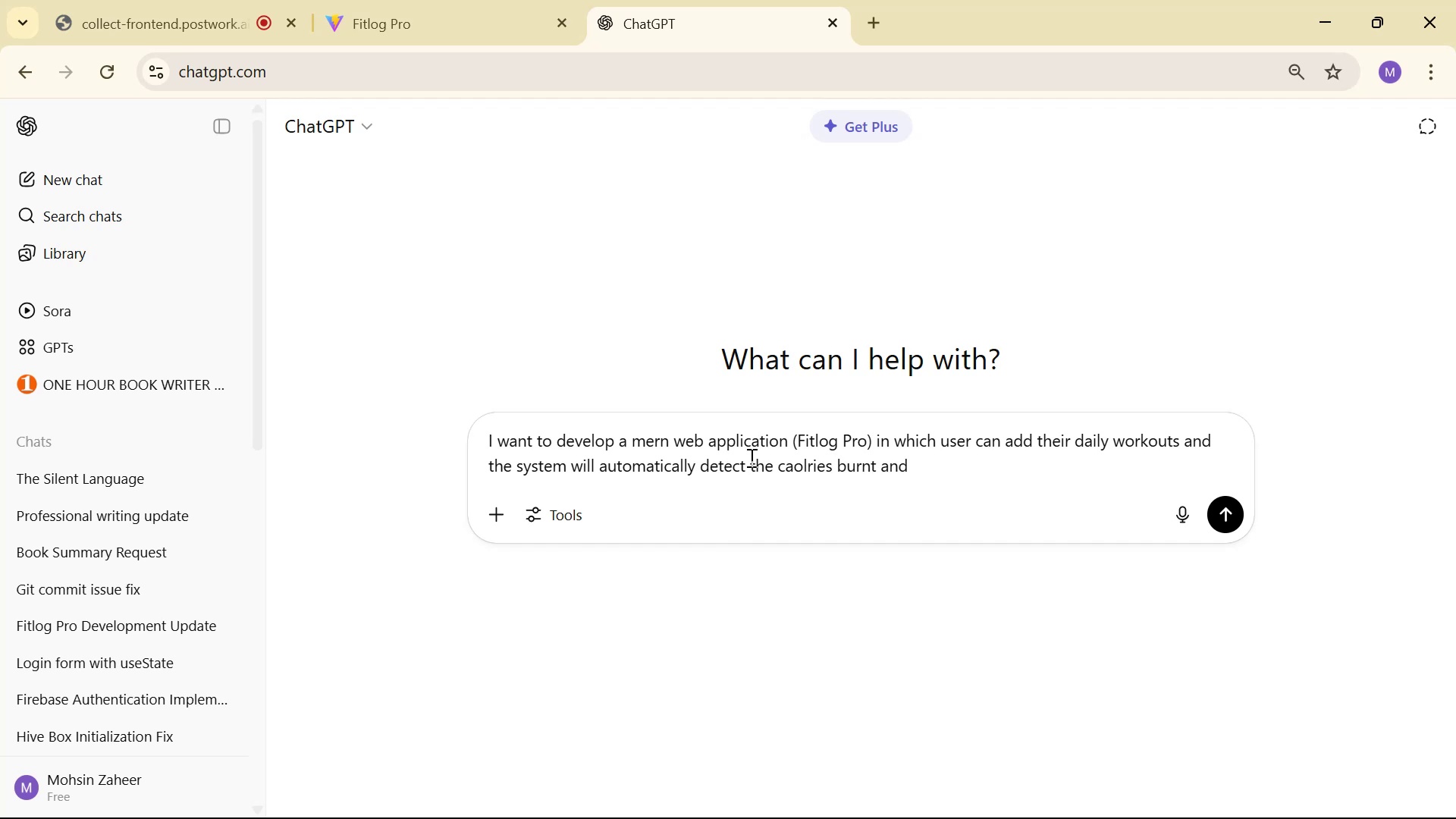 
wait(8.9)
 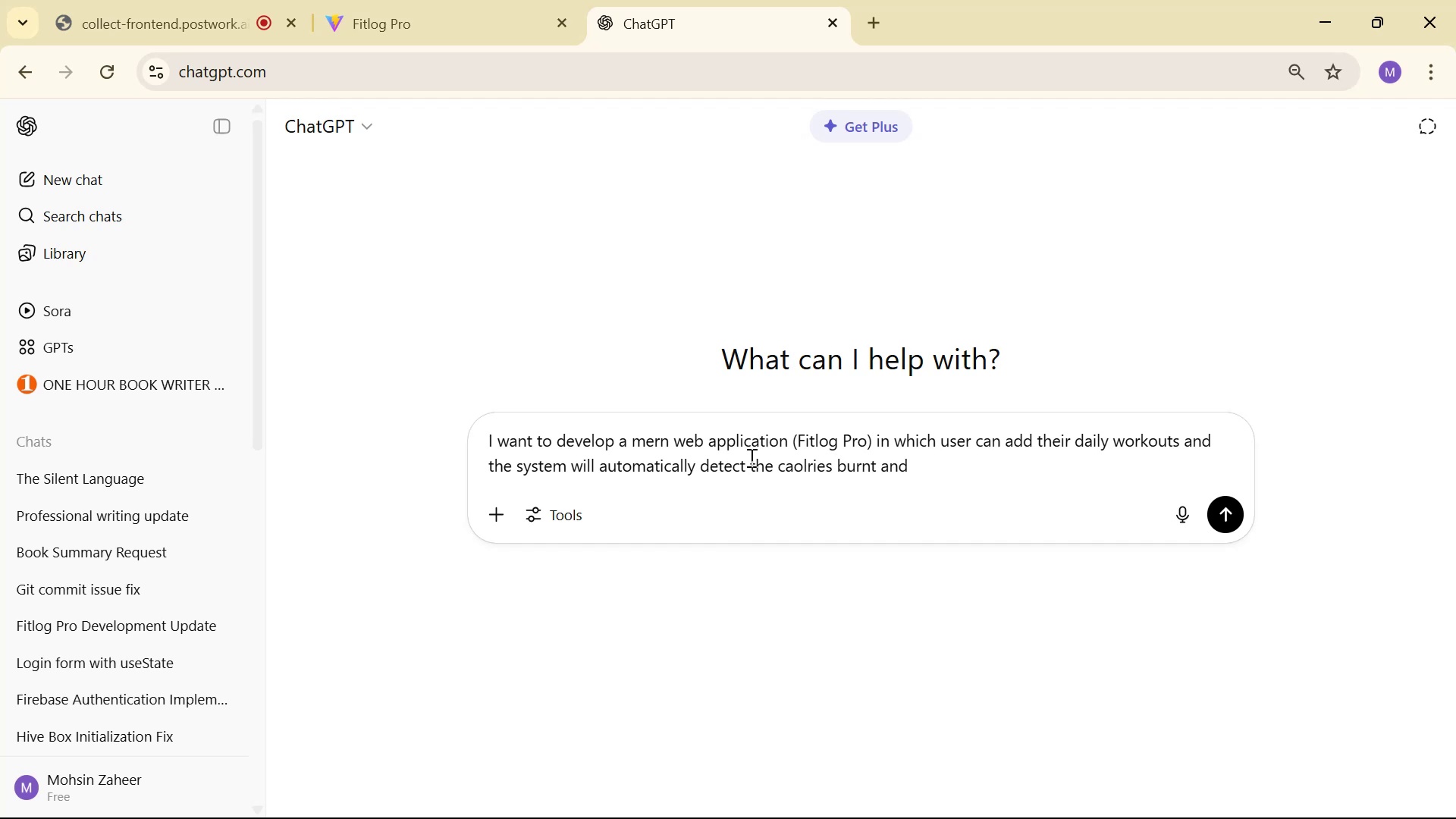 
type(on tha main dashboard use can see )
 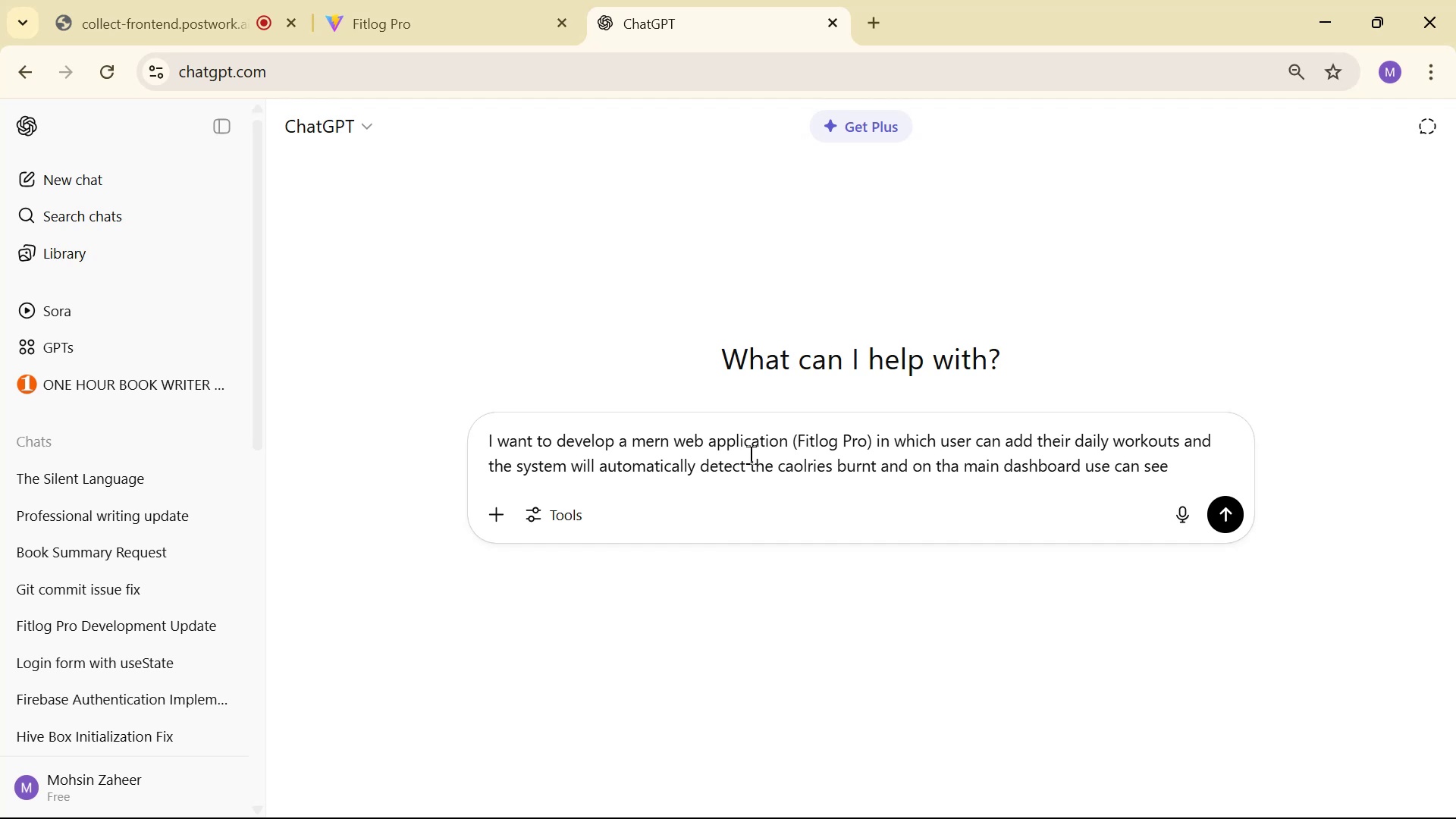 
key(A)
 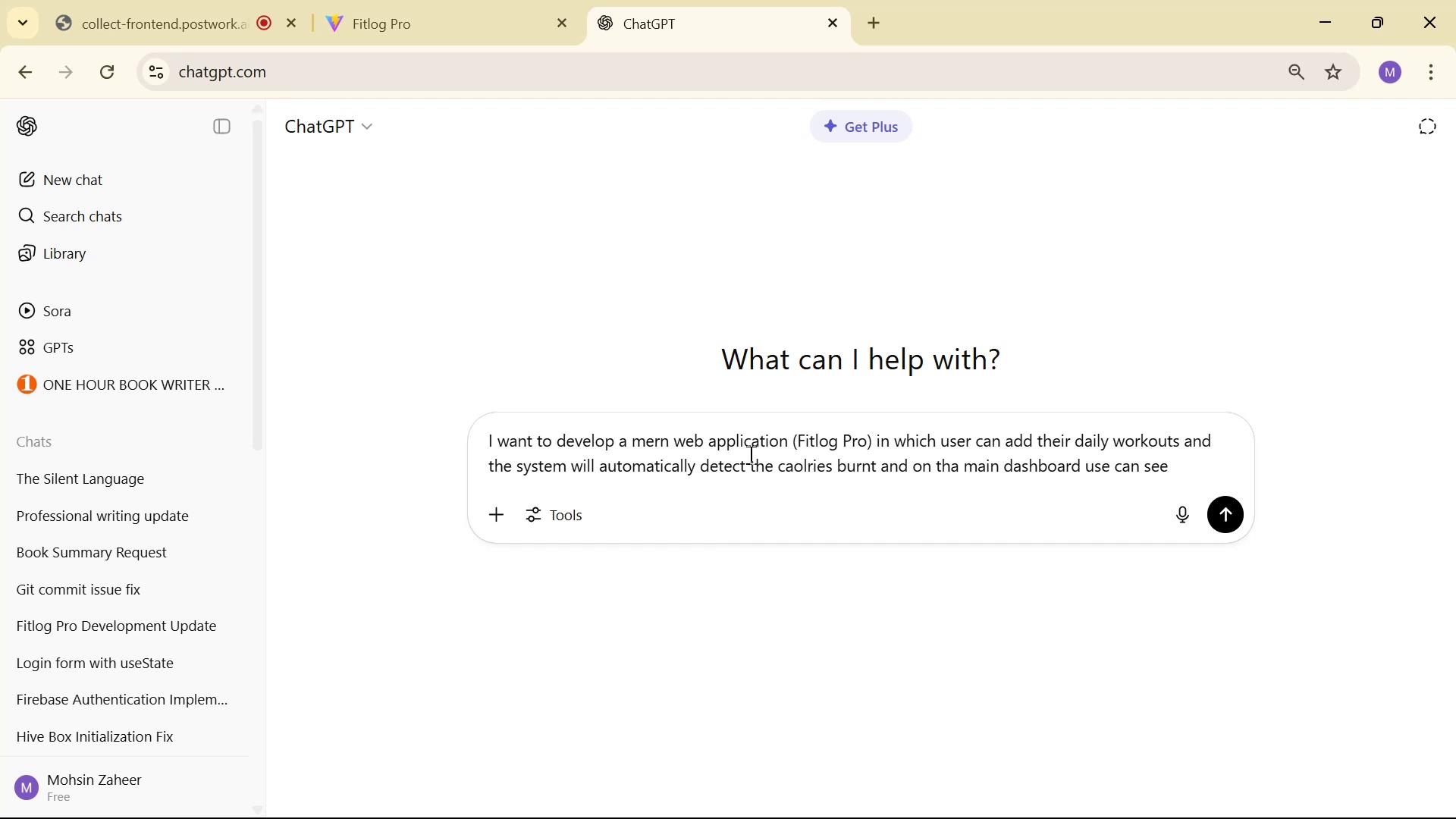 
key(Space)
 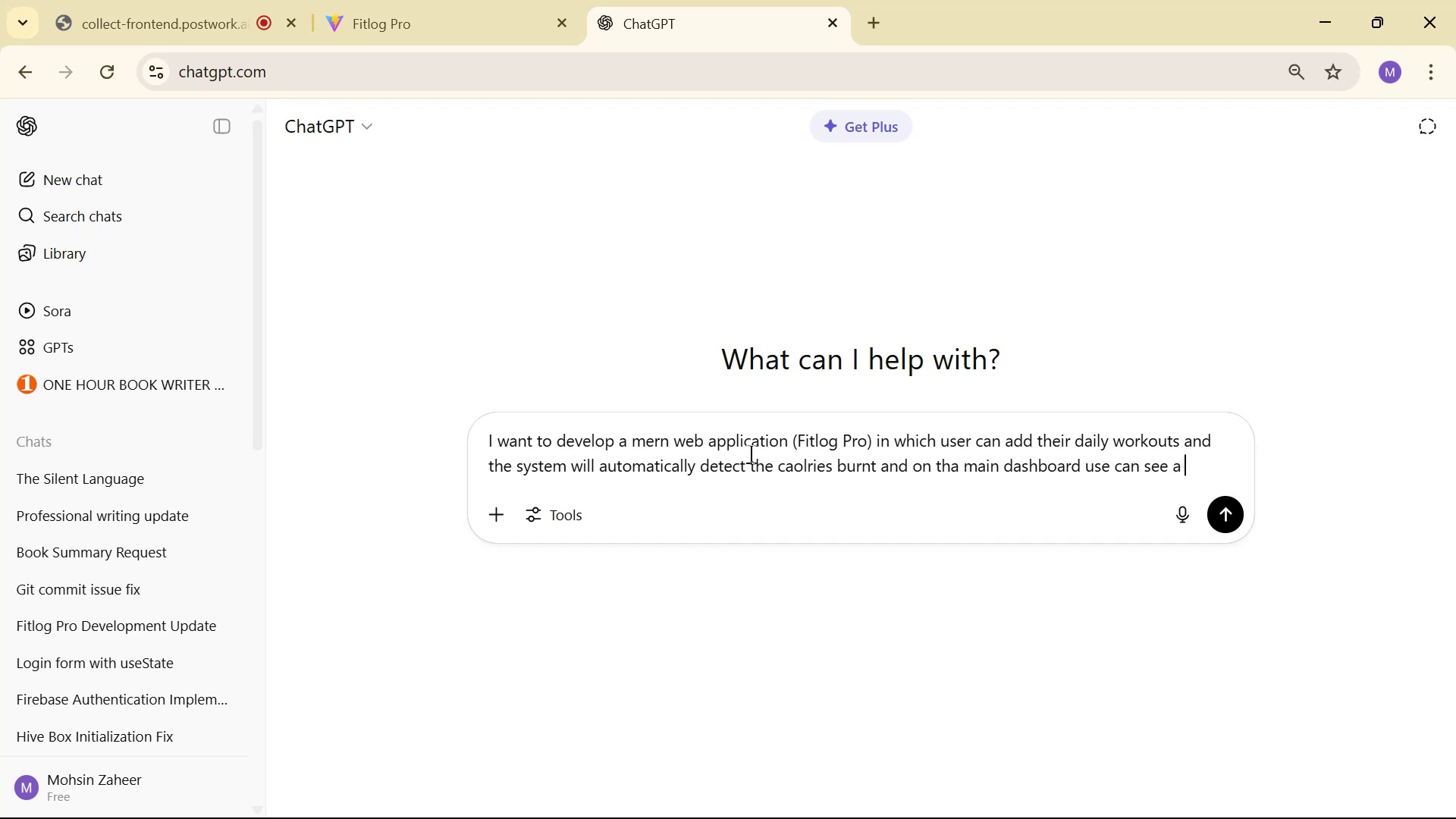 
key(Backspace)
 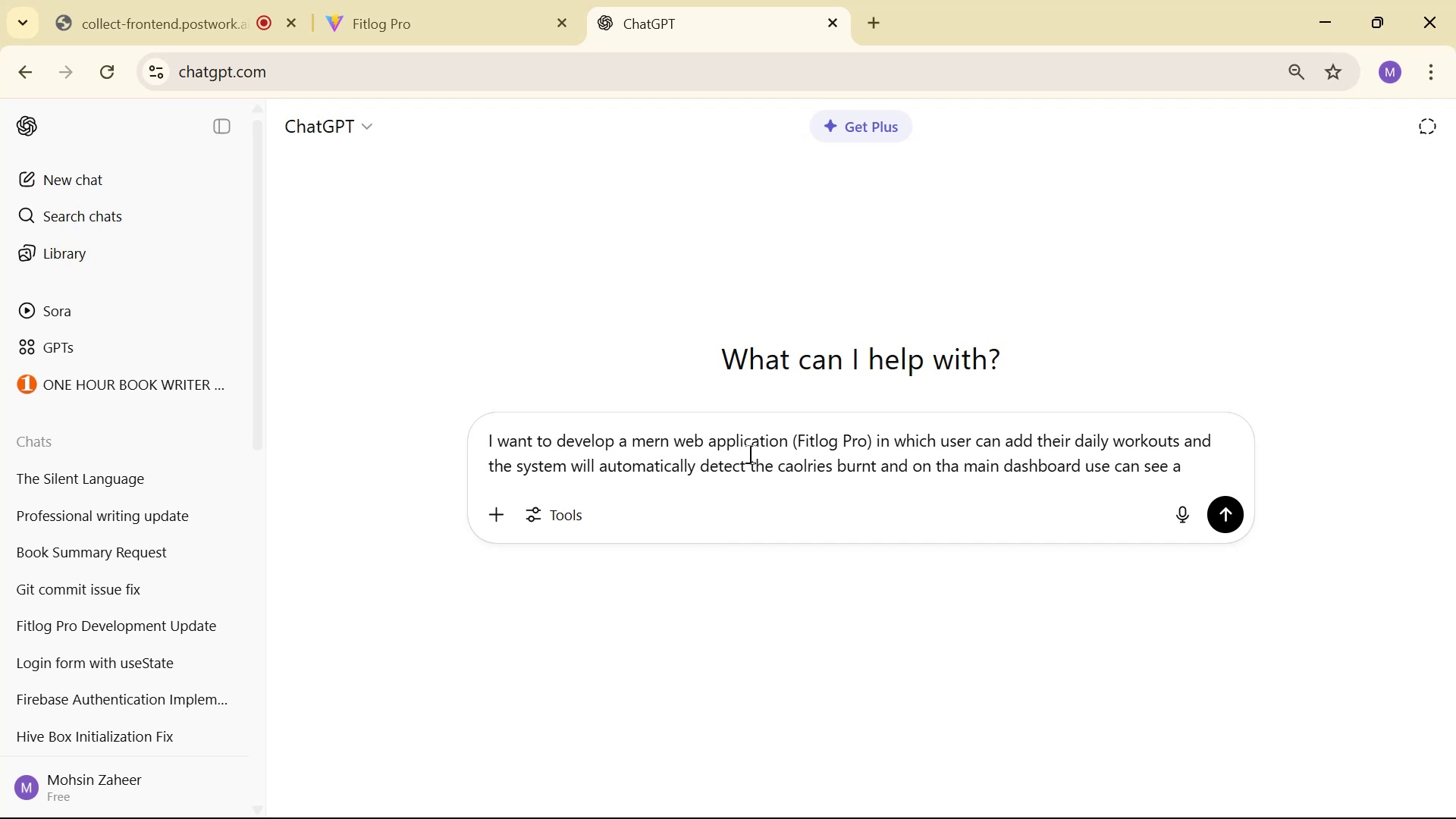 
key(Backspace)
 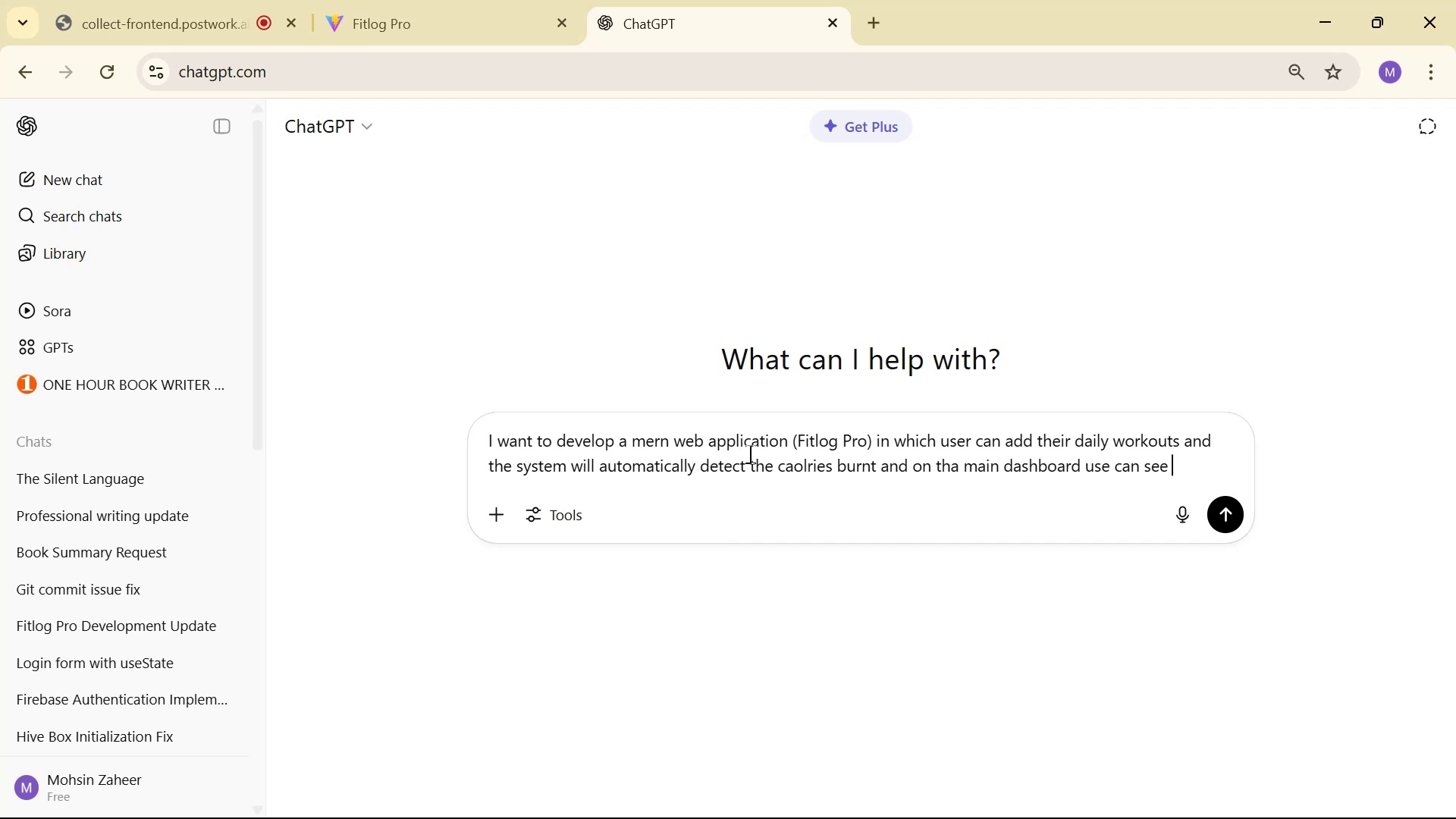 
type(his calories burnt today )
key(Backspace)
type(, calories burnt )
 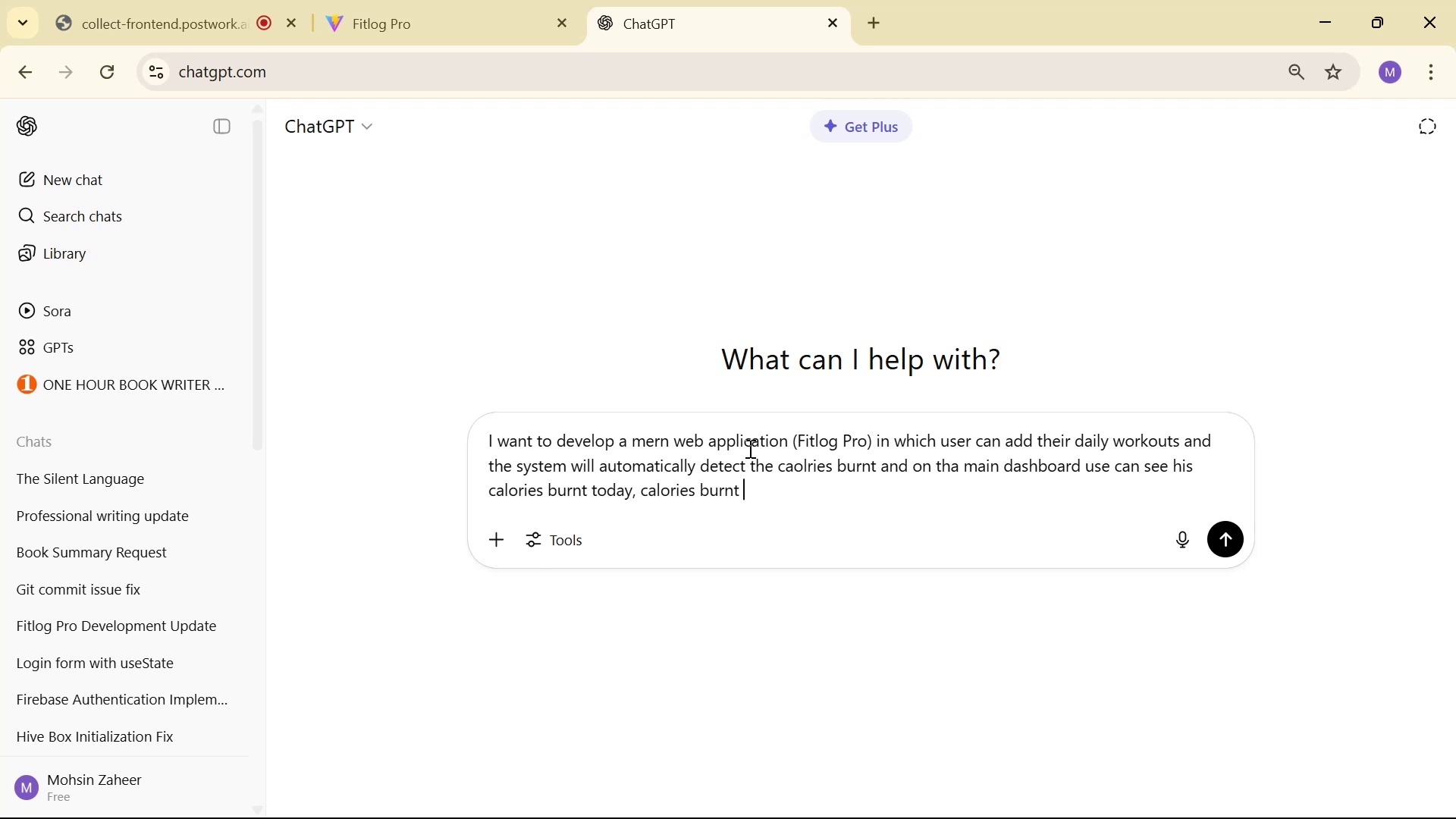 
hold_key(key=ArrowLeft, duration=0.91)
 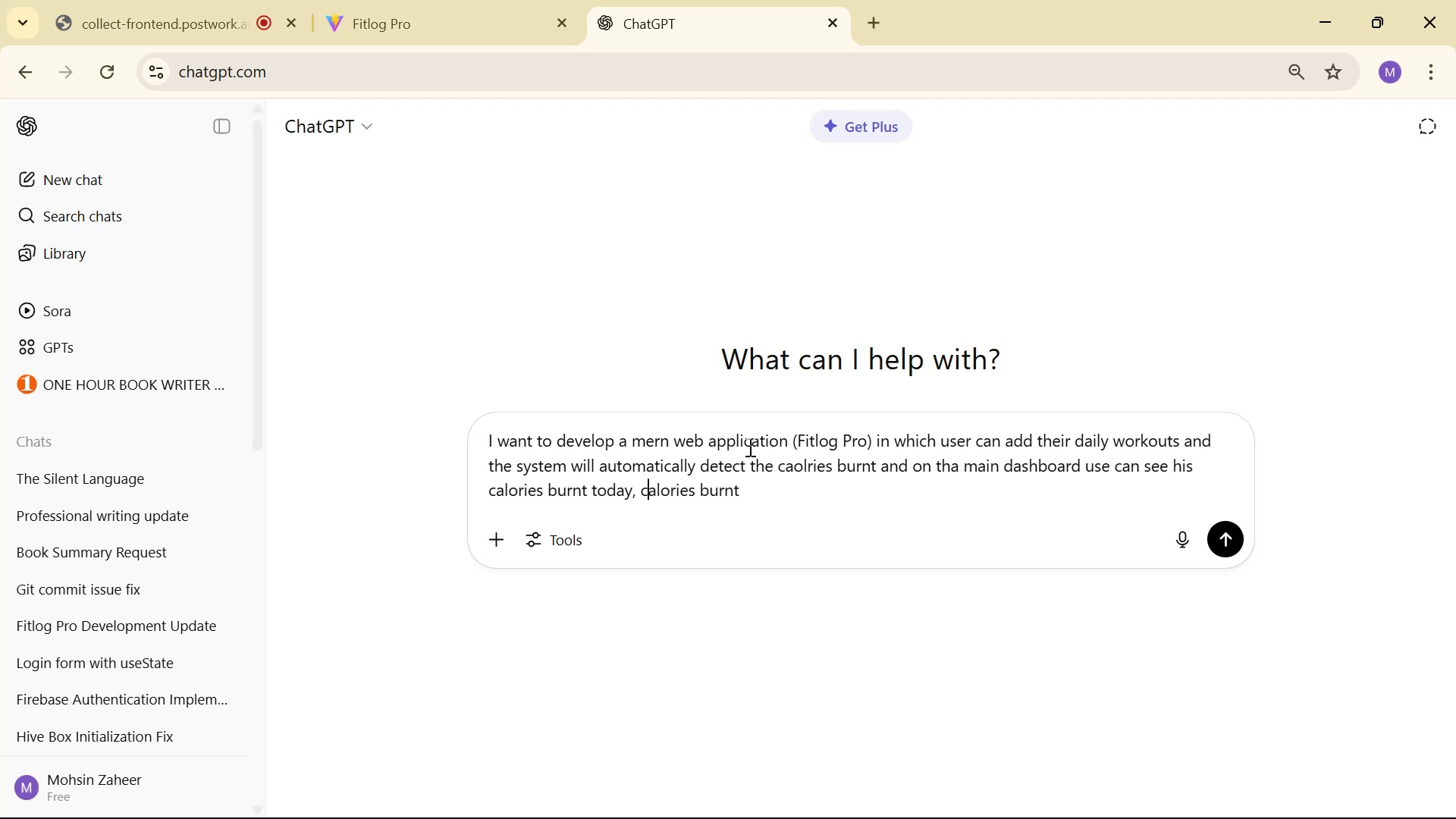 
key(ArrowLeft)
 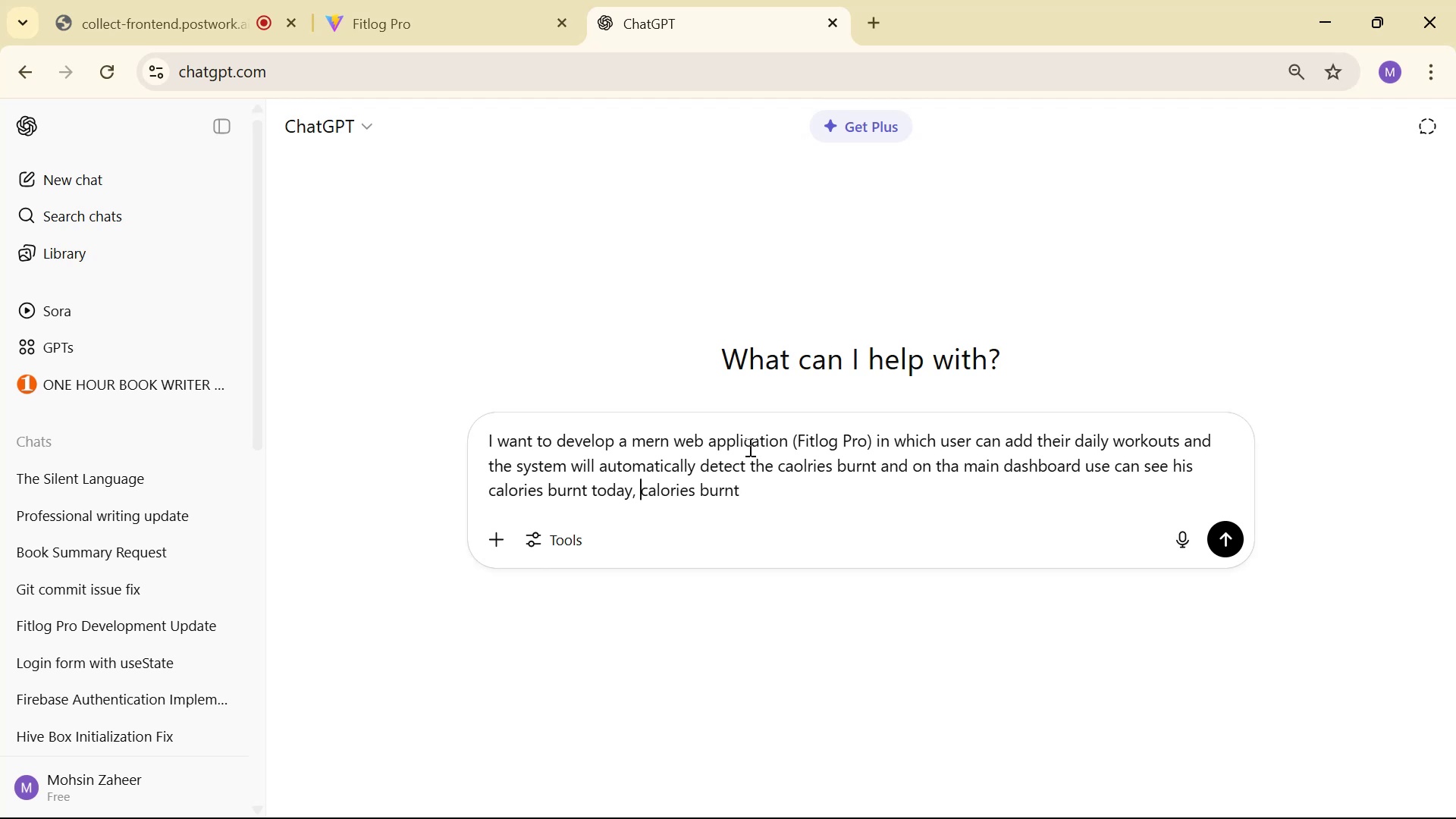 
type(avg this week and a pe)
key(Backspace)
type(ie char which show t)
key(Backspace)
key(Backspace)
type(s the c)
key(Backspace)
type(word)
key(Backspace)
type(kout categories c)
key(Backspace)
type(that have bhi )
key(Backspace)
key(Backspace)
key(Backspace)
type(een done inthis w)
key(Backspace)
key(Backspace)
key(Backspace)
key(Backspace)
key(Backspace)
key(Backspace)
type( this week )
key(Backspace)
 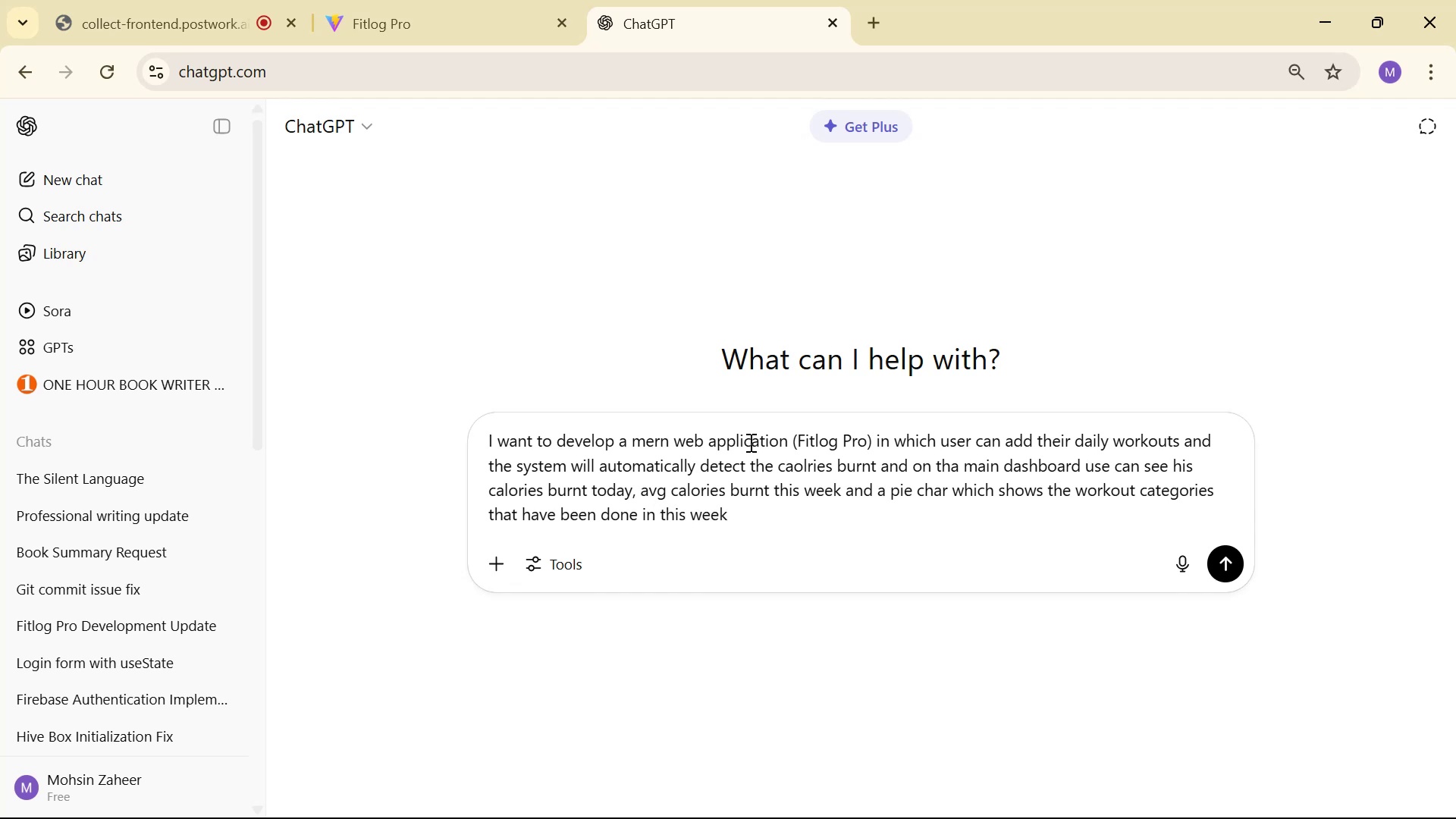 
hold_key(key=ArrowRight, duration=1.04)
 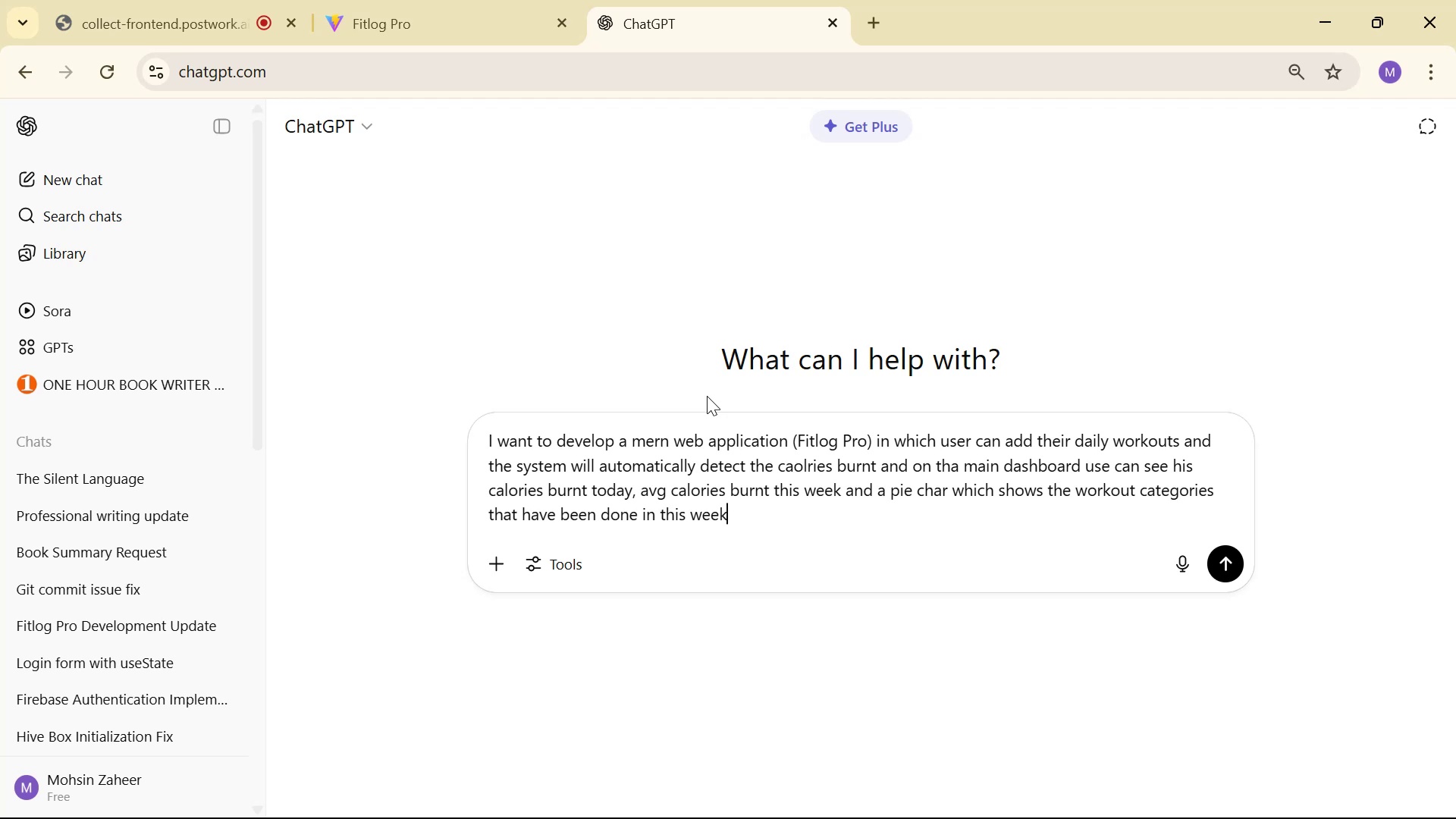 
wait(22.24)
 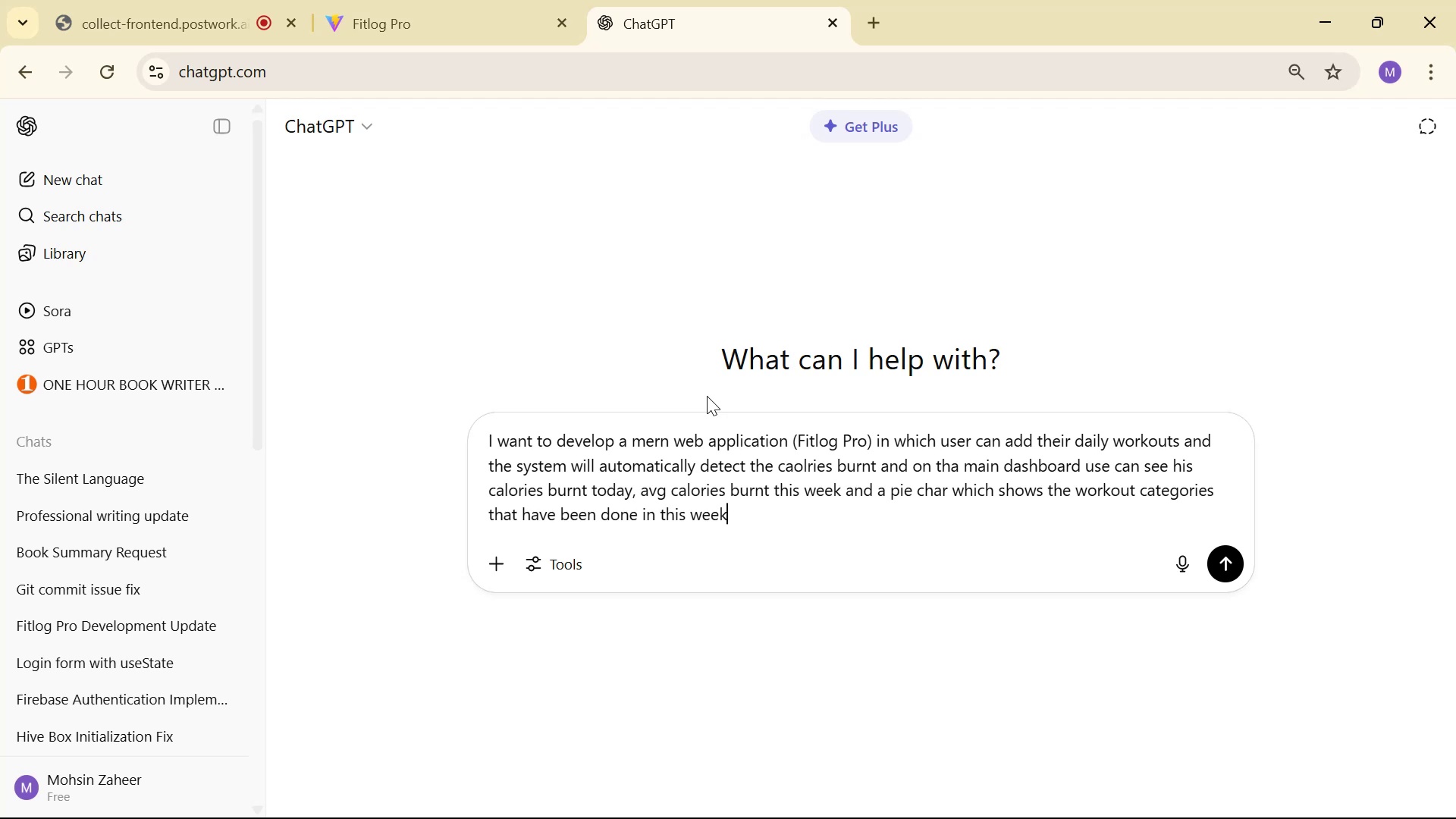 
key(Enter)
 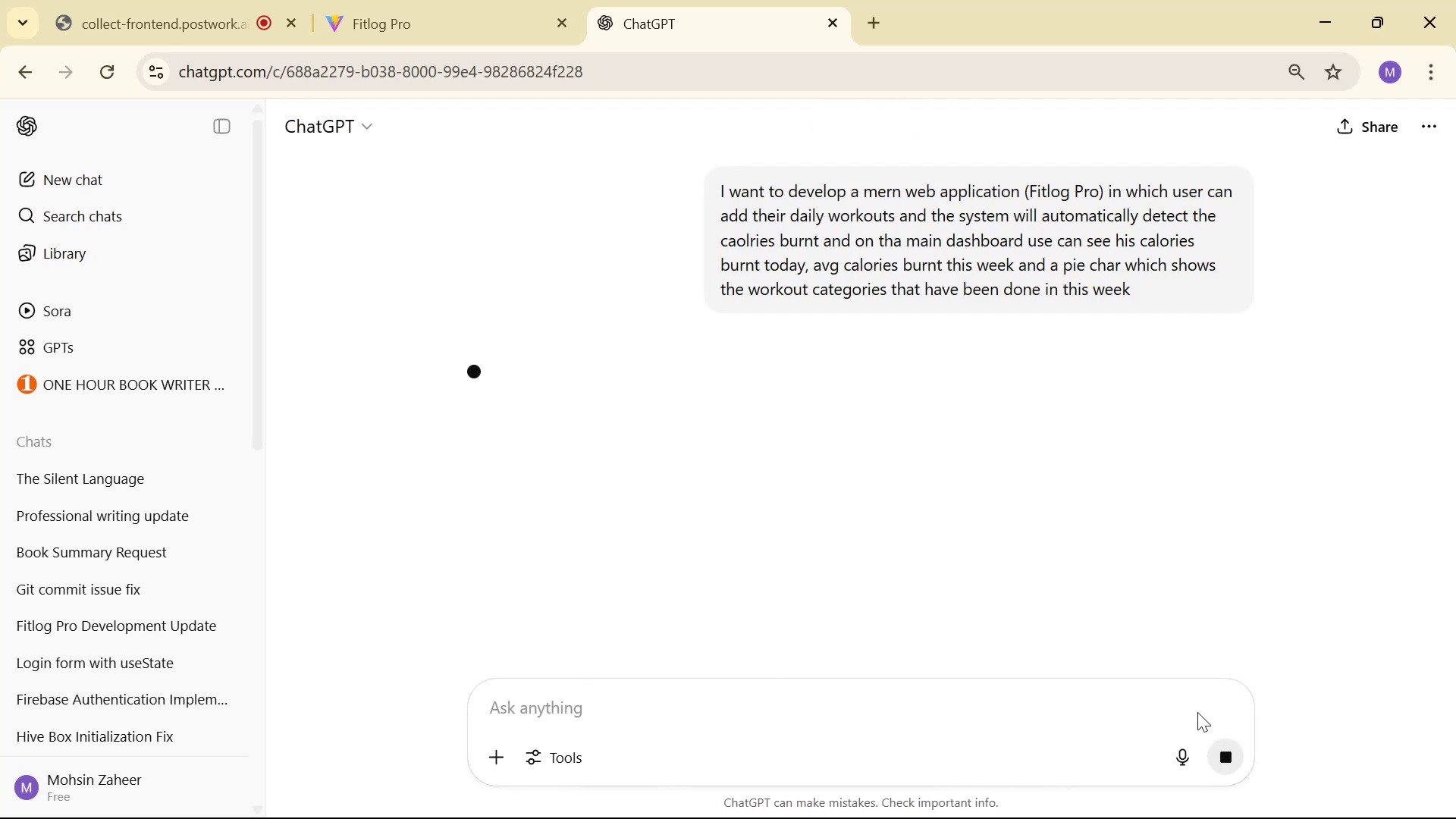 
double_click([1240, 759])
 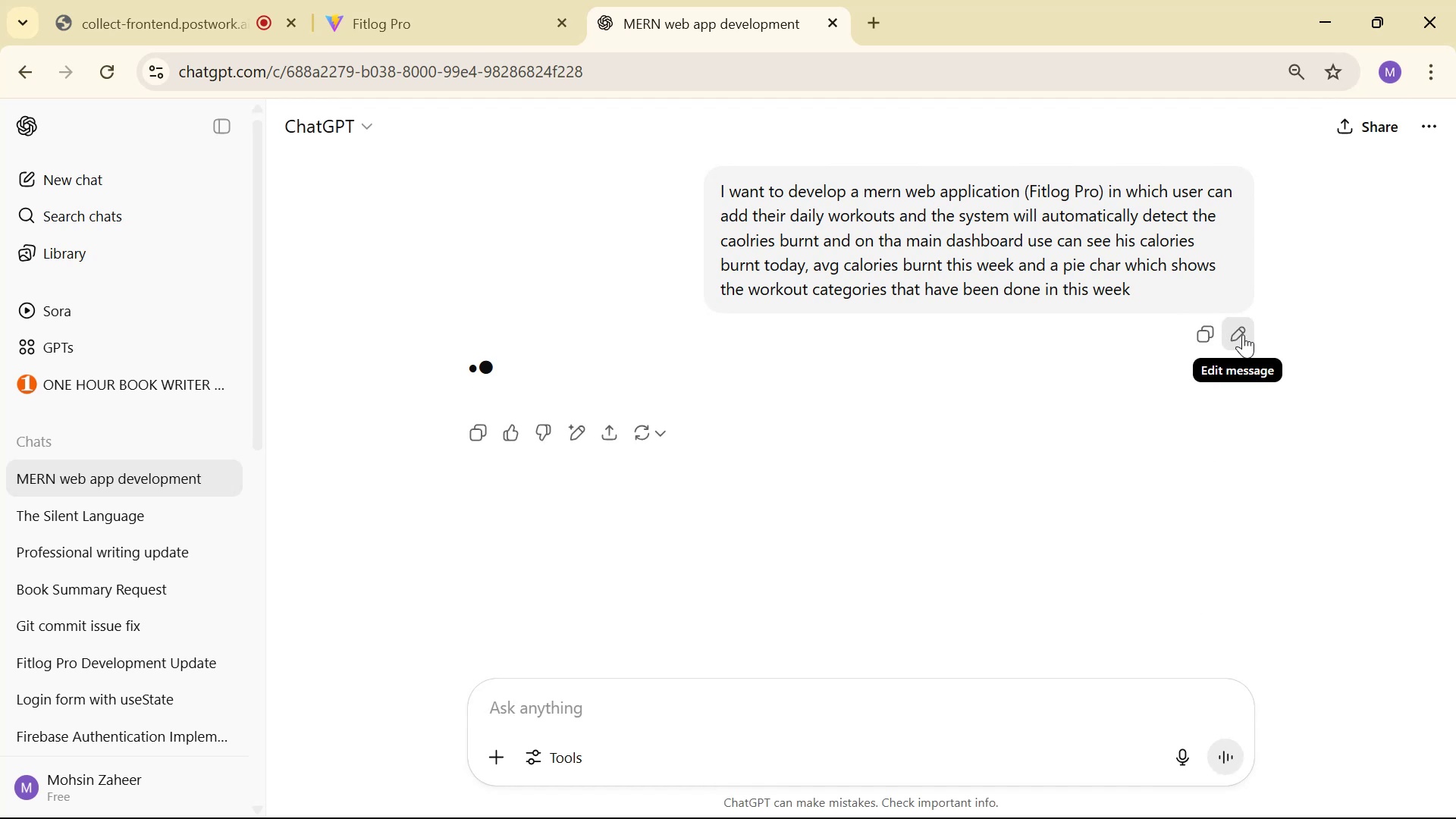 
type( )
key(Backspace)
type(. c)
key(Backspace)
type(Can you give me a step by step guide on how i can develop that )
key(Backspace)
 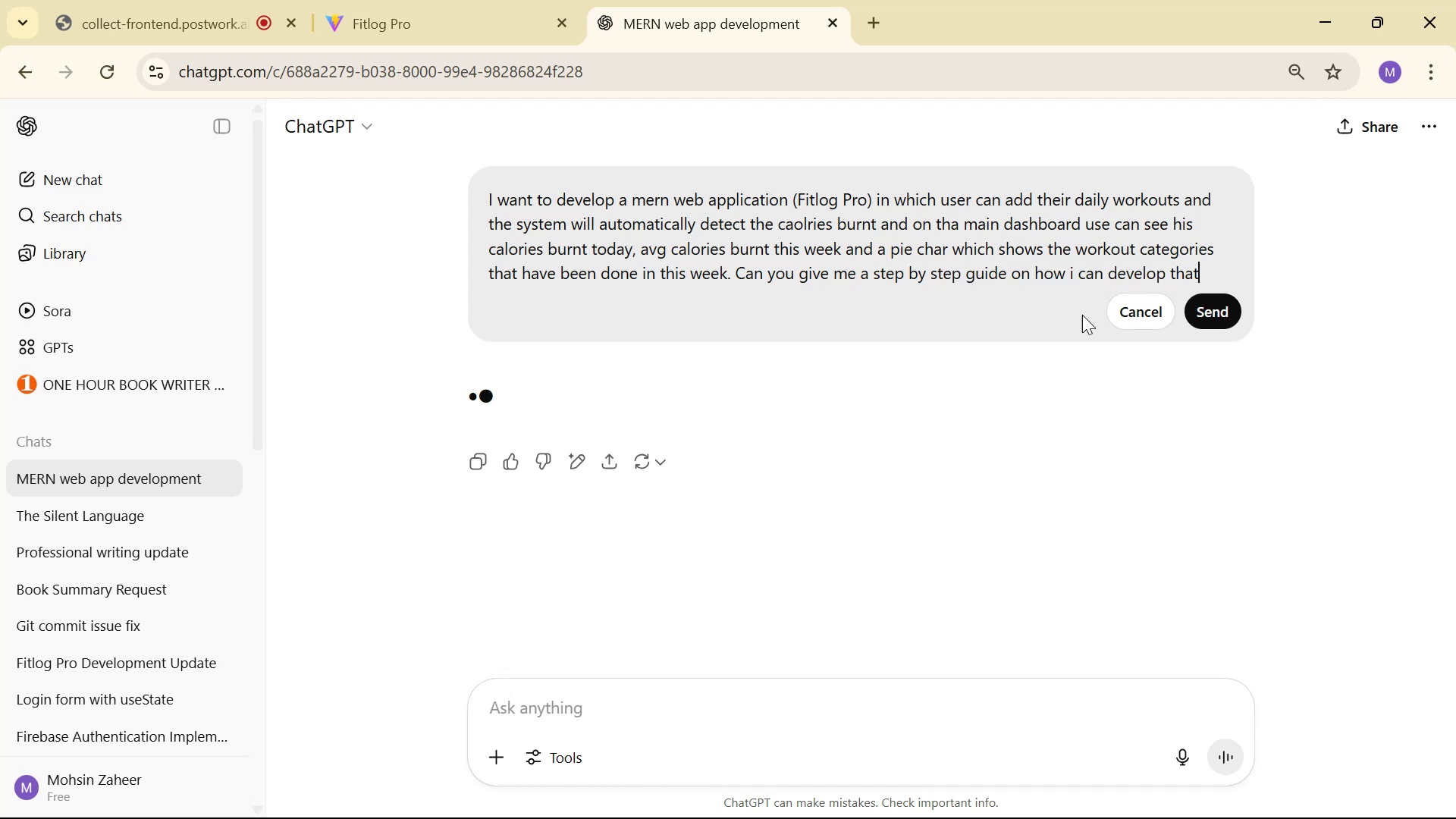 
left_click([1213, 310])
 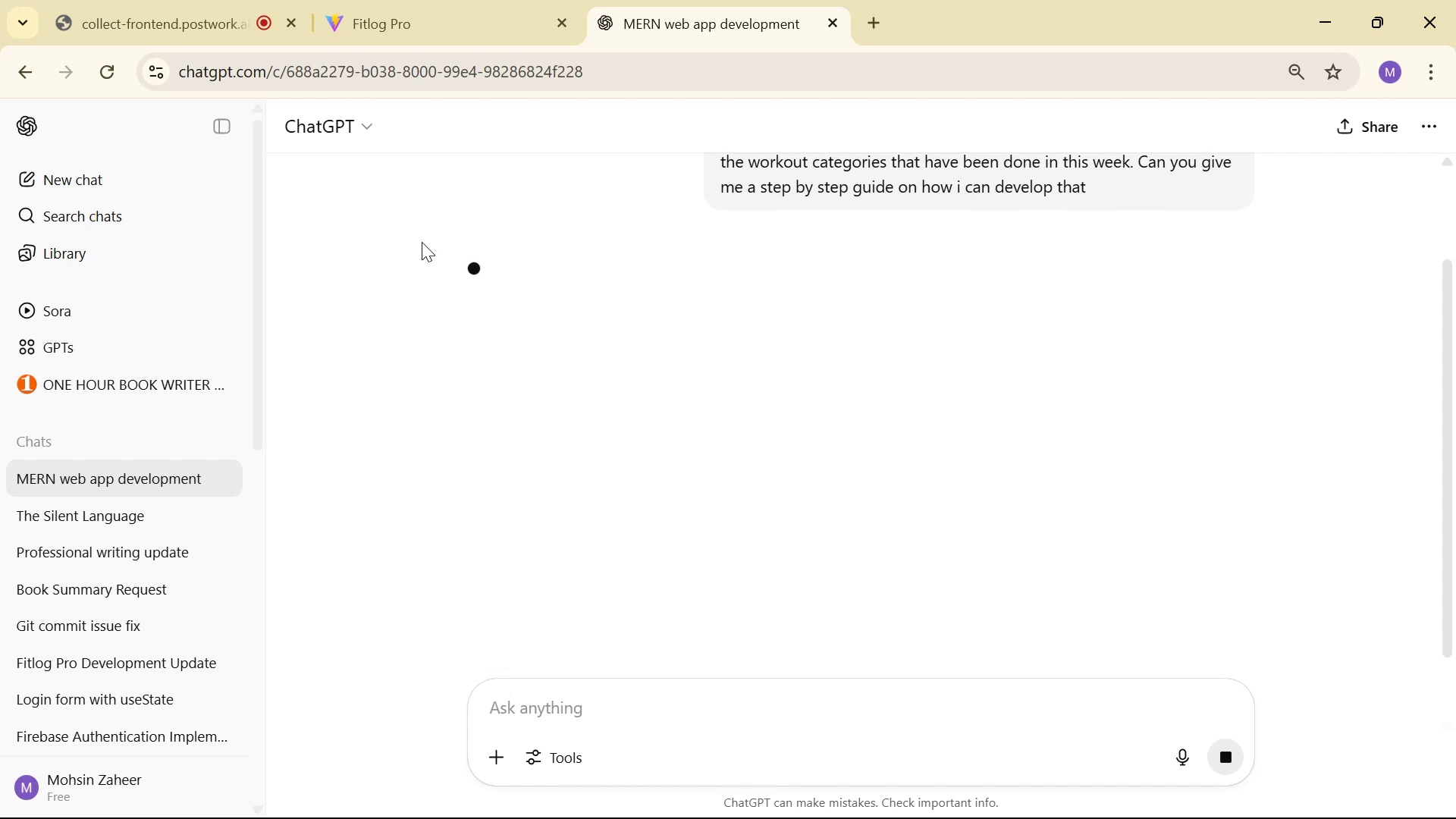 
left_click([394, 23])
 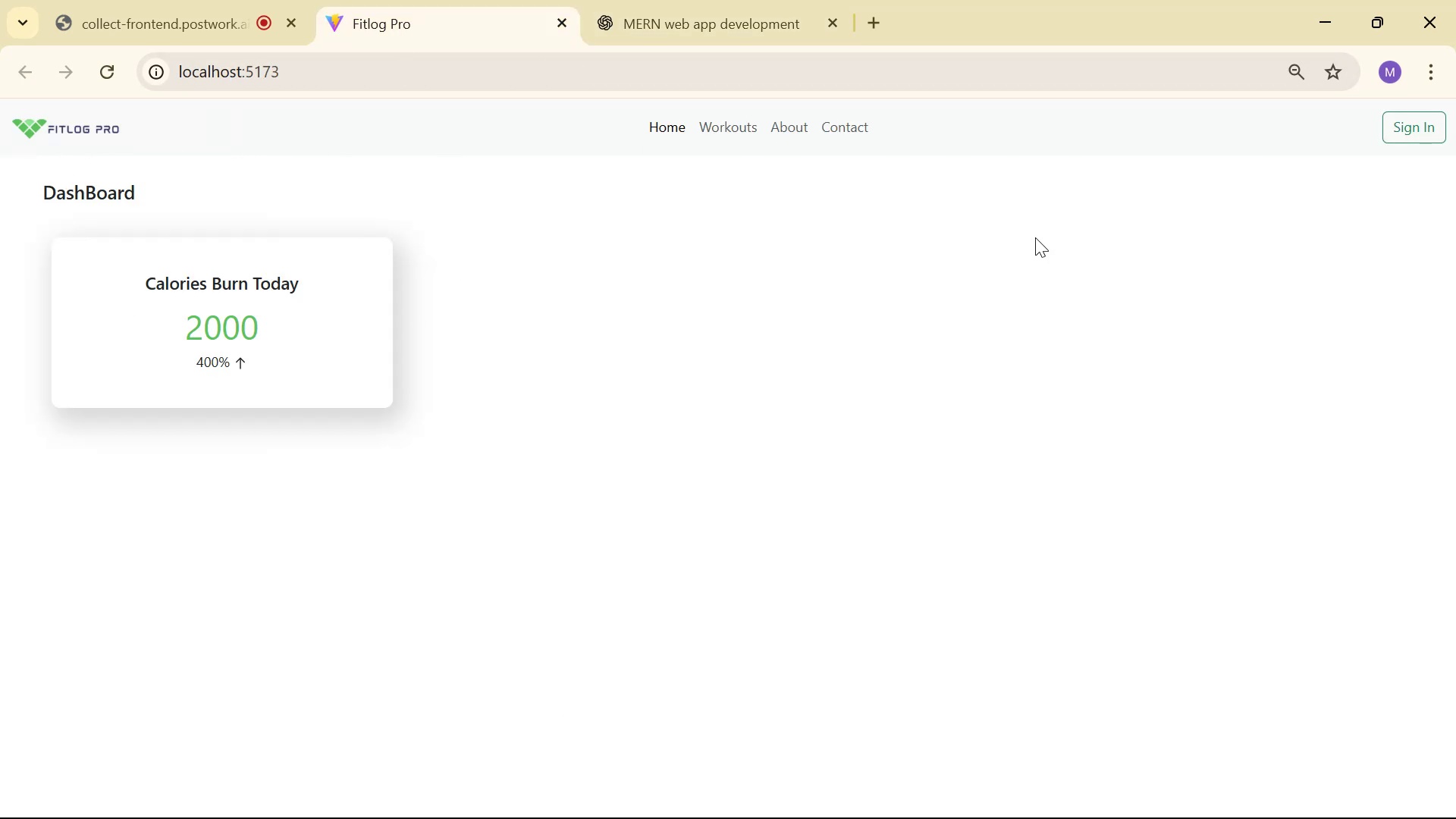 
left_click([1420, 117])
 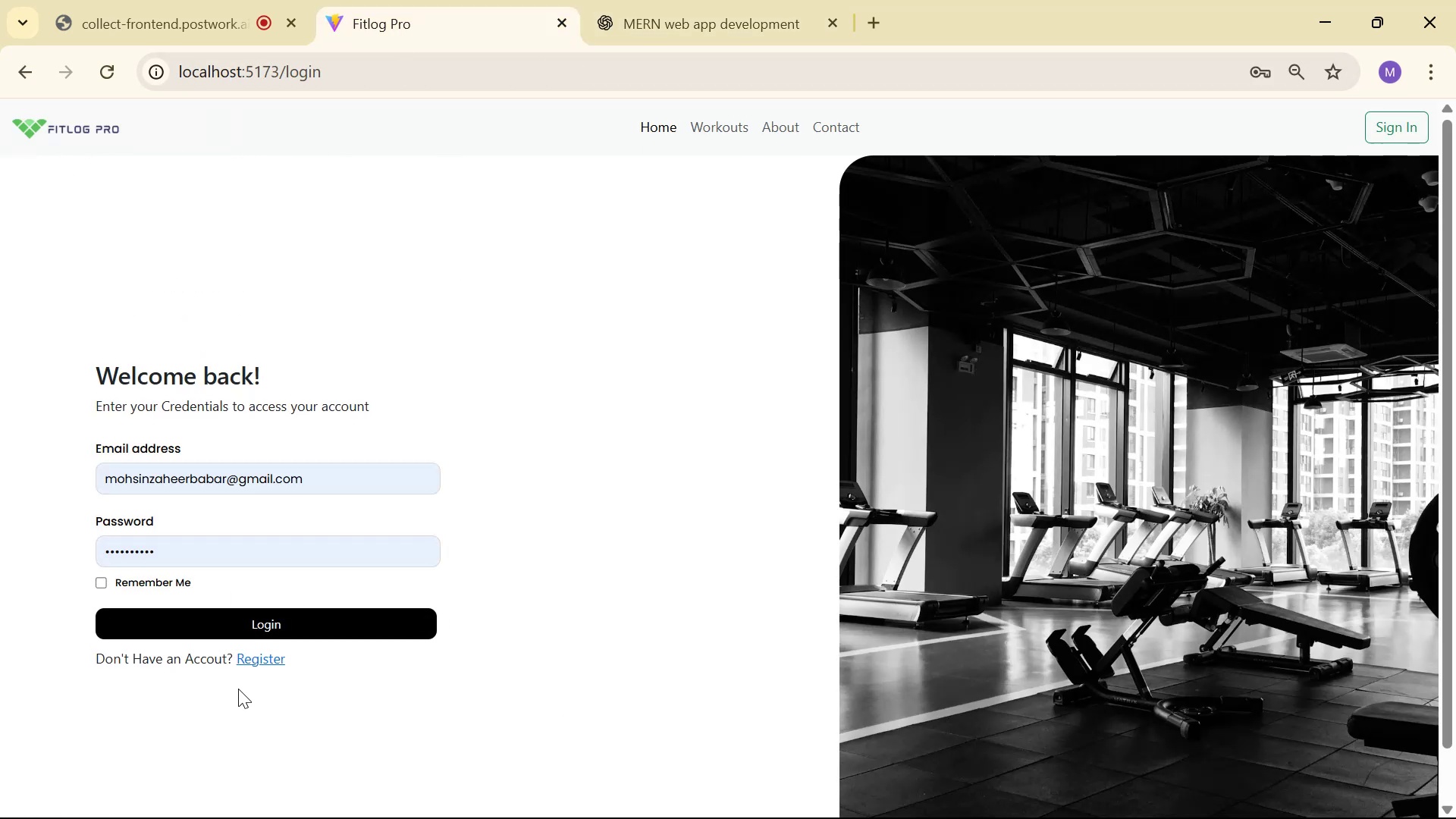 
left_click([271, 664])
 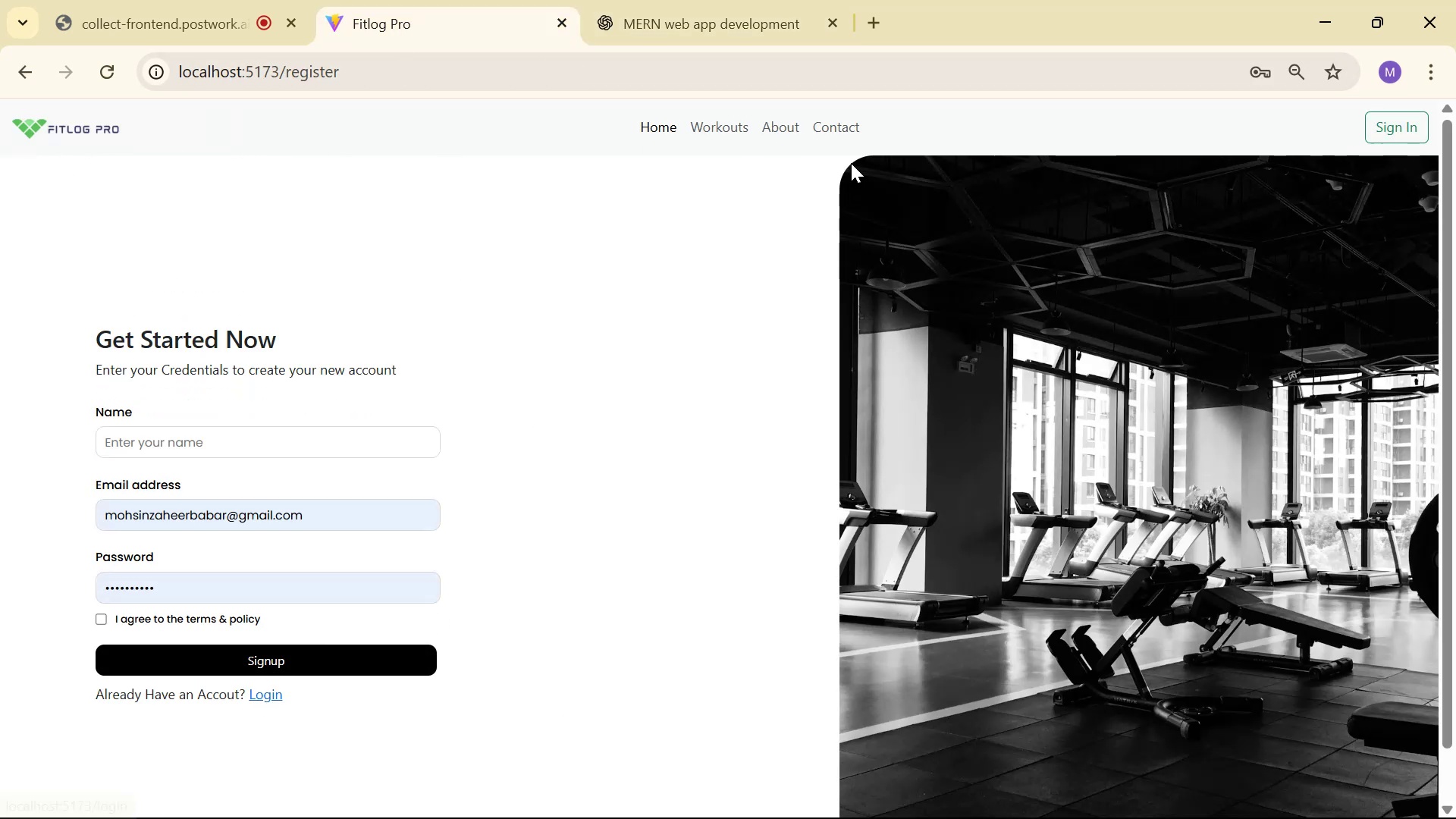 
left_click([652, 125])
 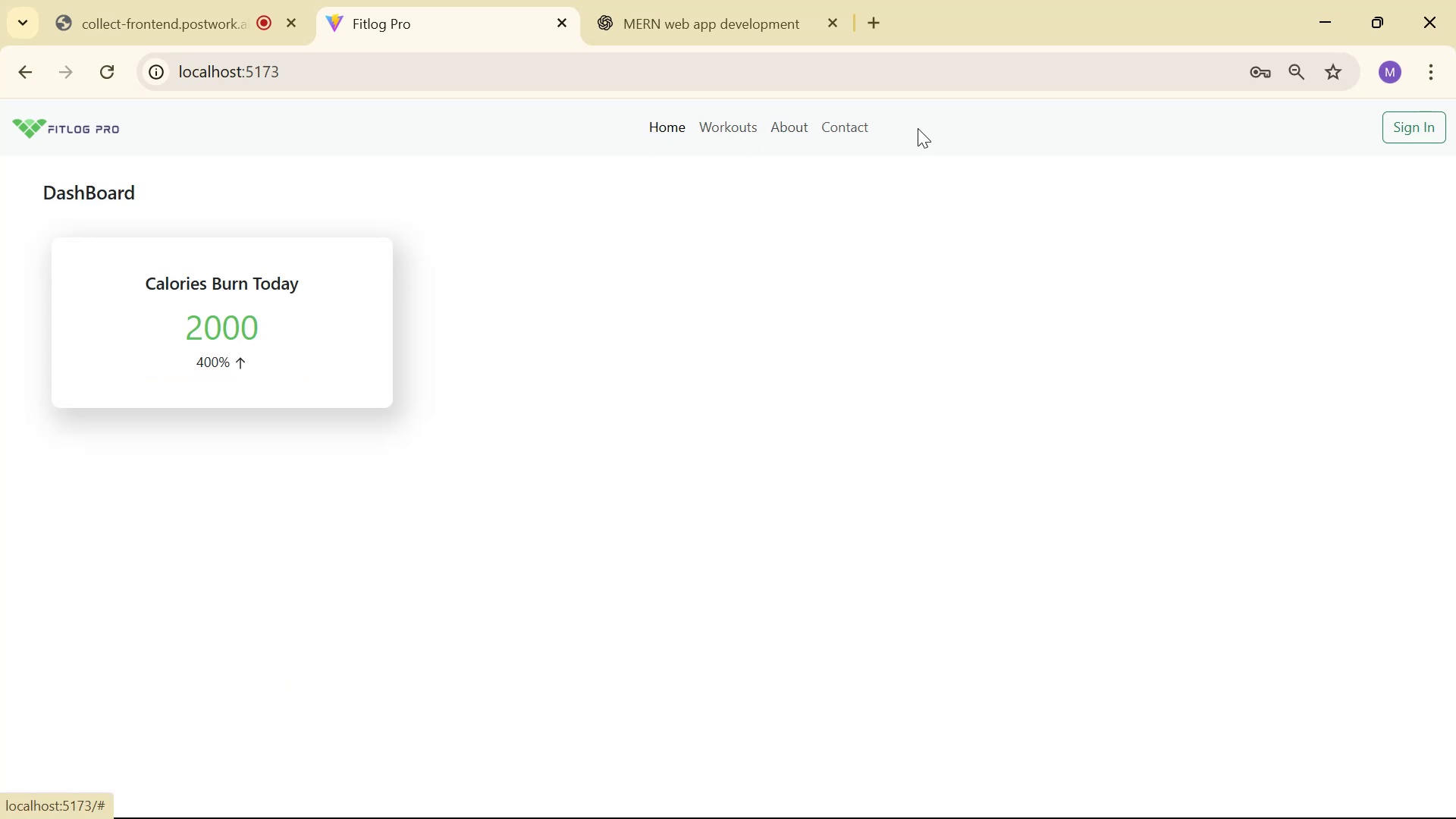 
left_click([678, 8])
 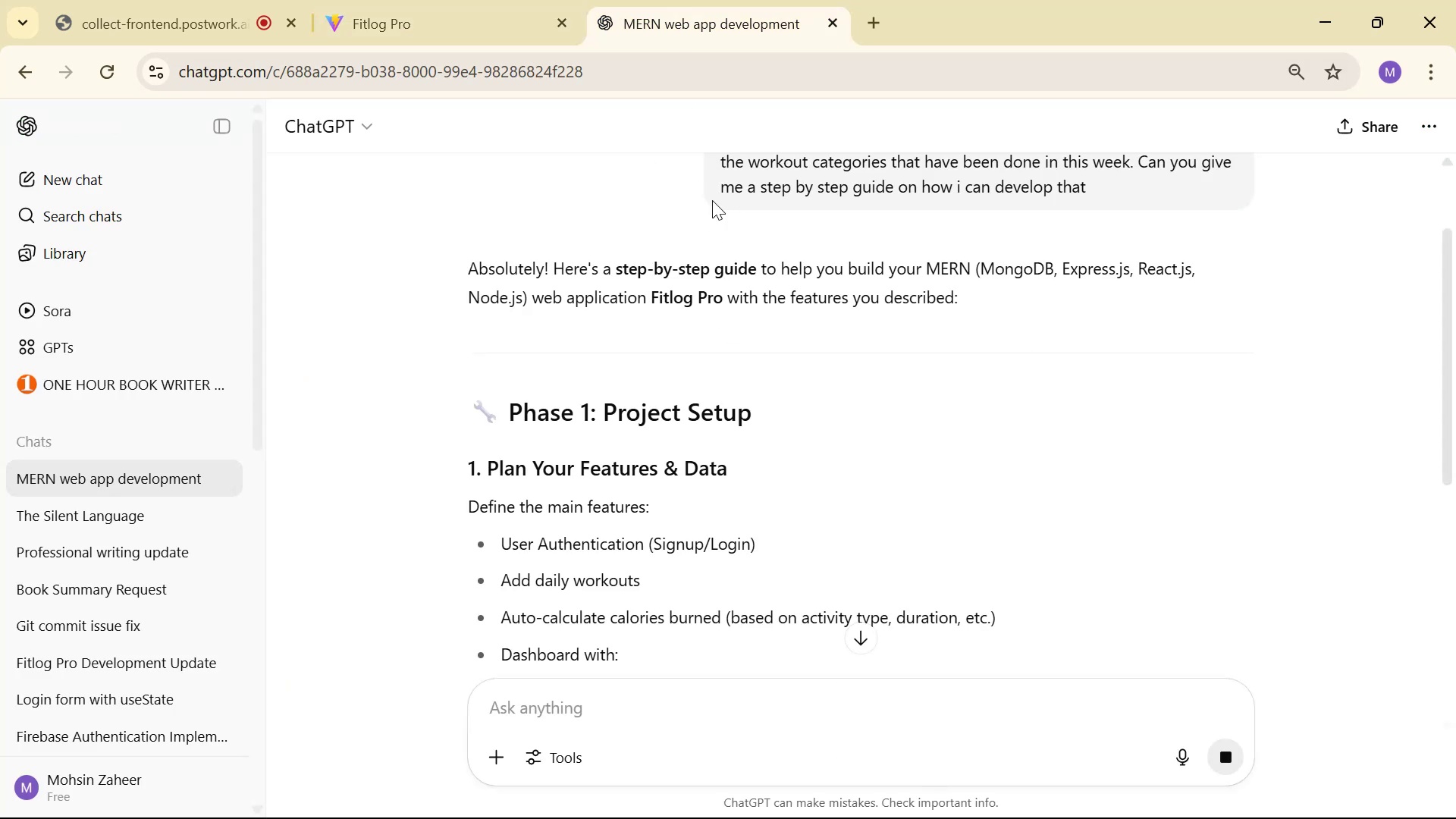 
scroll: coordinate [776, 428], scroll_direction: down, amount: 6.0
 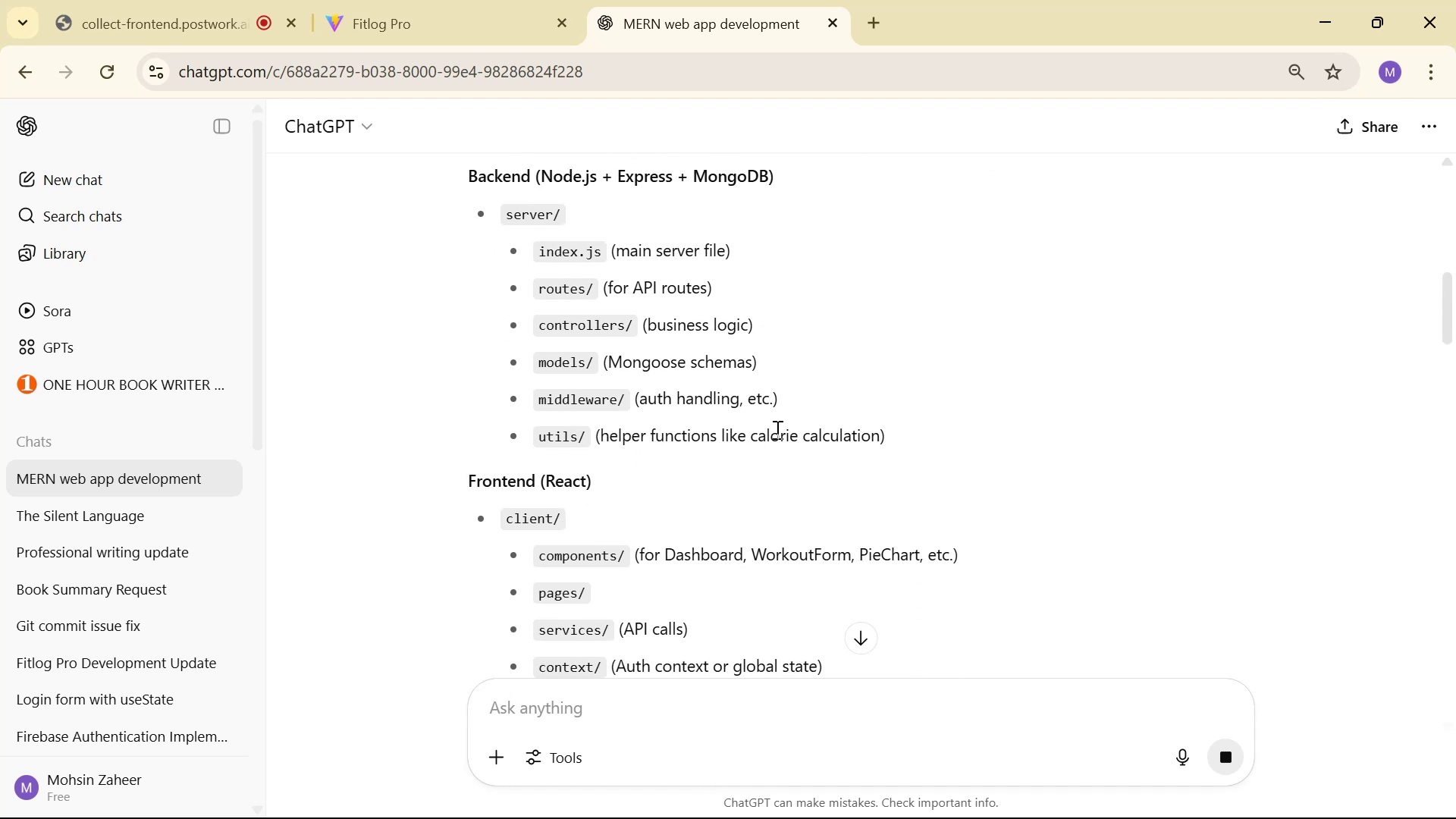 
scroll: coordinate [776, 430], scroll_direction: down, amount: 2.0
 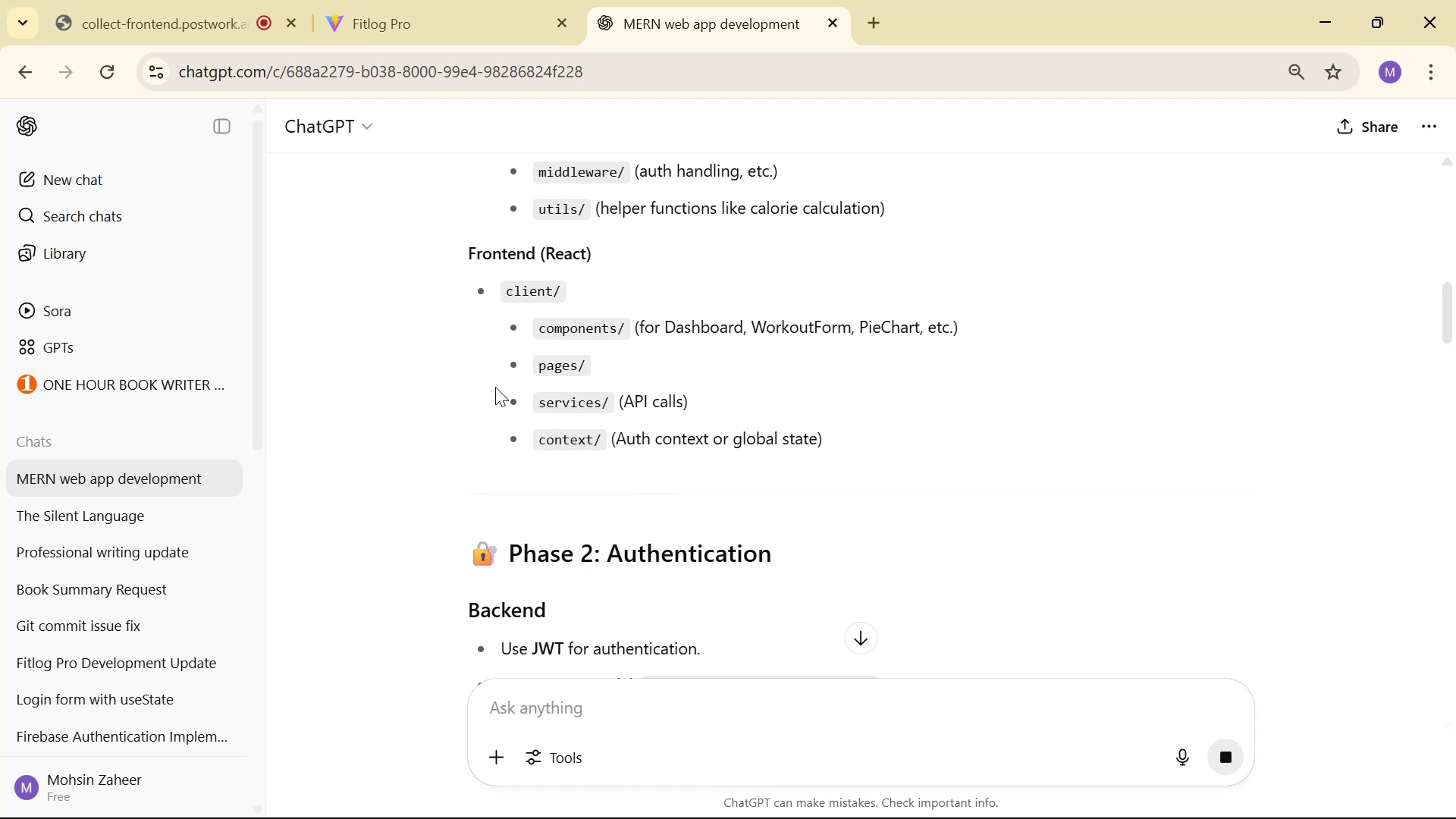 
wait(11.01)
 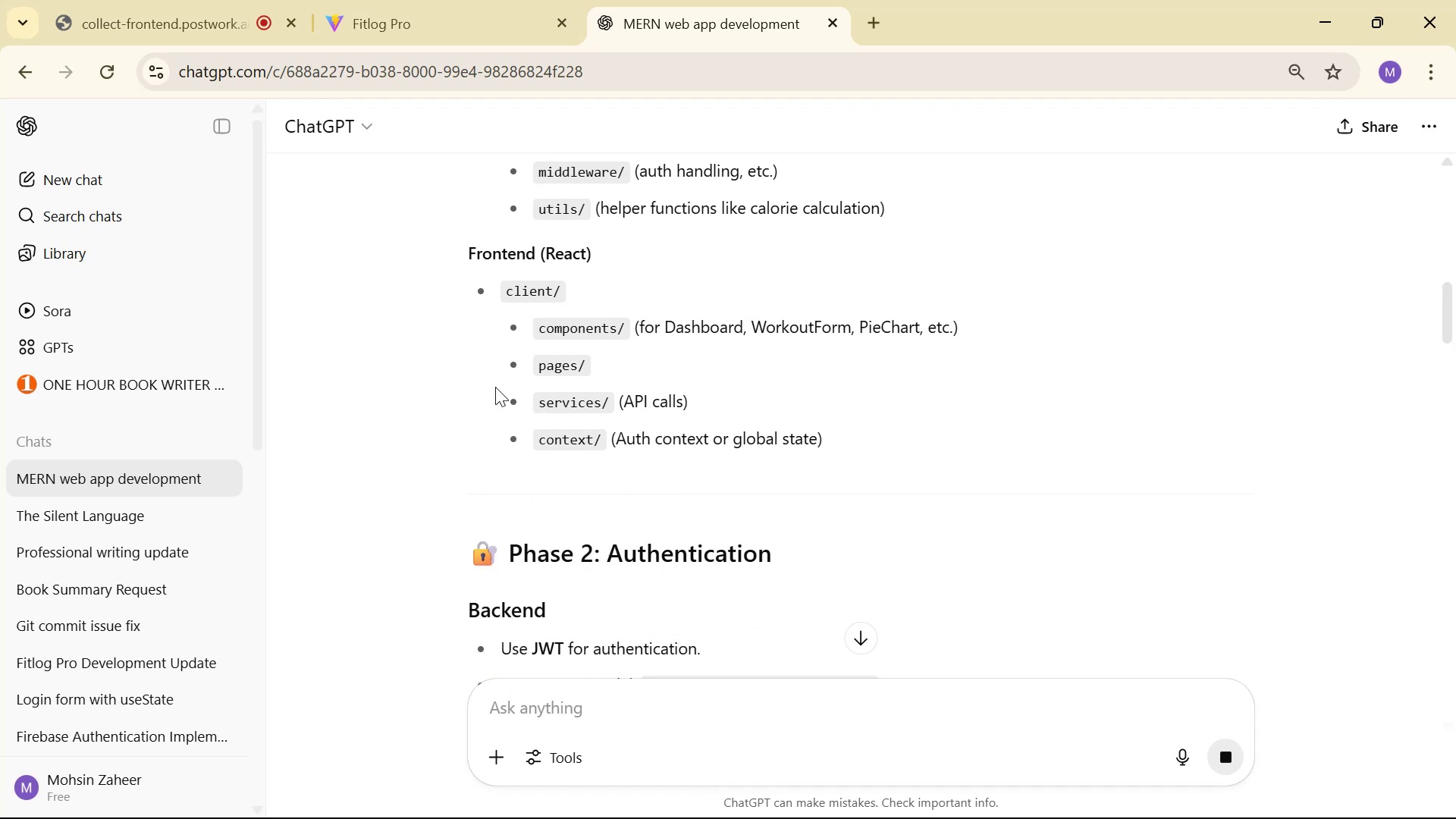 
scroll: coordinate [713, 419], scroll_direction: down, amount: 6.0
 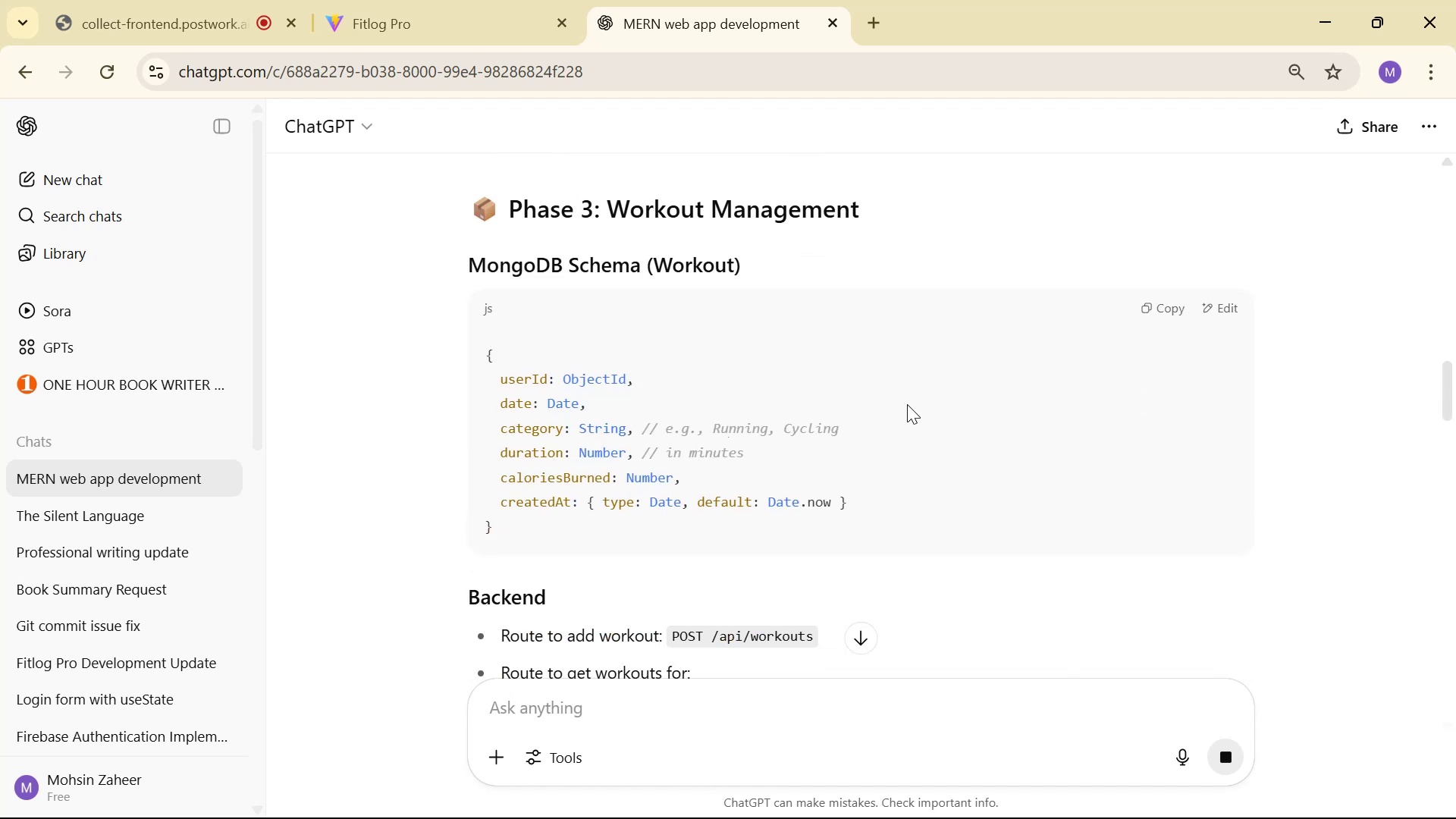 
wait(10.22)
 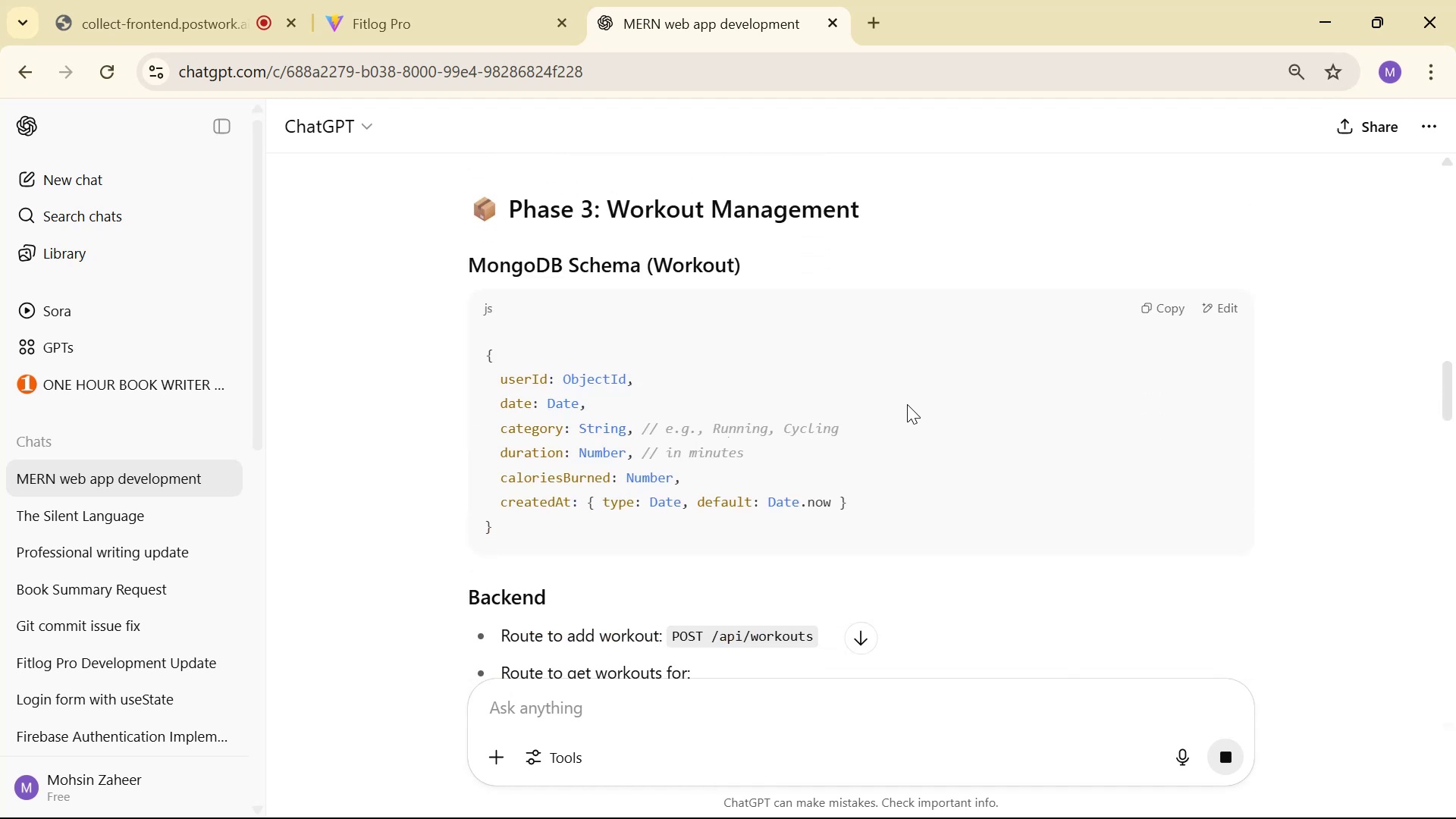 
scroll: coordinate [852, 403], scroll_direction: down, amount: 10.0
 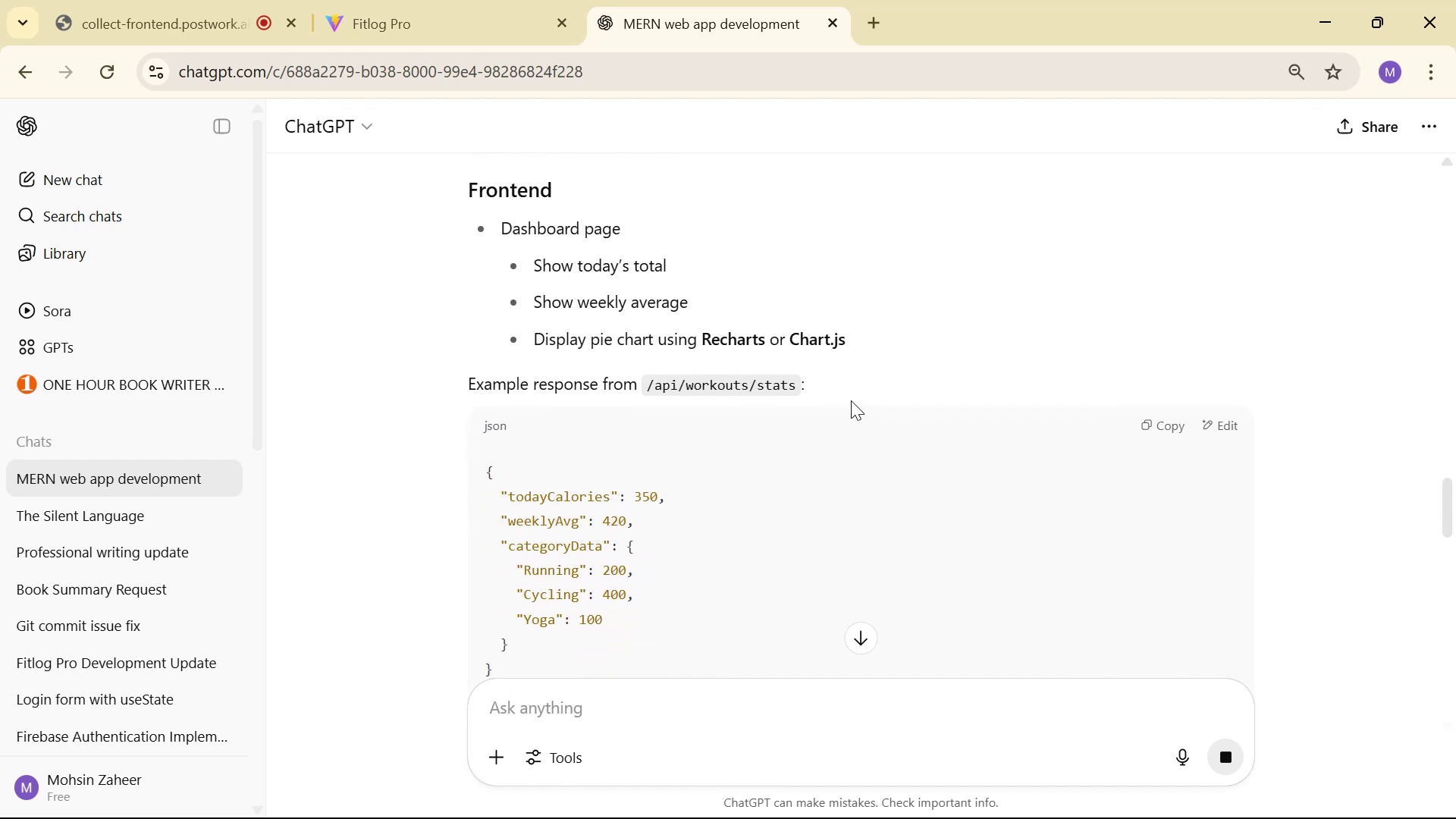 
scroll: coordinate [850, 398], scroll_direction: down, amount: 2.0
 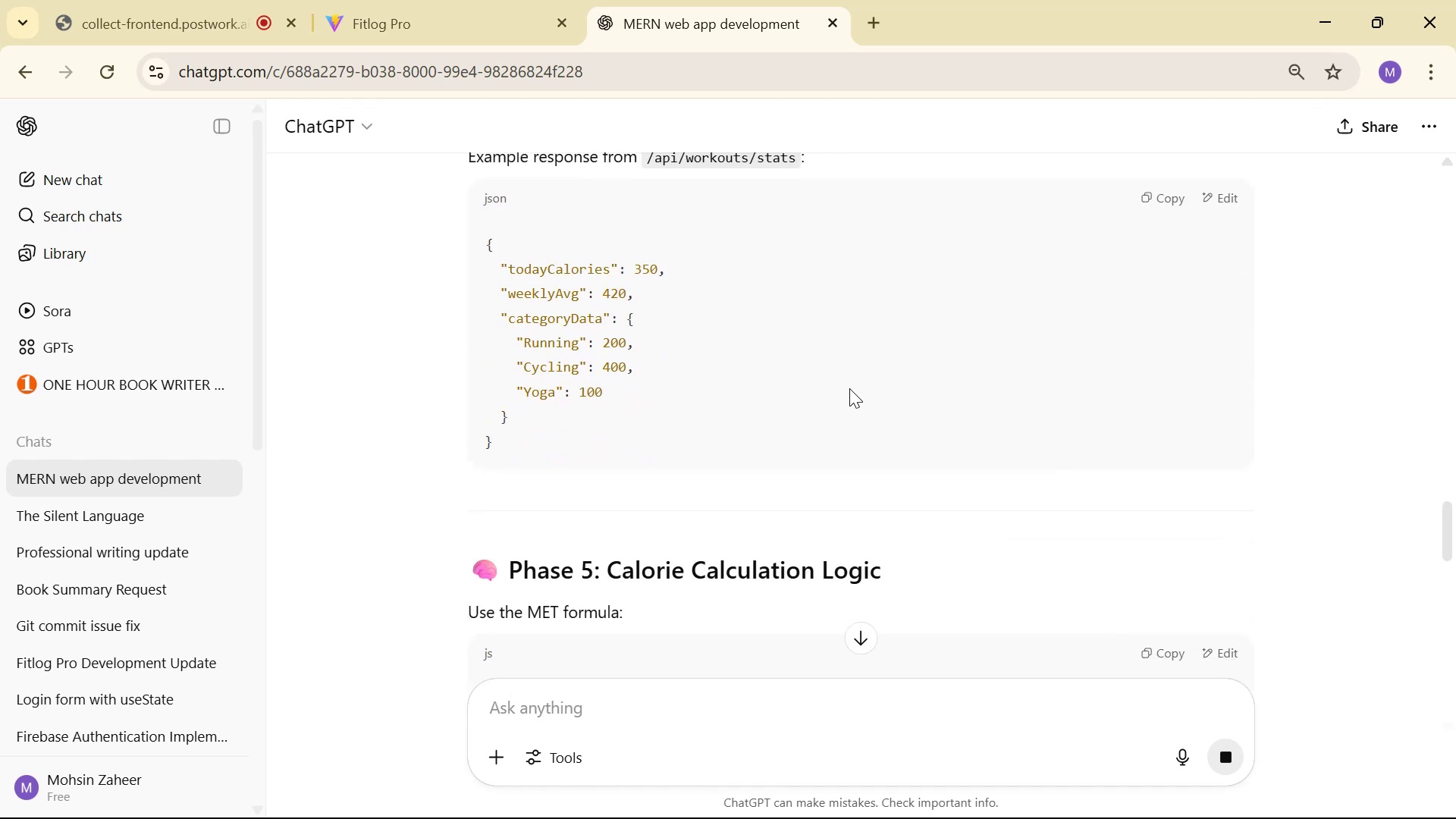 
scroll: coordinate [852, 378], scroll_direction: up, amount: 3.0
 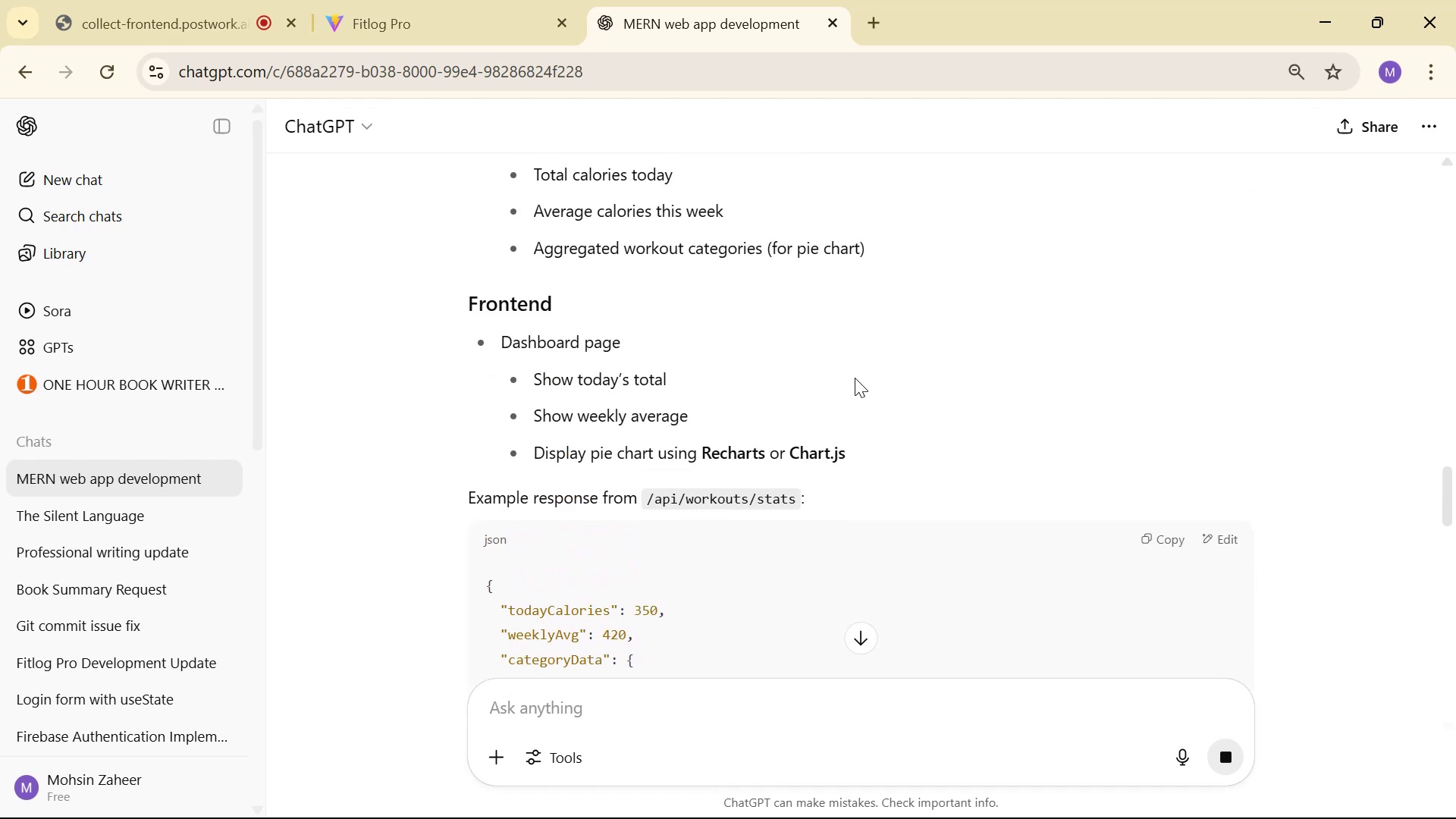 
scroll: coordinate [875, 377], scroll_direction: down, amount: 5.0
 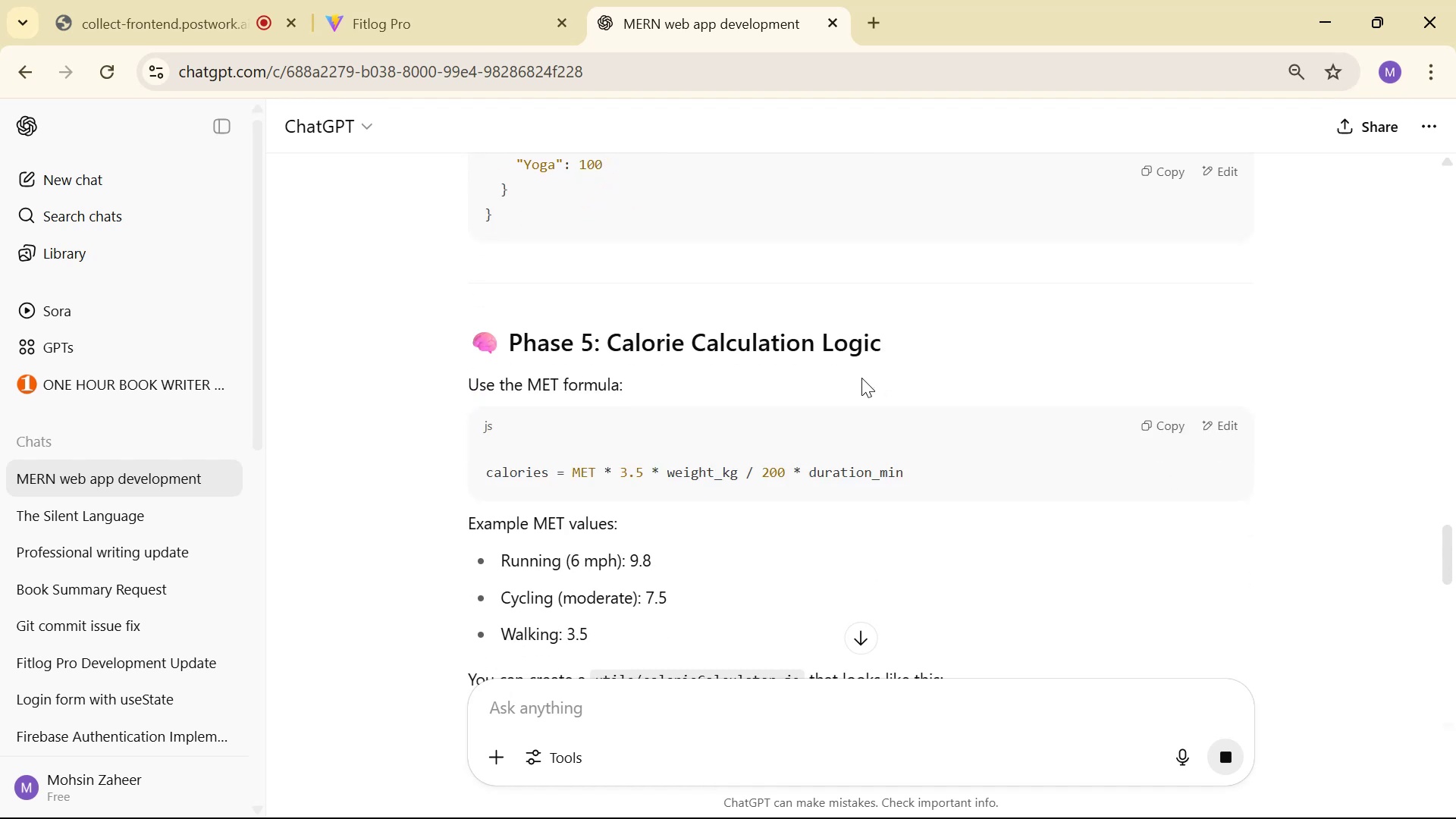 
scroll: coordinate [861, 379], scroll_direction: down, amount: 1.0
 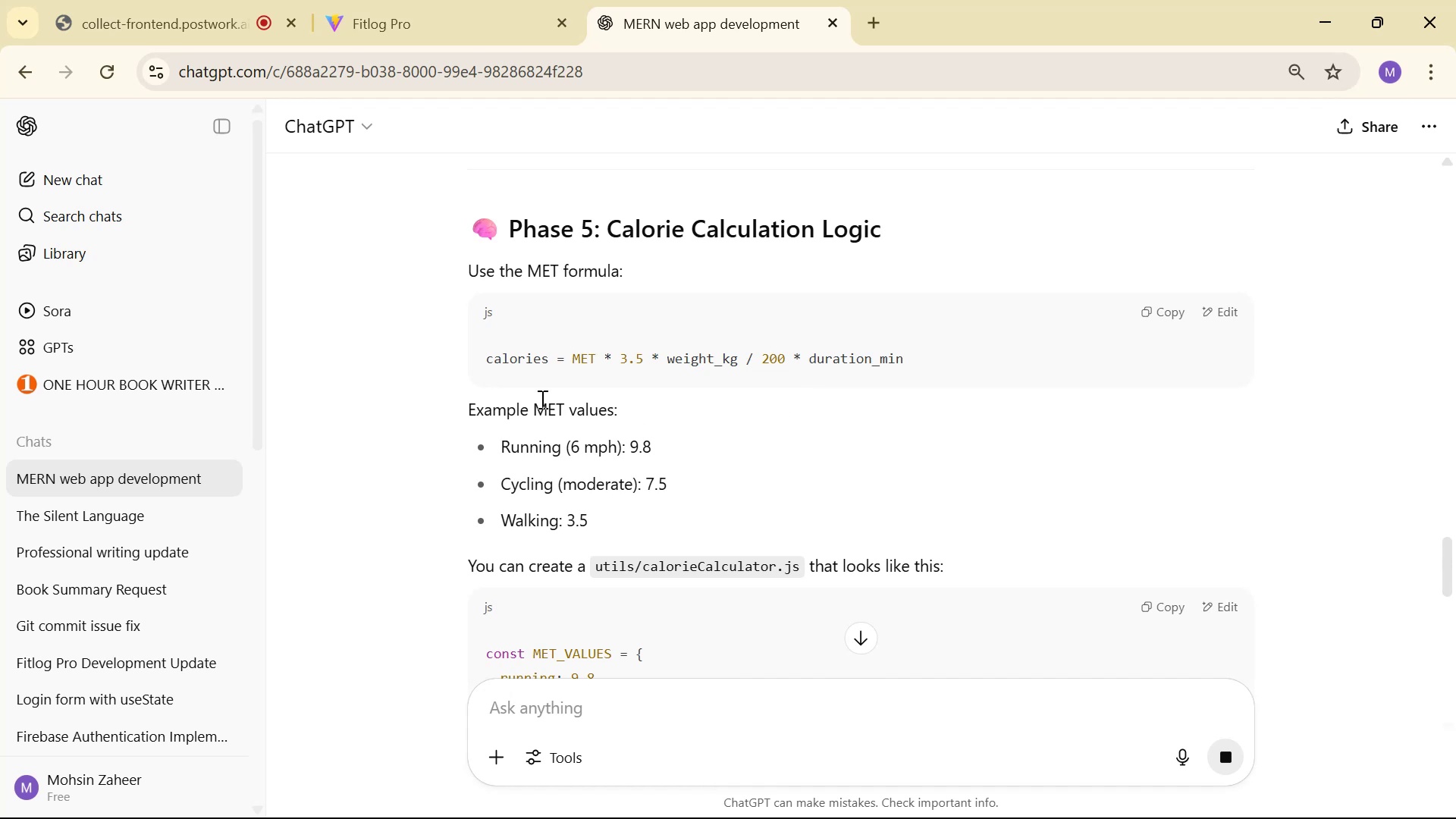 
wait(11.72)
 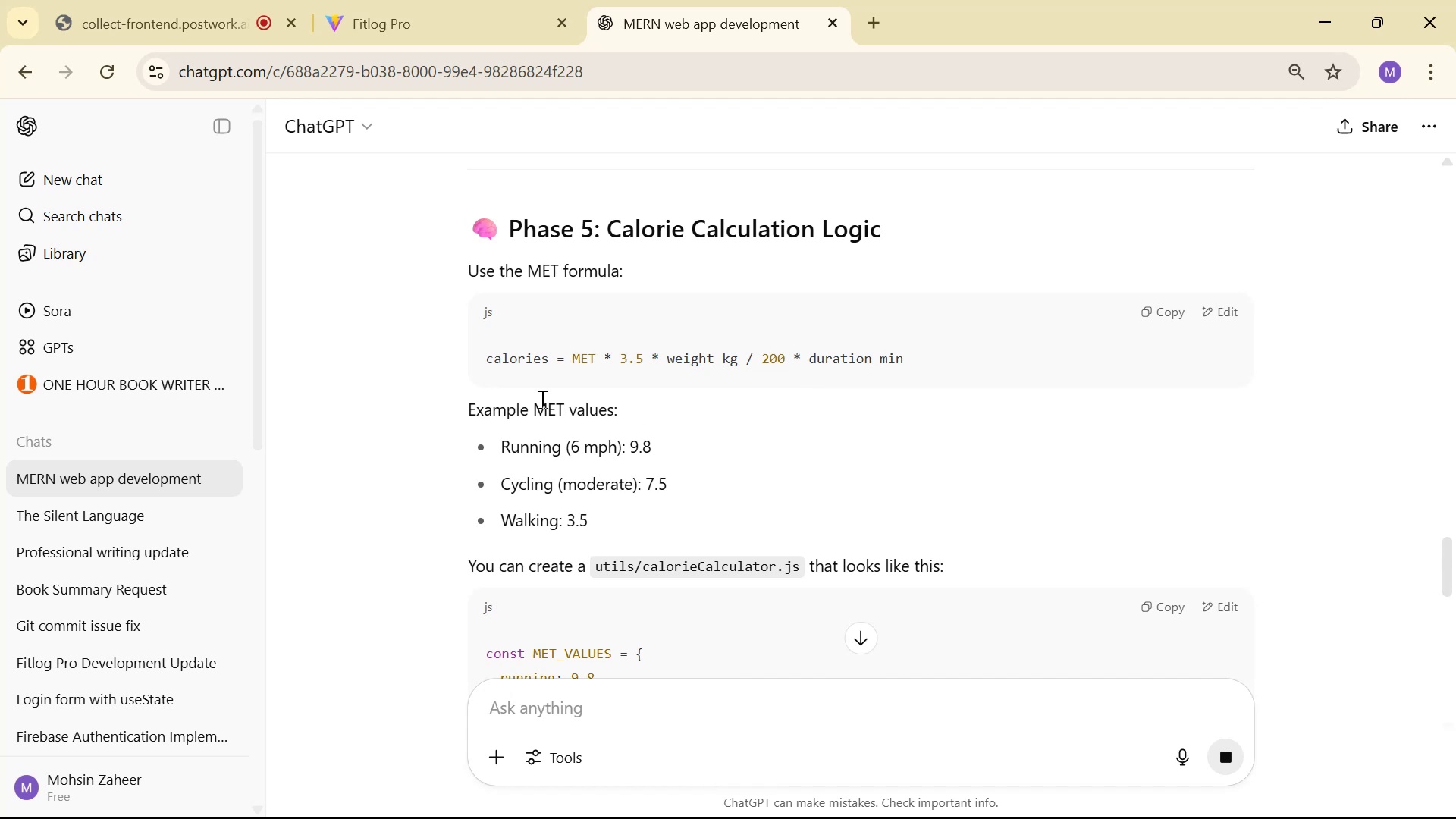 
scroll: coordinate [1046, 369], scroll_direction: down, amount: 6.0
 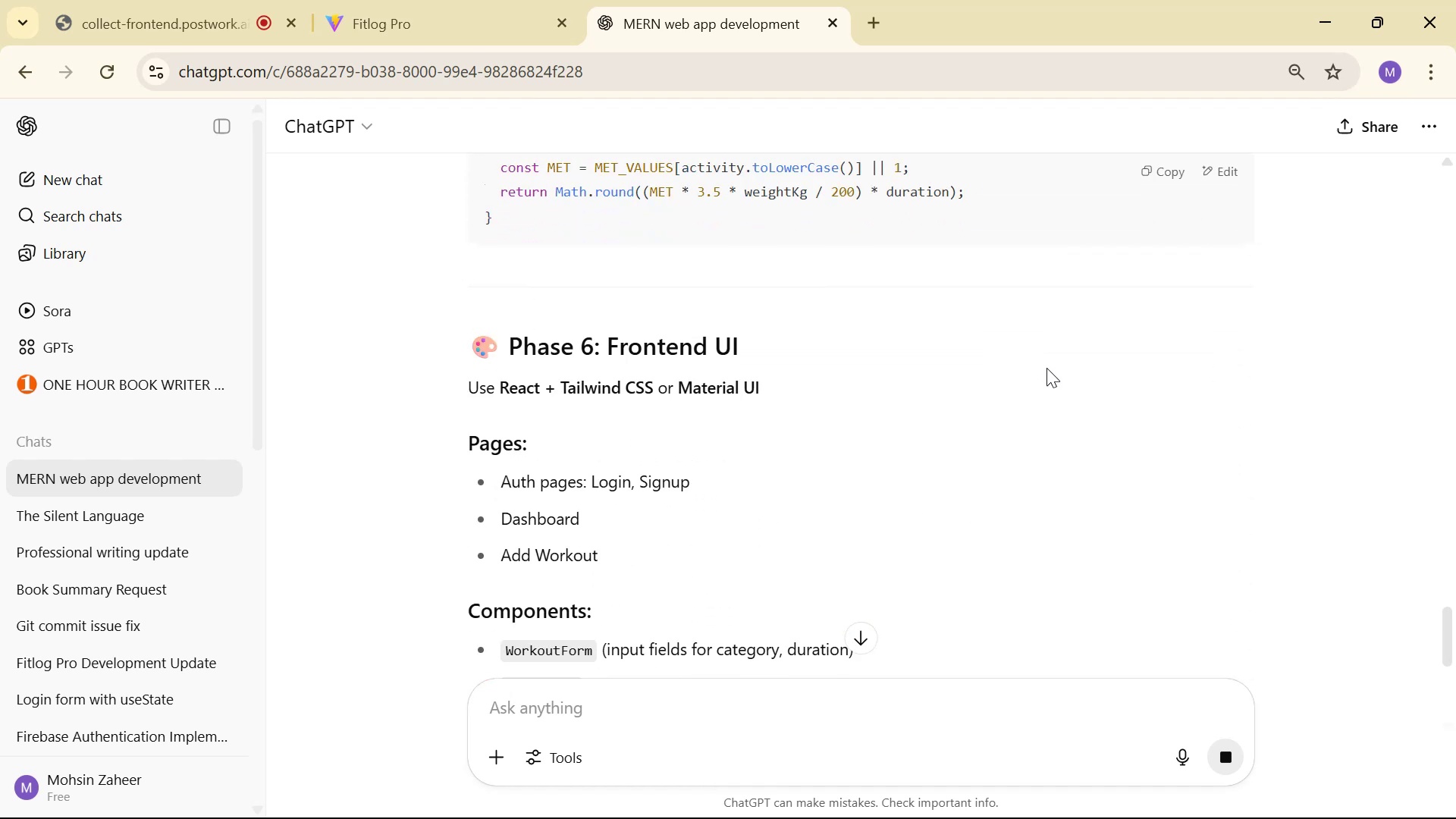 
scroll: coordinate [1037, 346], scroll_direction: down, amount: 4.0
 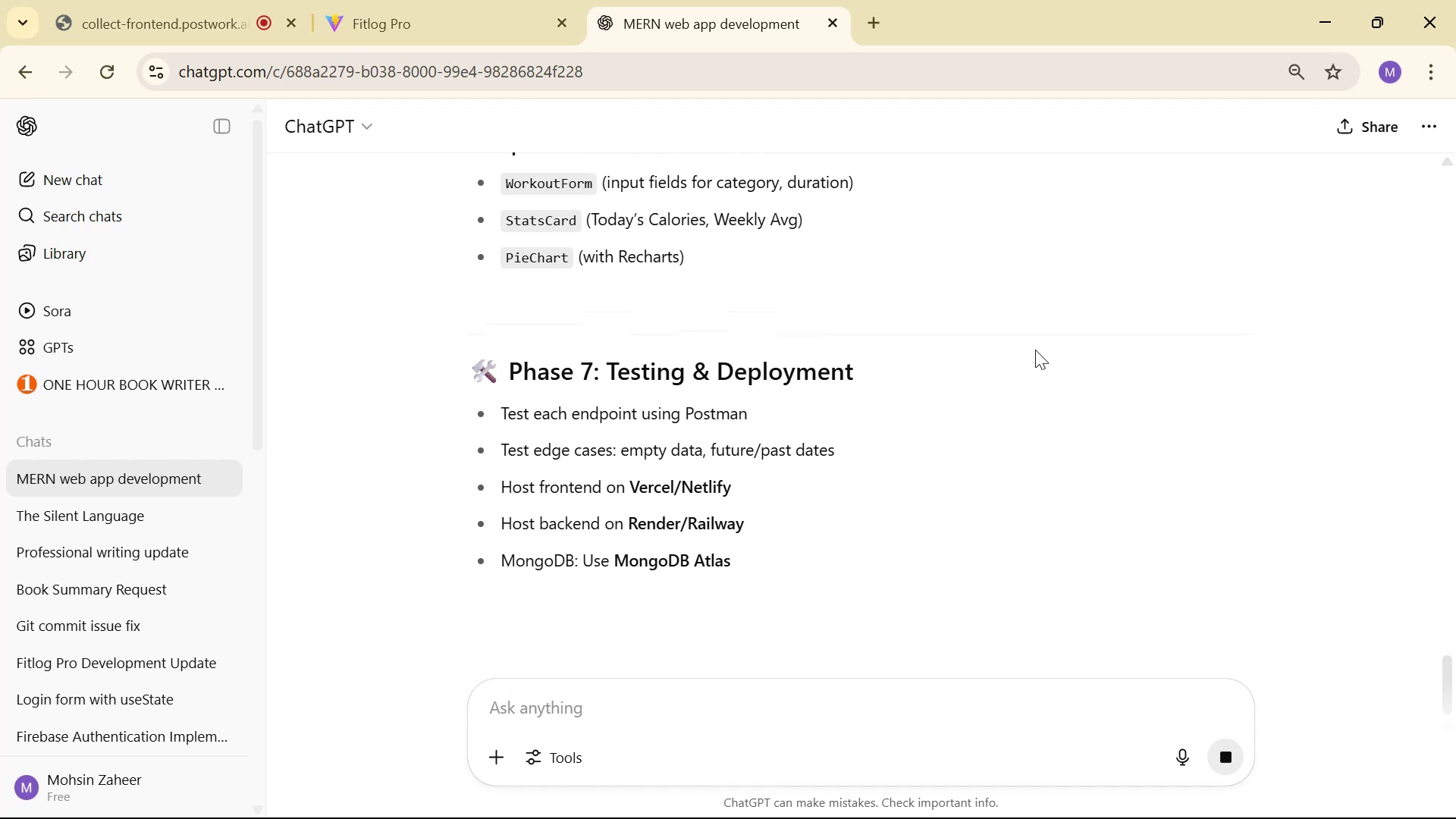 
scroll: coordinate [1028, 348], scroll_direction: up, amount: 2.0
 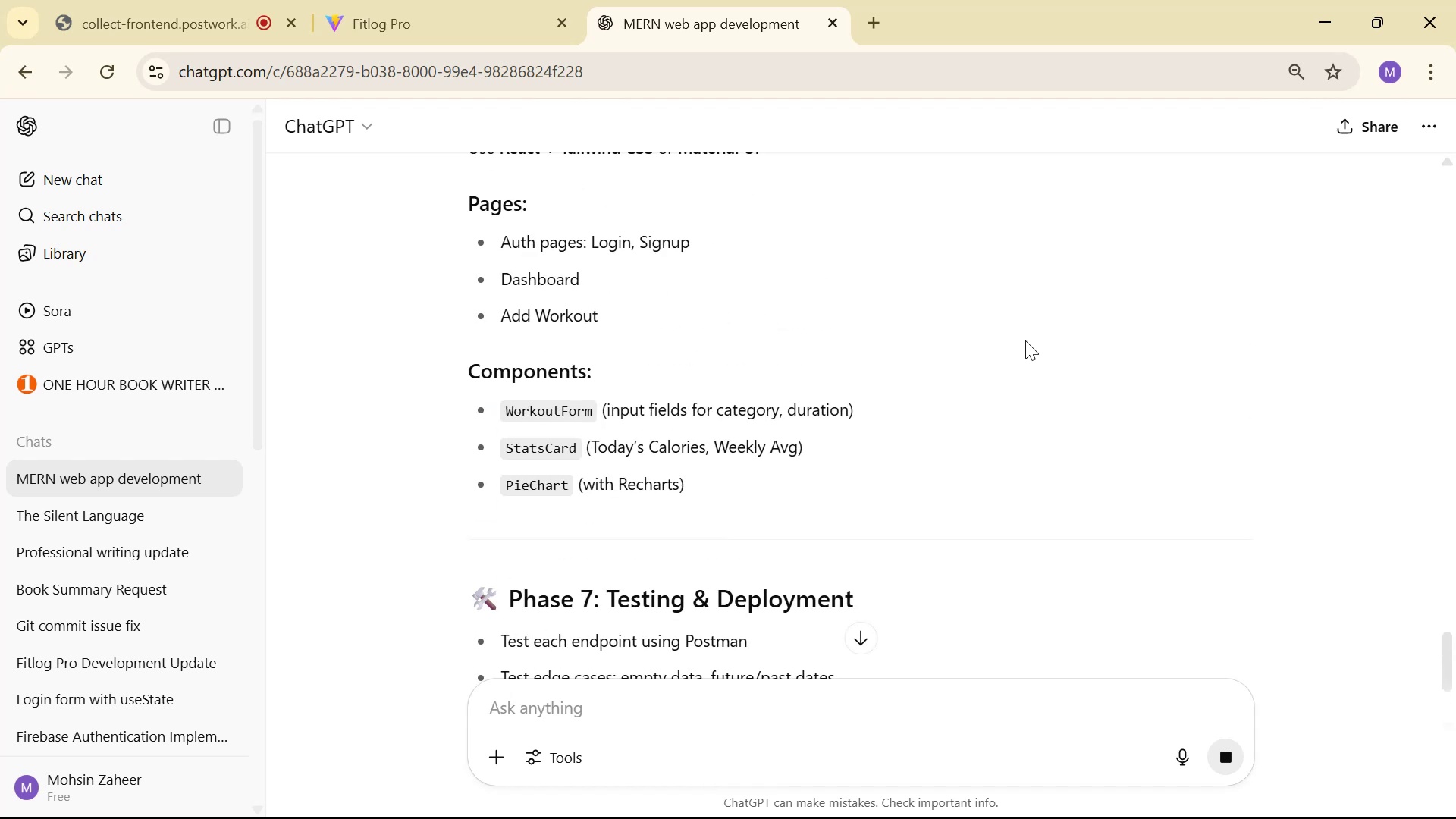 
scroll: coordinate [1015, 355], scroll_direction: down, amount: 3.0
 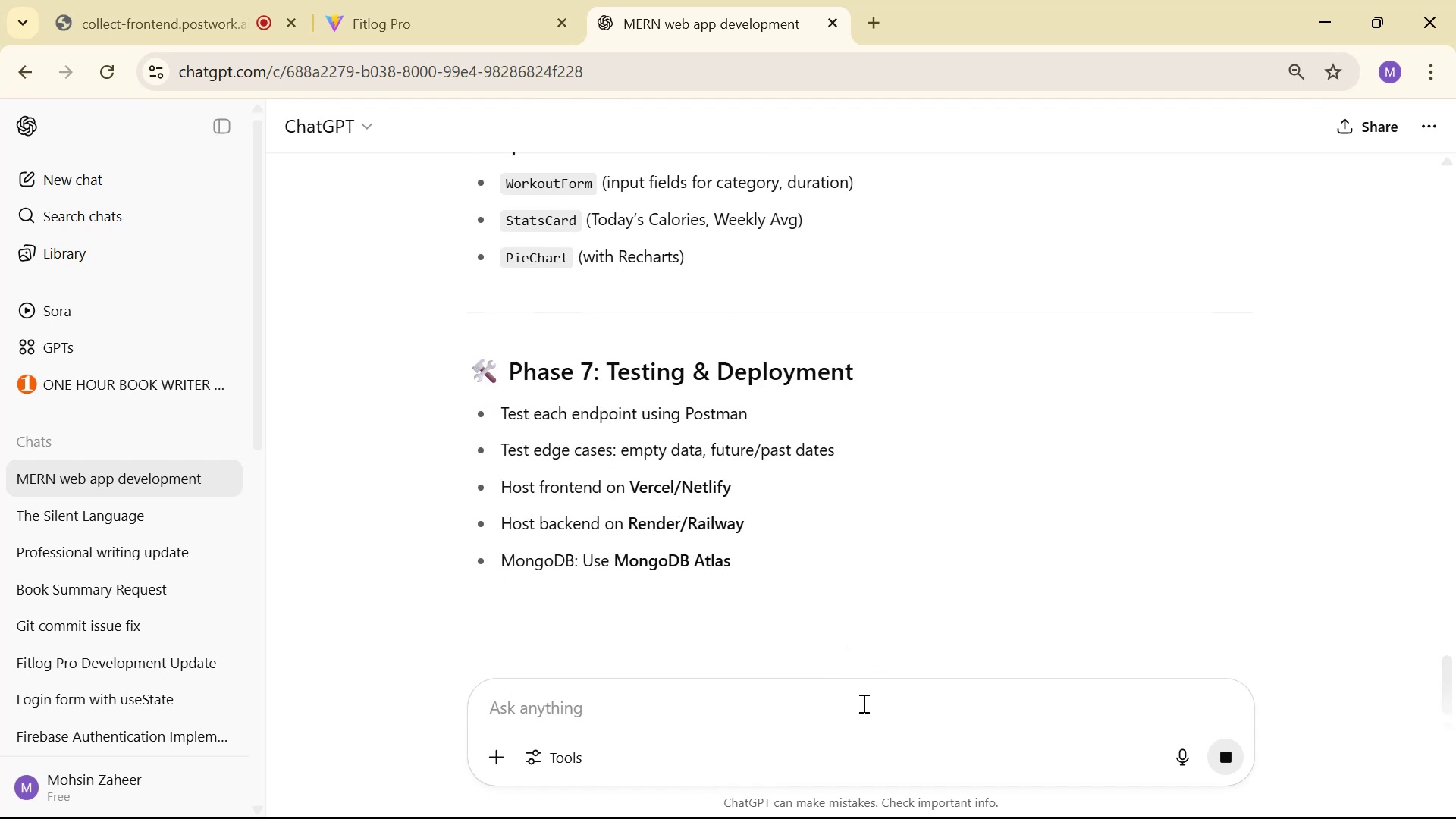 
left_click([862, 703])
 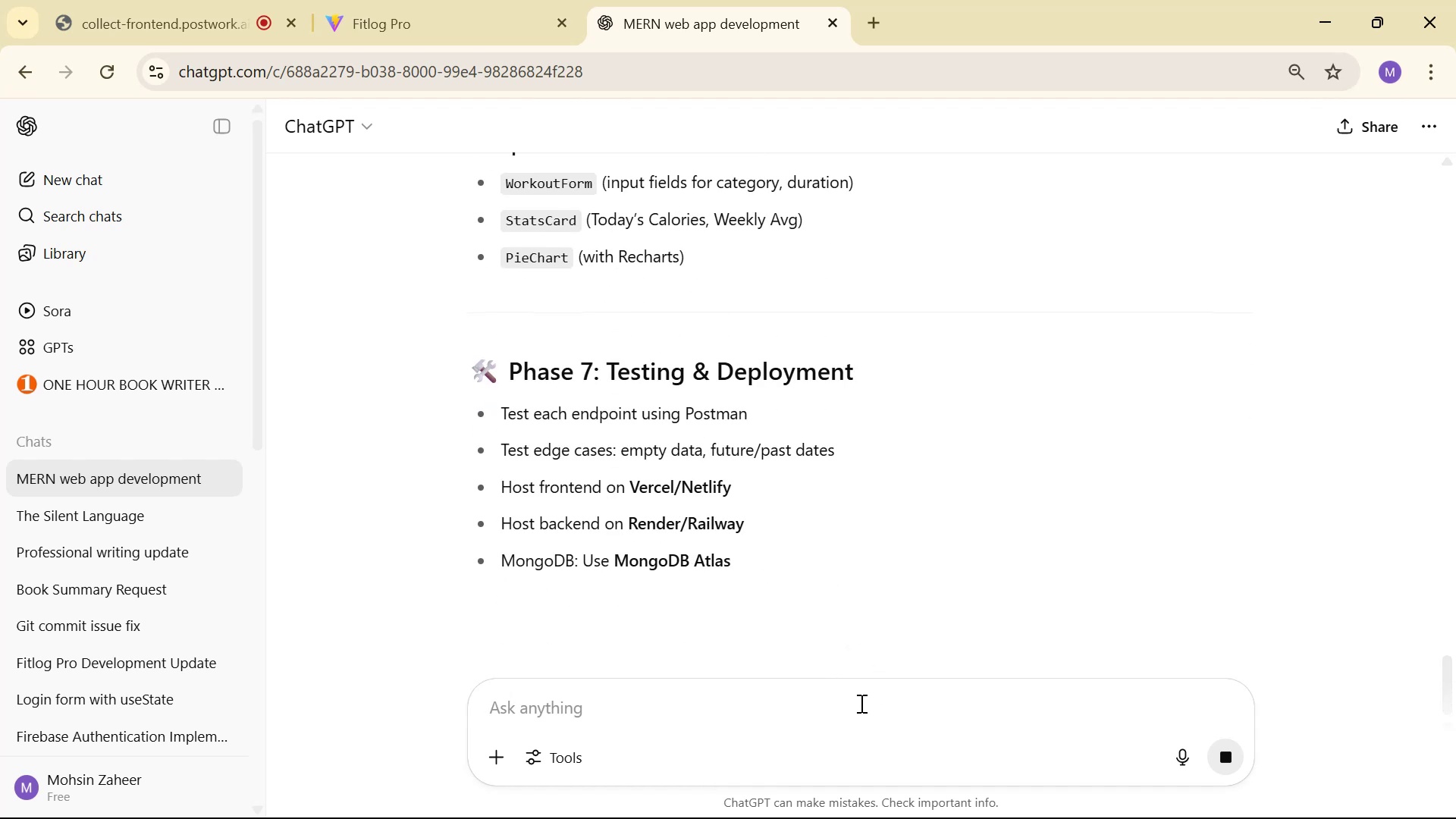 
type(I wan tt)
key(Backspace)
key(Backspace)
key(Backspace)
type(t to use zustad)
key(Backspace)
key(Backspace)
type(n)
key(Backspace)
type(and and which liba)
key(Backspace)
key(Backspace)
key(Backspace)
key(Backspace)
type(npm libarary is usefull of)
key(Backspace)
key(Backspace)
type(for pie chat)
key(Backspace)
type(rts and )
 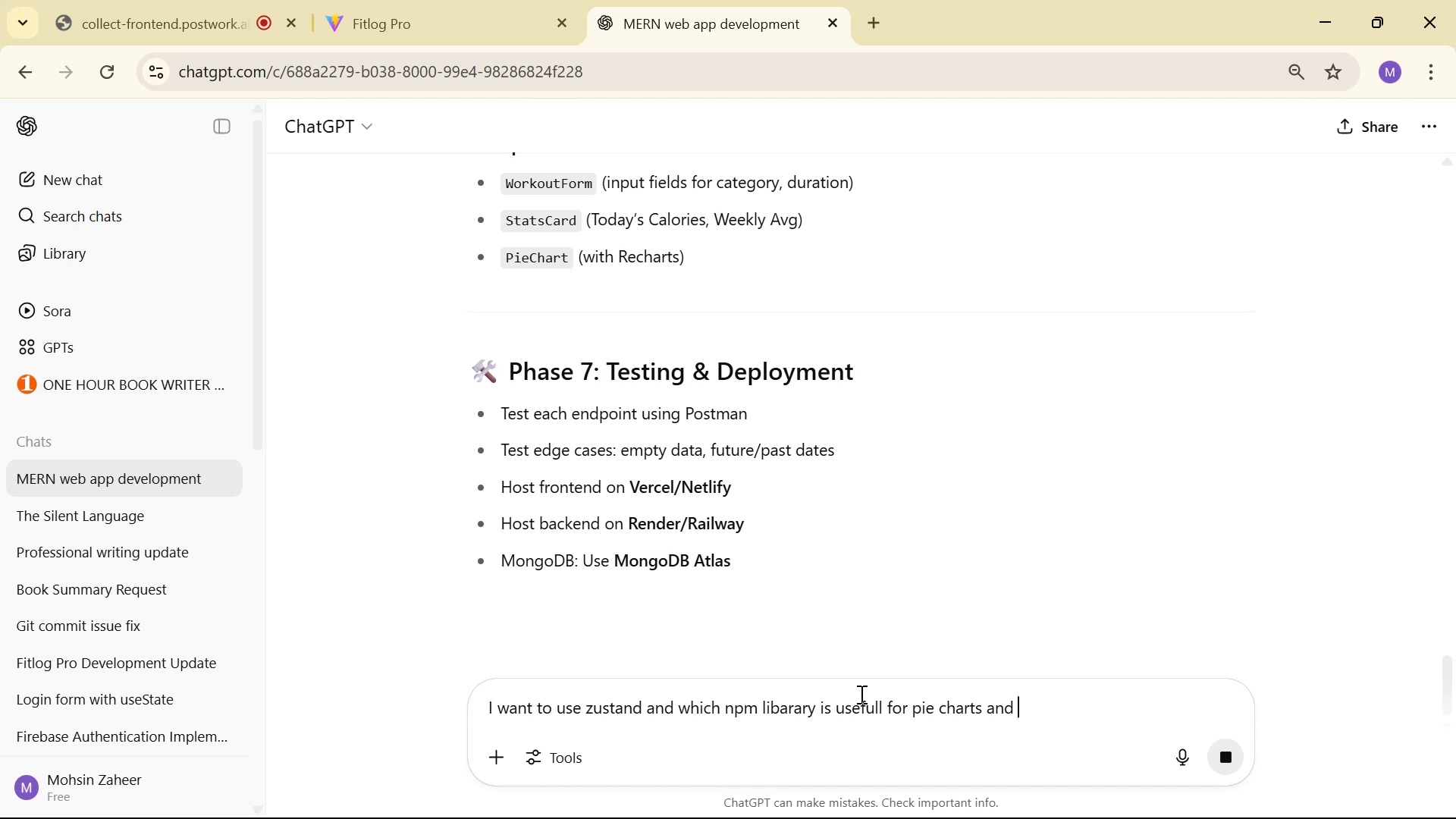 
wait(7.86)
 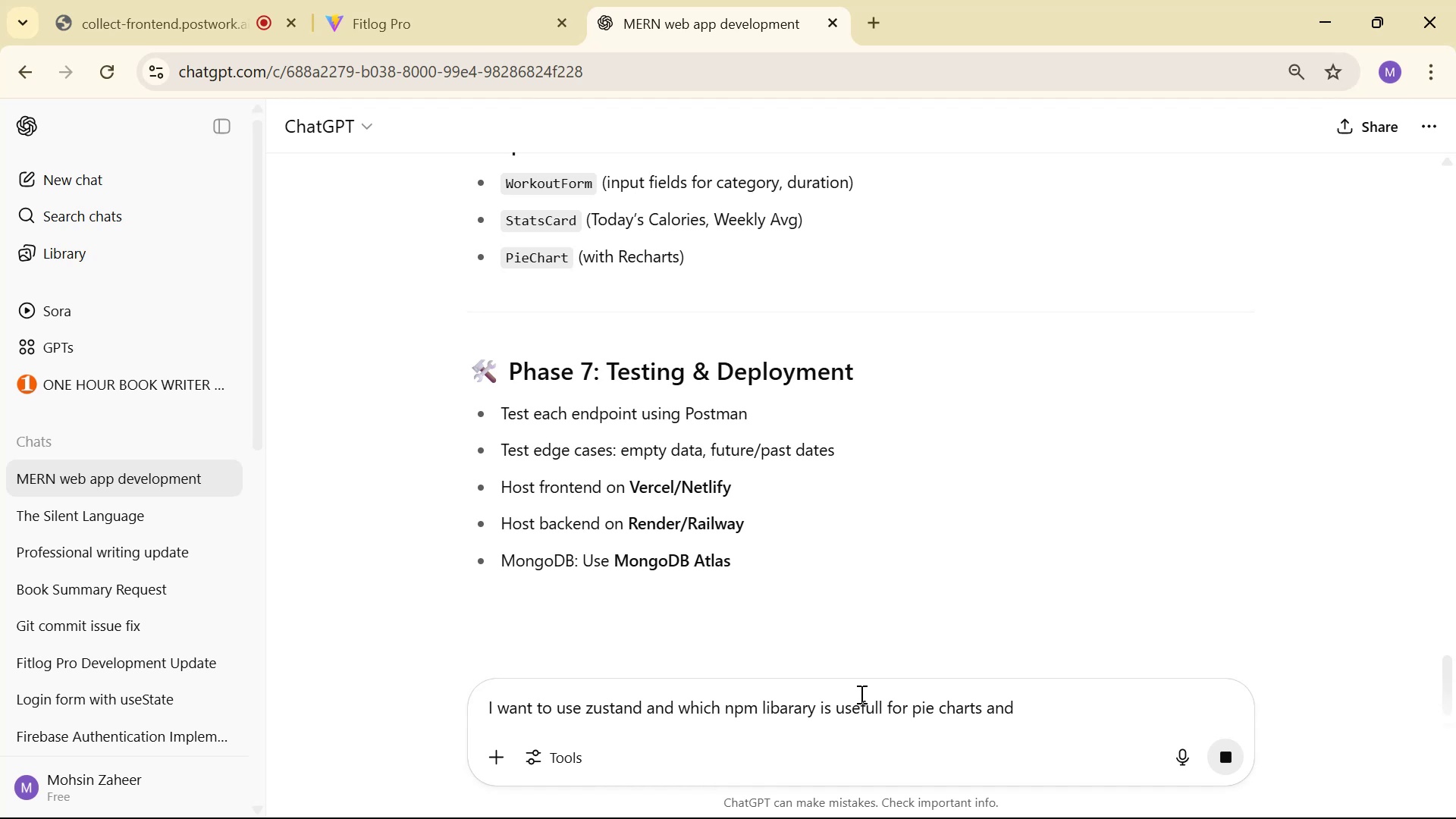 
type(bar charts)
 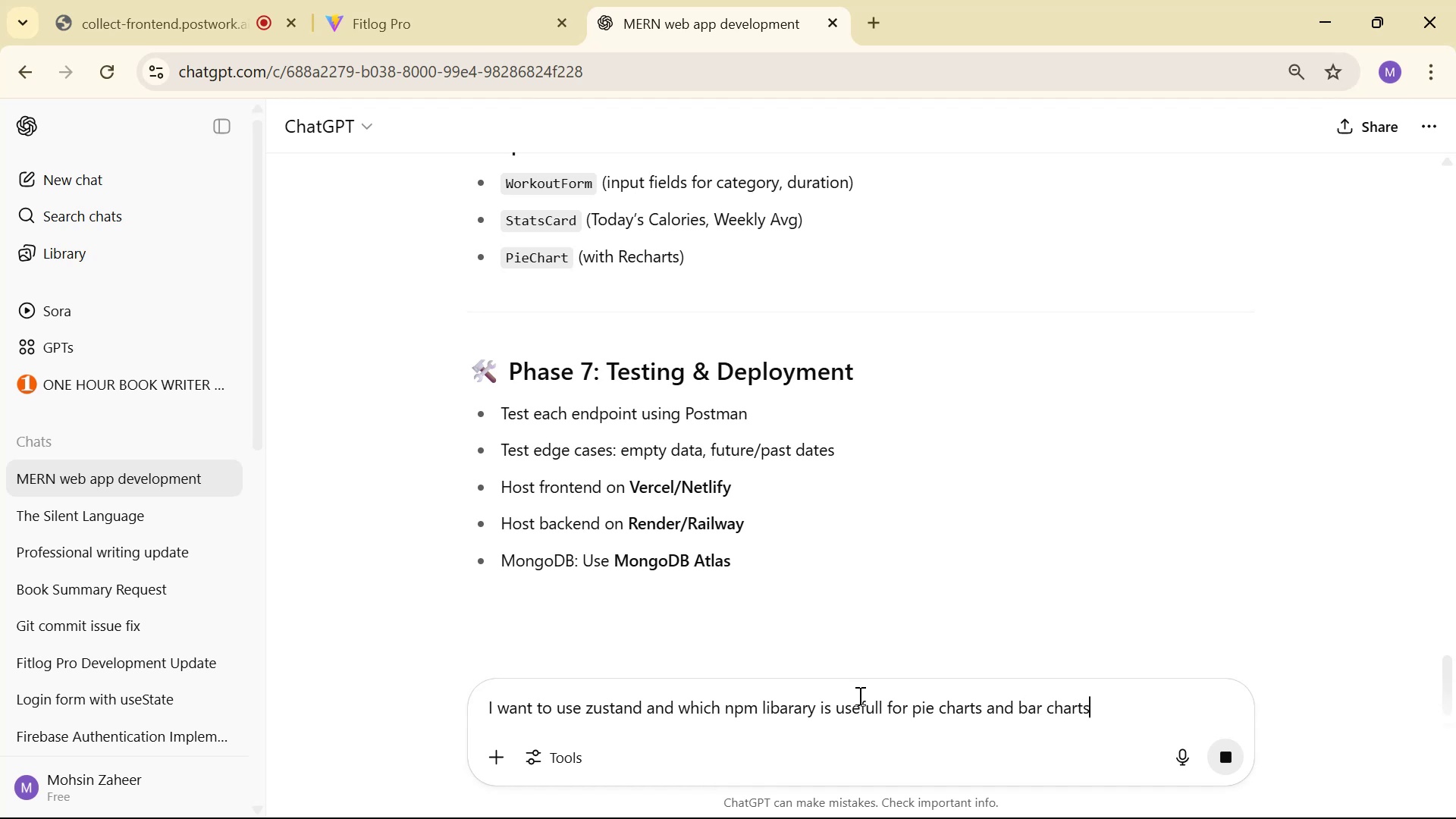 
key(Enter)
 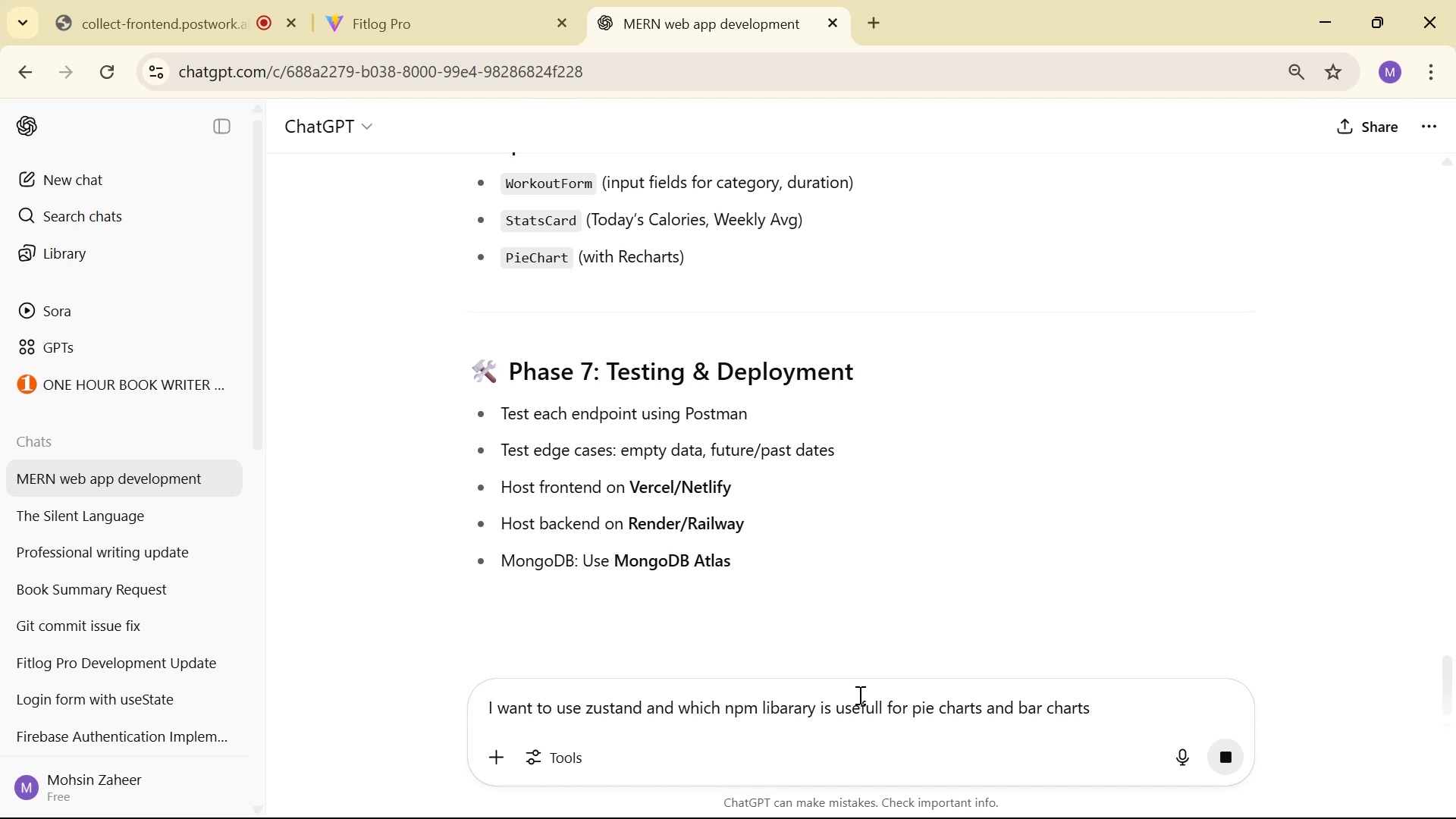 
scroll: coordinate [899, 561], scroll_direction: down, amount: 10.0
 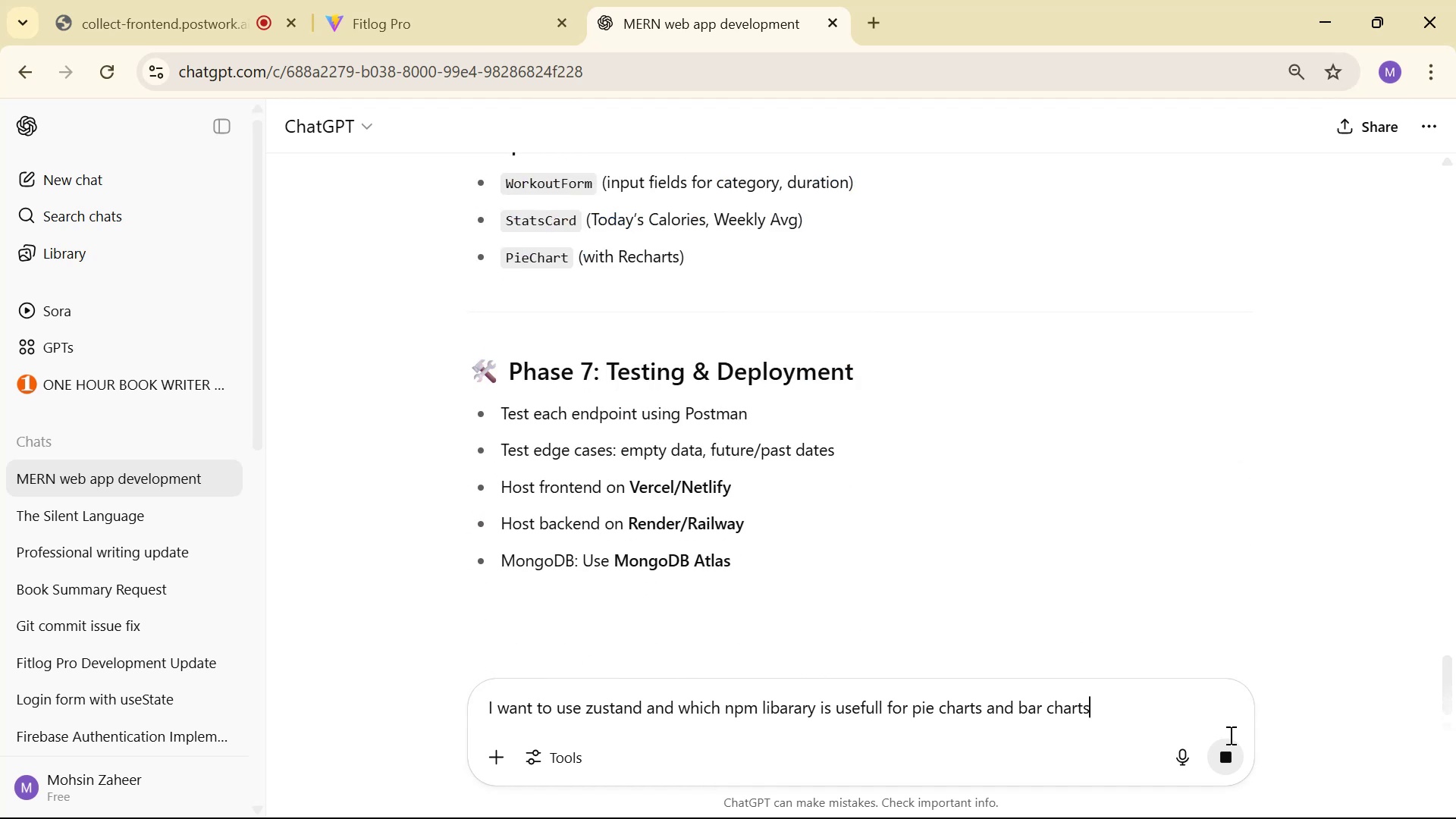 
left_click([1231, 745])
 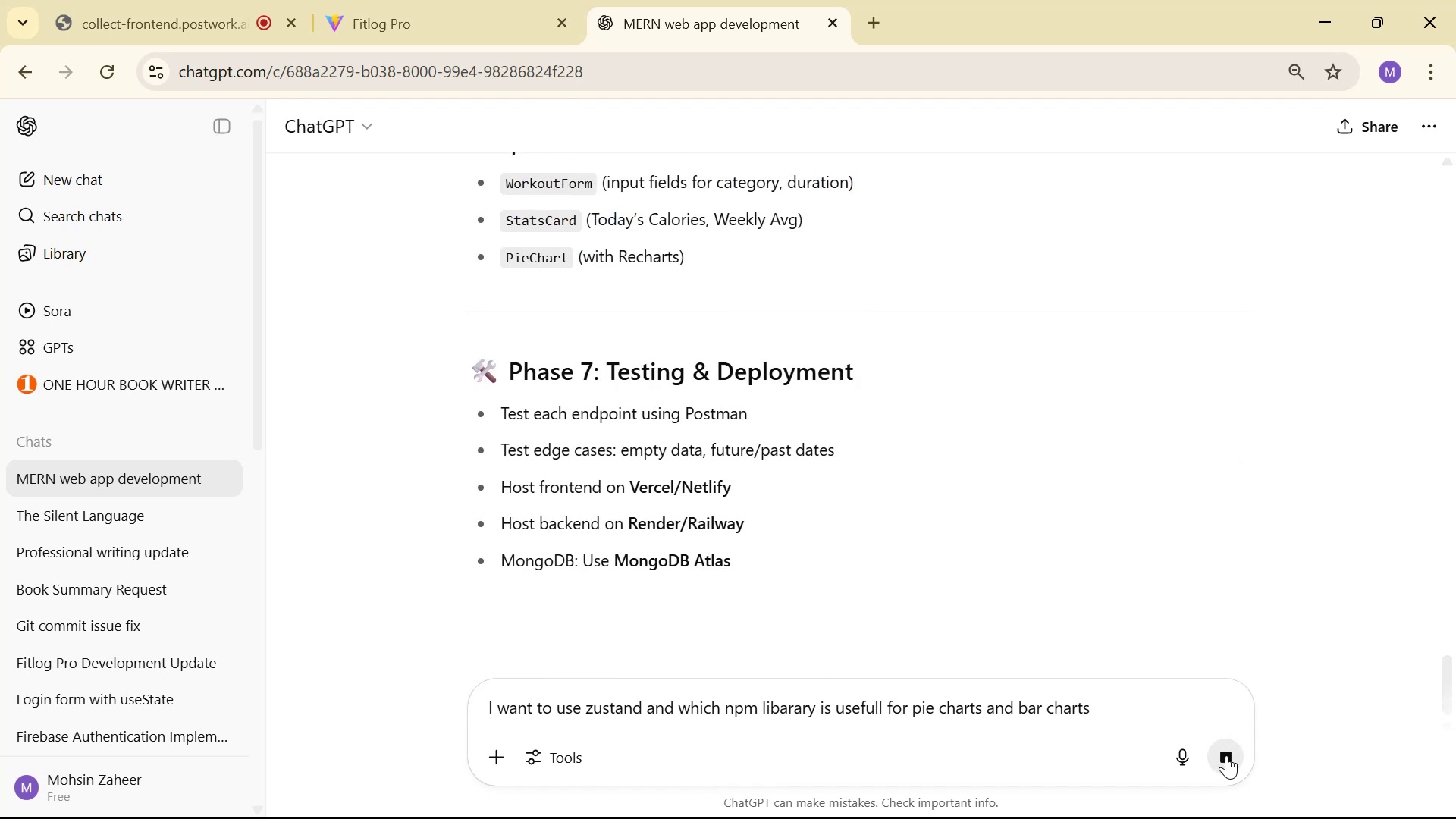 
double_click([1226, 755])
 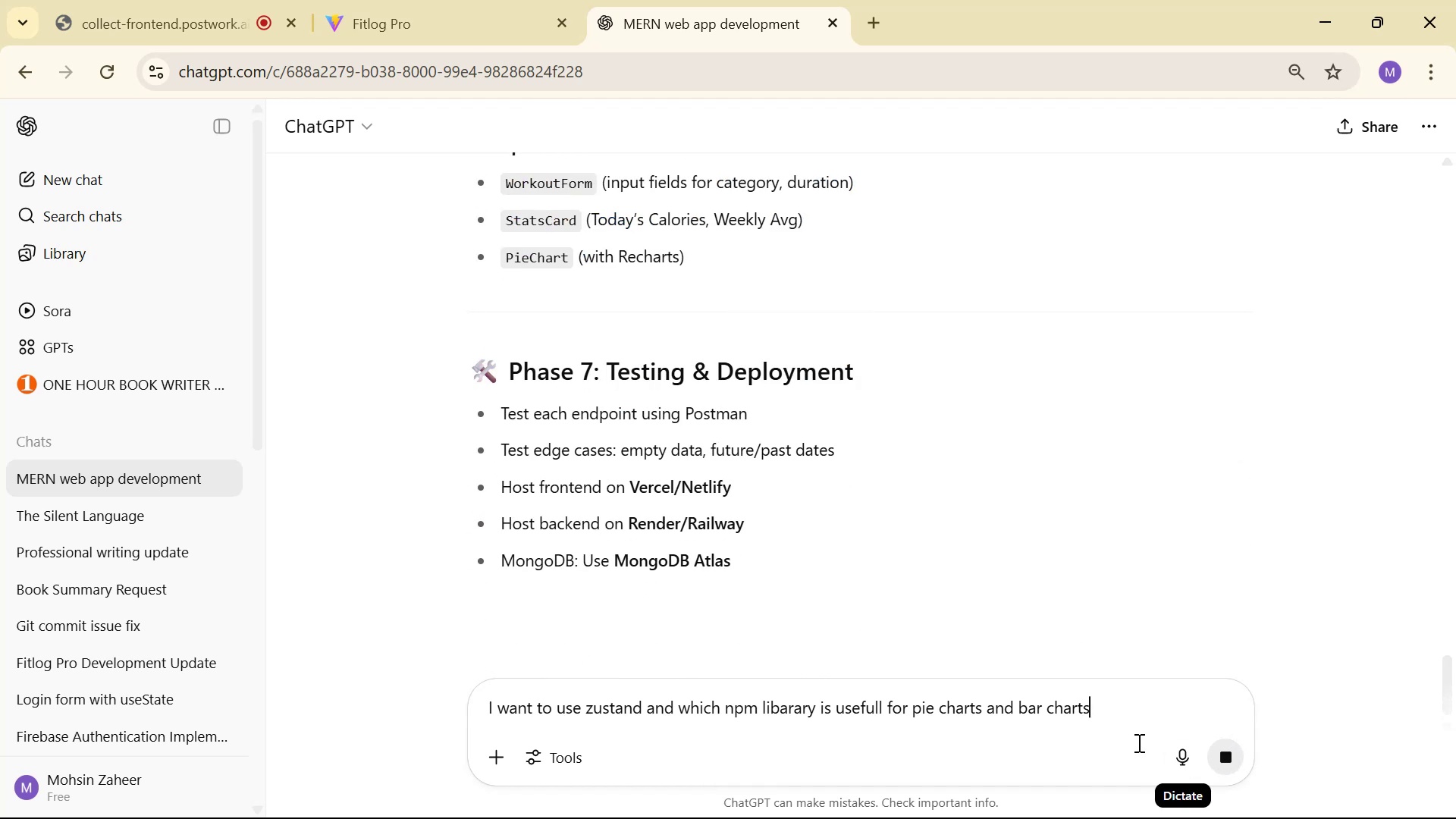 
left_click([1078, 708])
 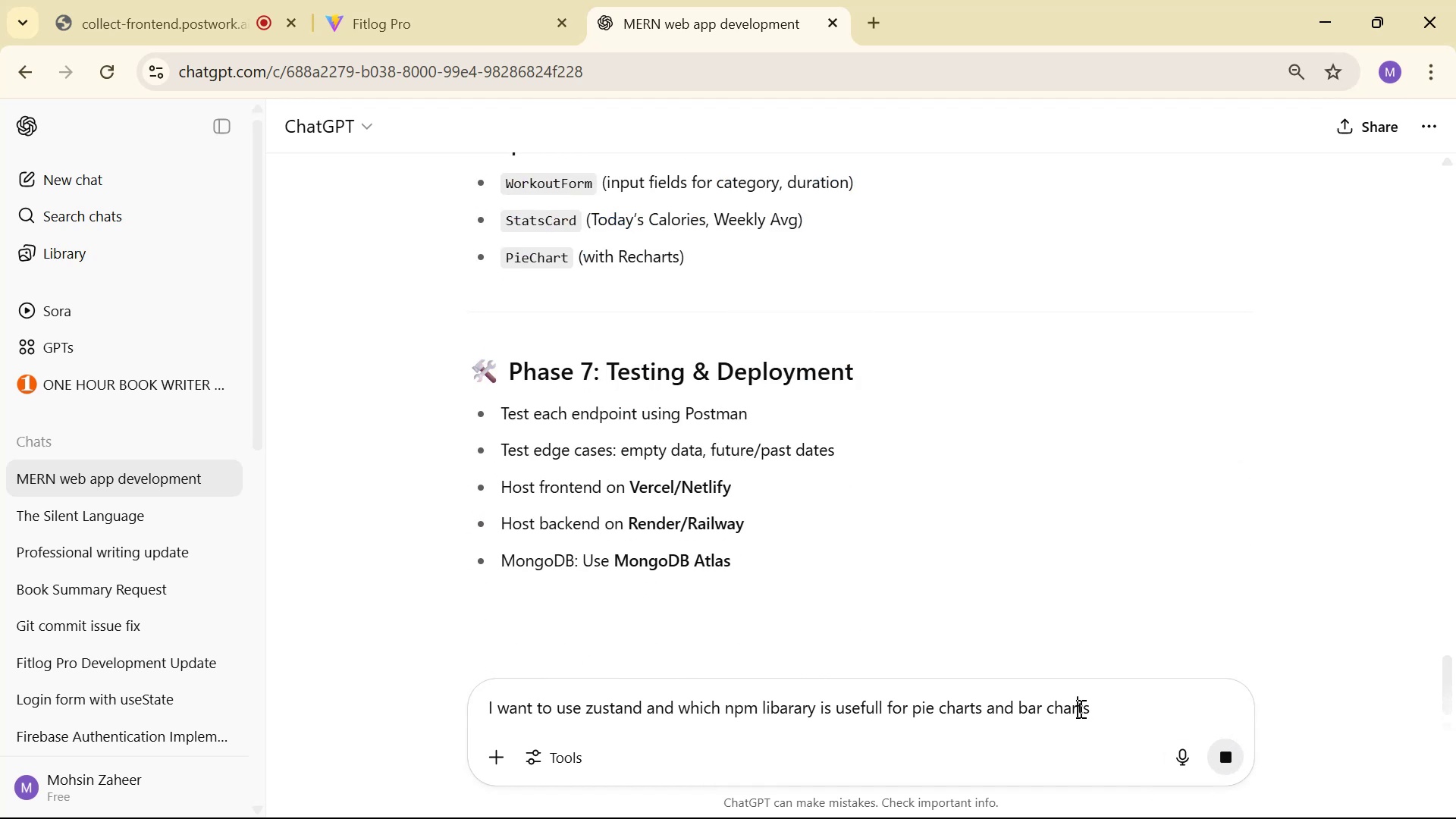 
key(Control+A)
 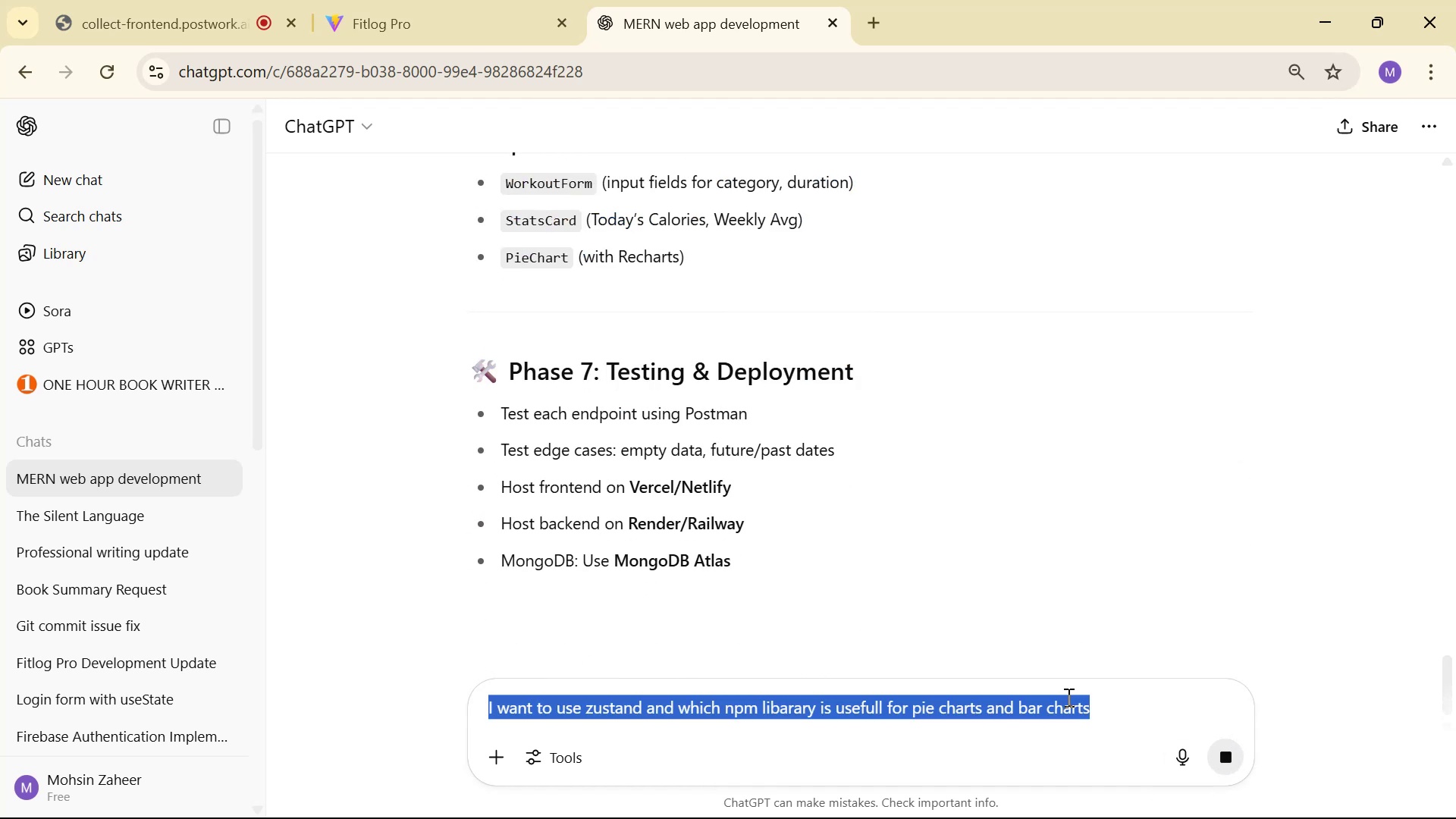 
key(Control+X)
 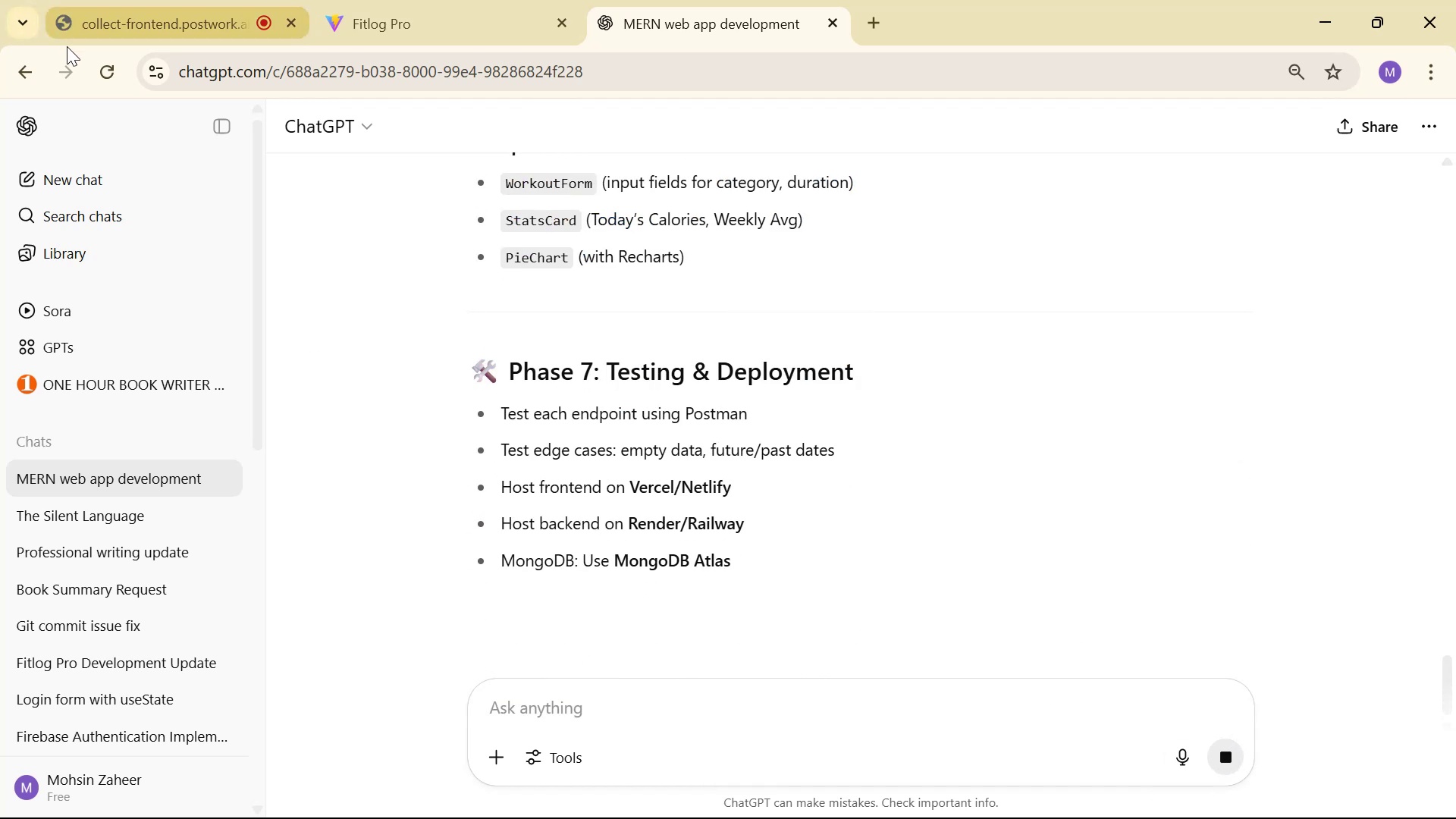 
left_click([99, 67])
 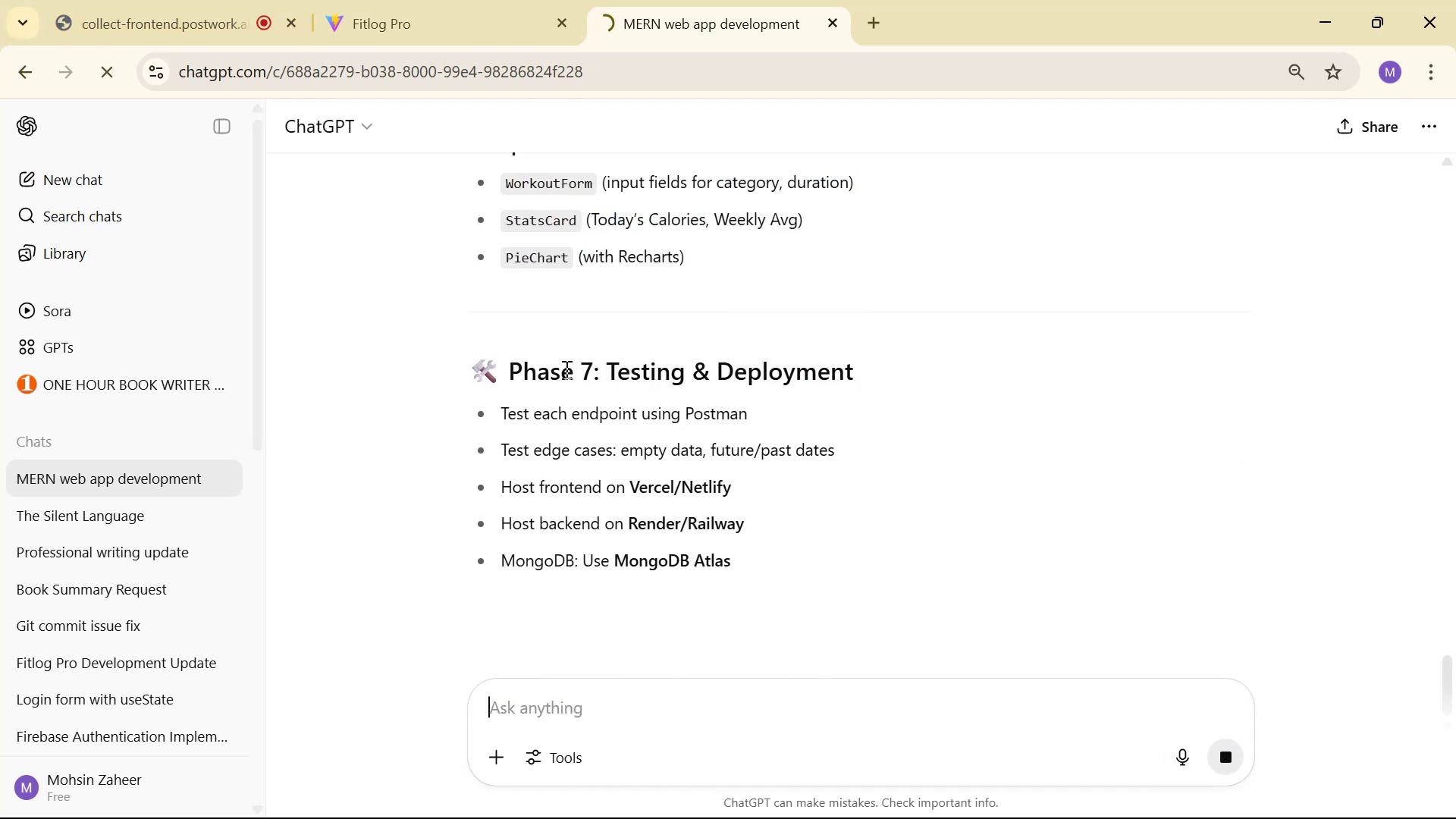 
wait(9.41)
 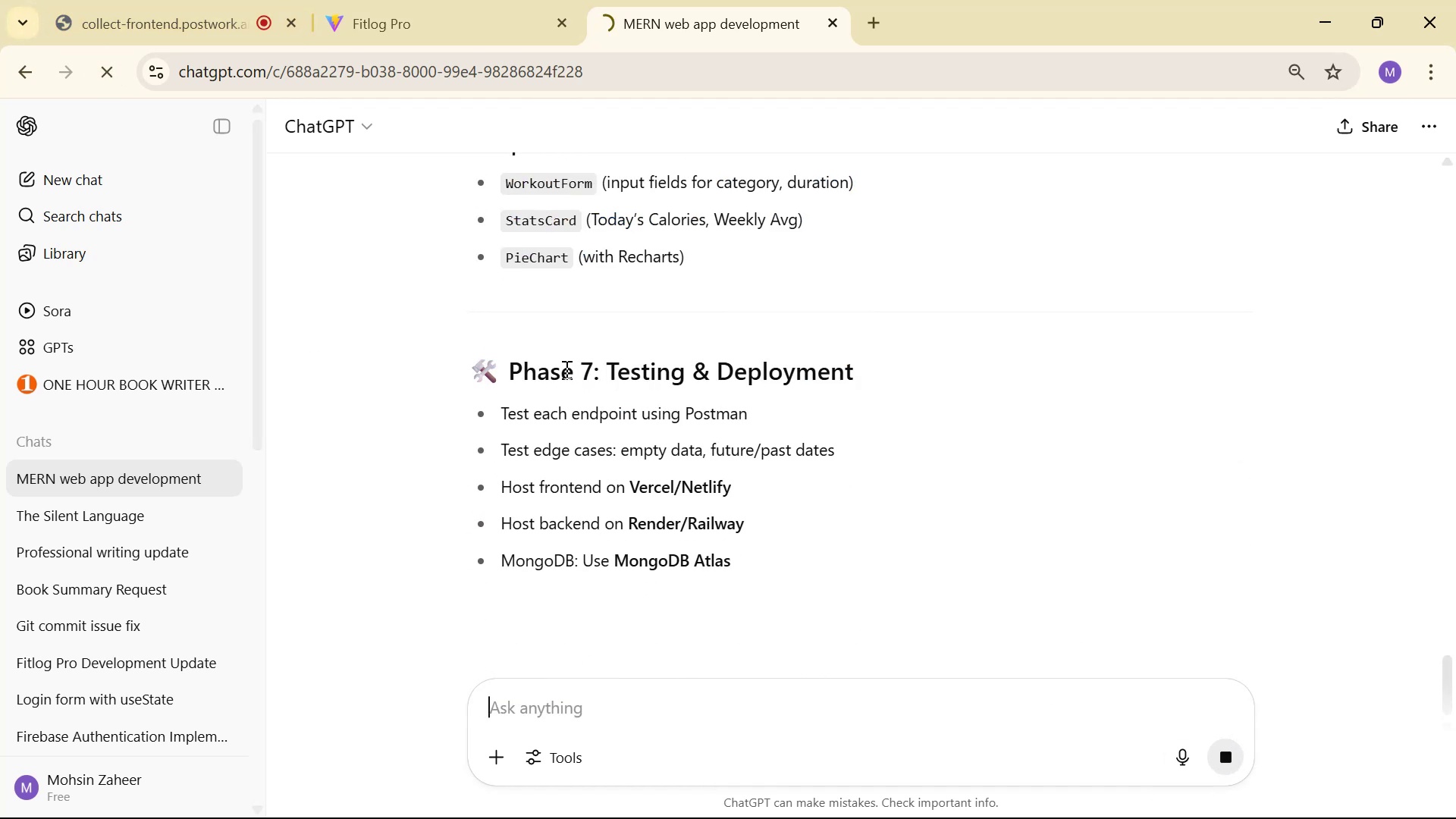 
left_click([669, 0])
 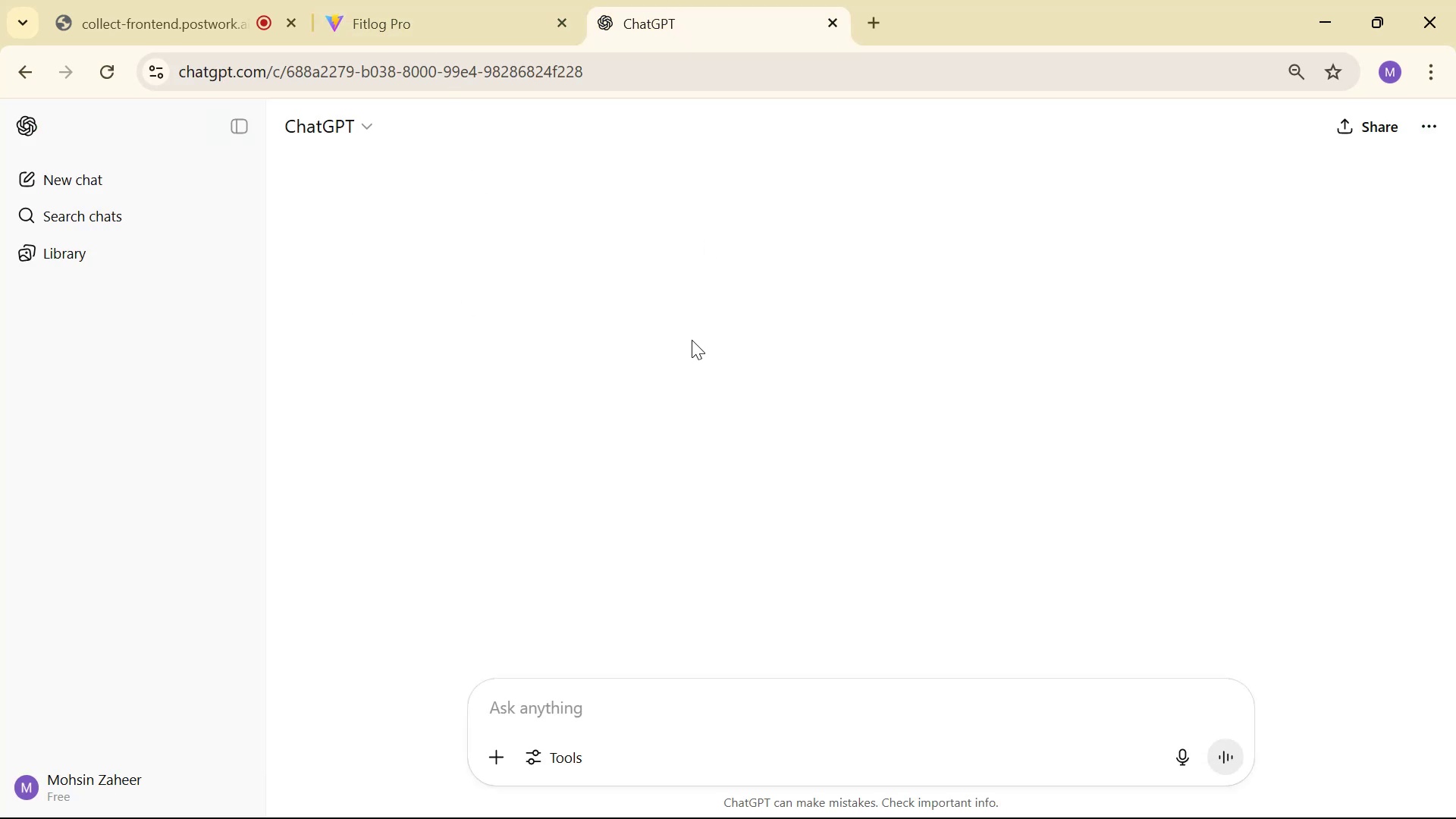 
scroll: coordinate [688, 380], scroll_direction: up, amount: 2.0
 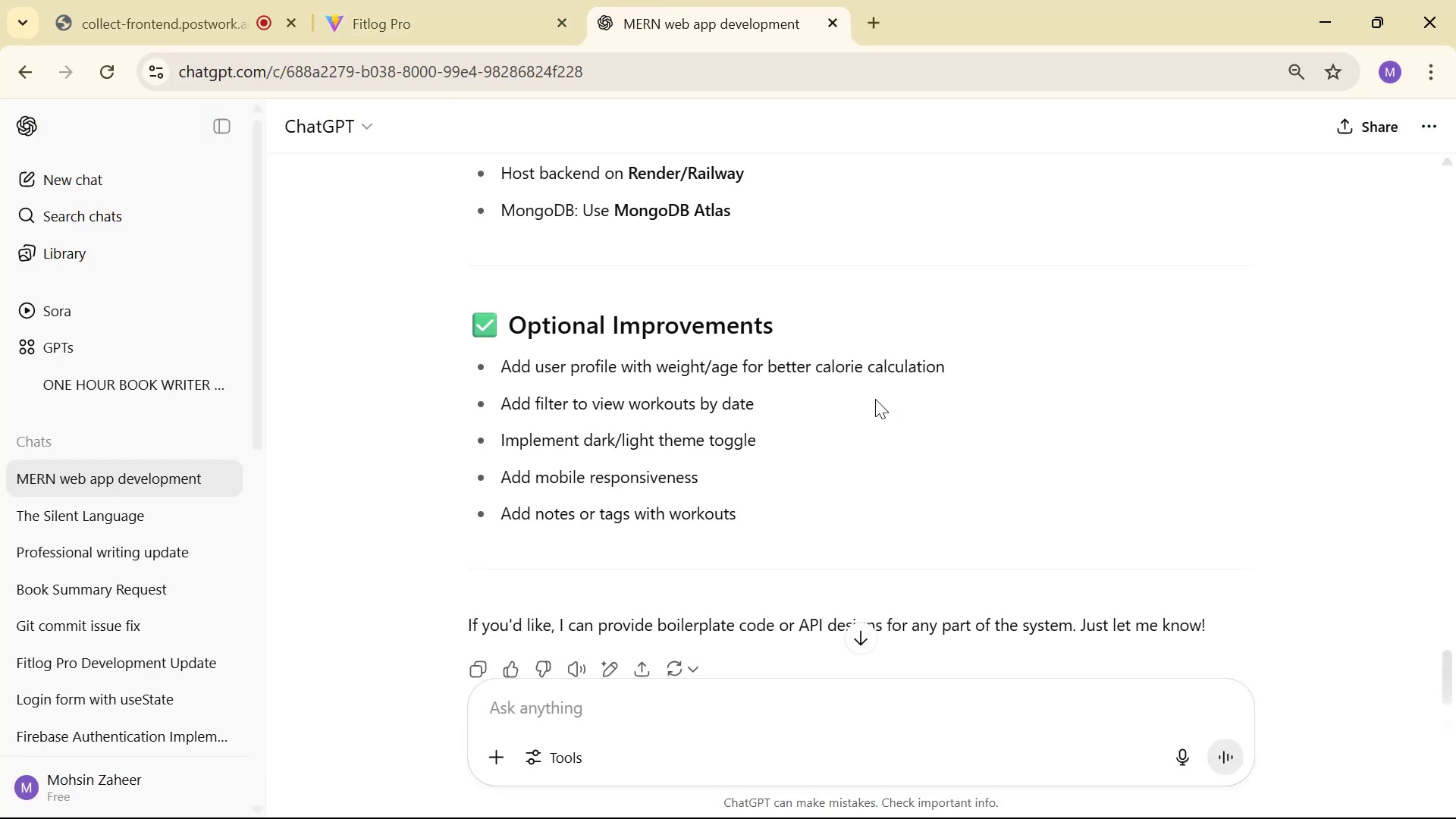 
scroll: coordinate [870, 479], scroll_direction: down, amount: 2.0
 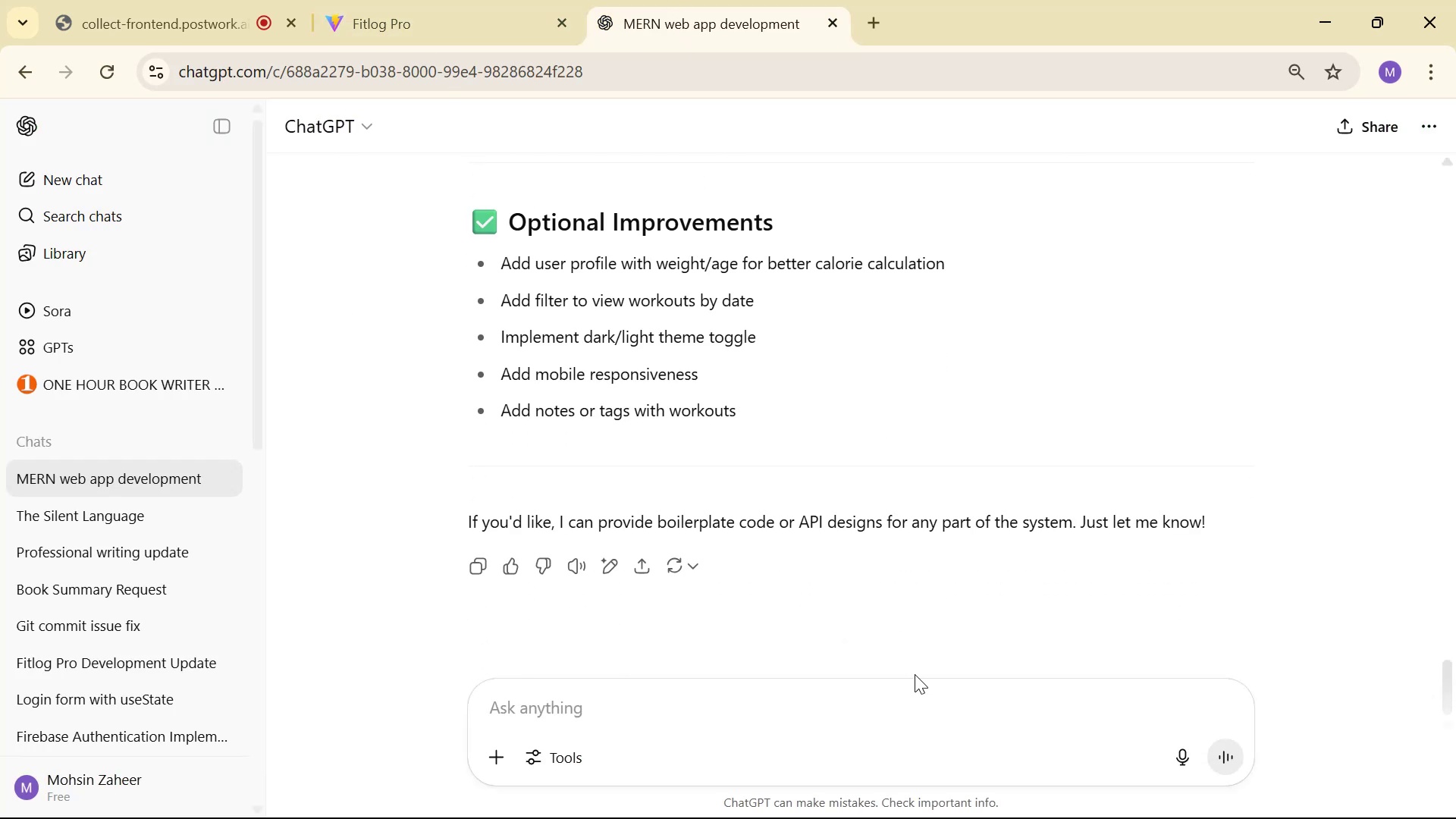 
key(Control+V)
 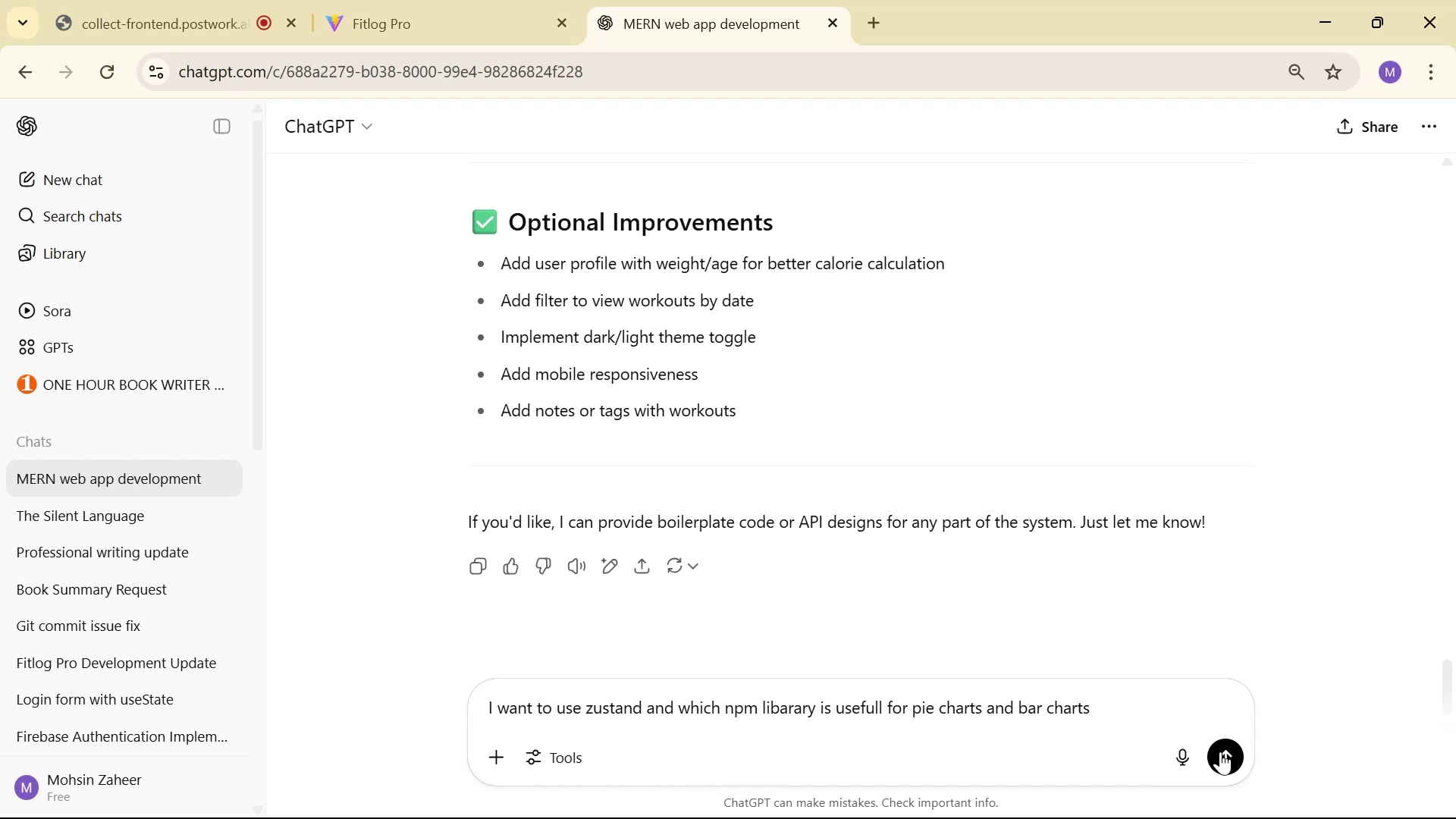 
scroll: coordinate [936, 441], scroll_direction: up, amount: 10.0
 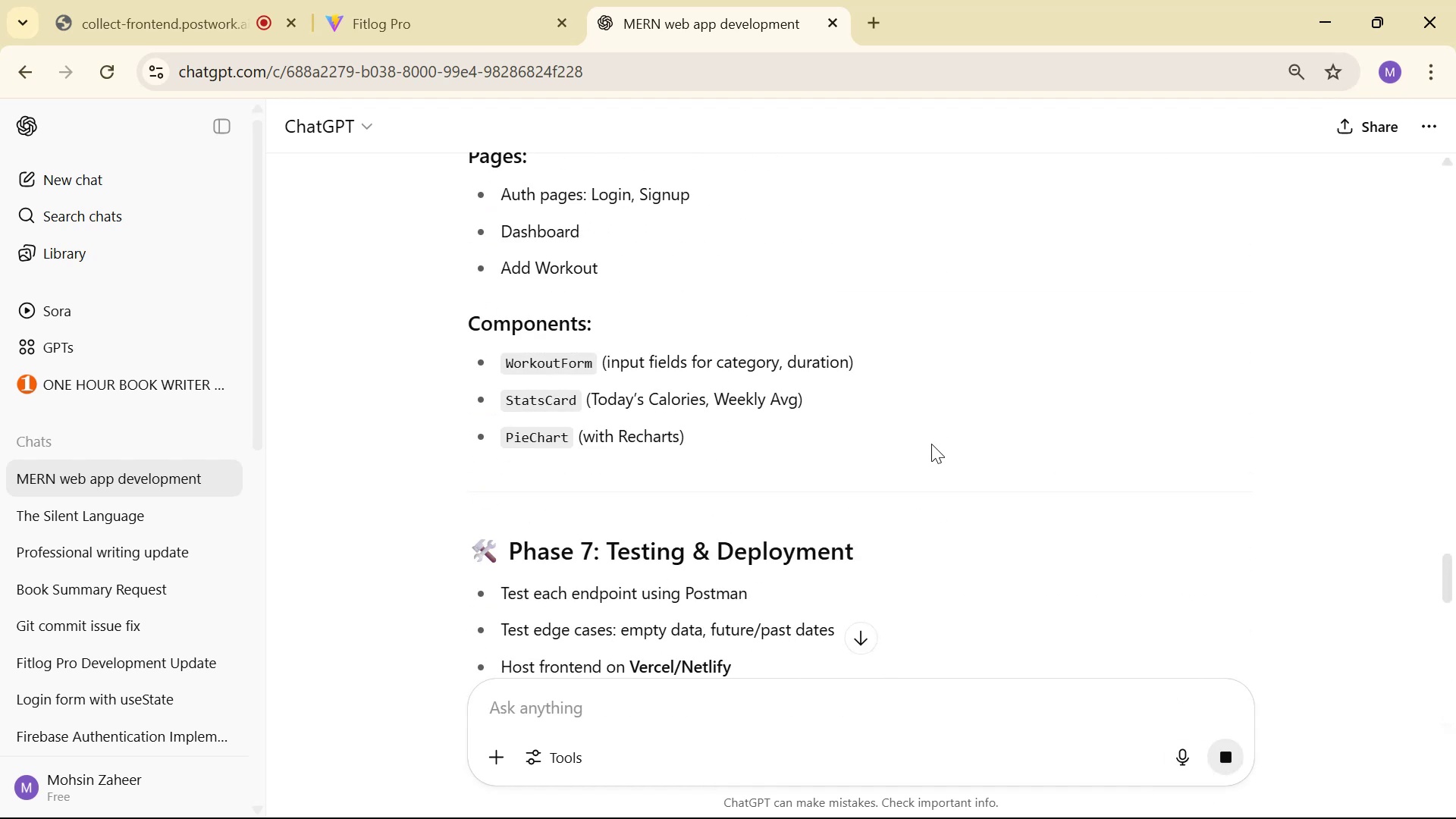 
scroll: coordinate [865, 368], scroll_direction: down, amount: 17.0
 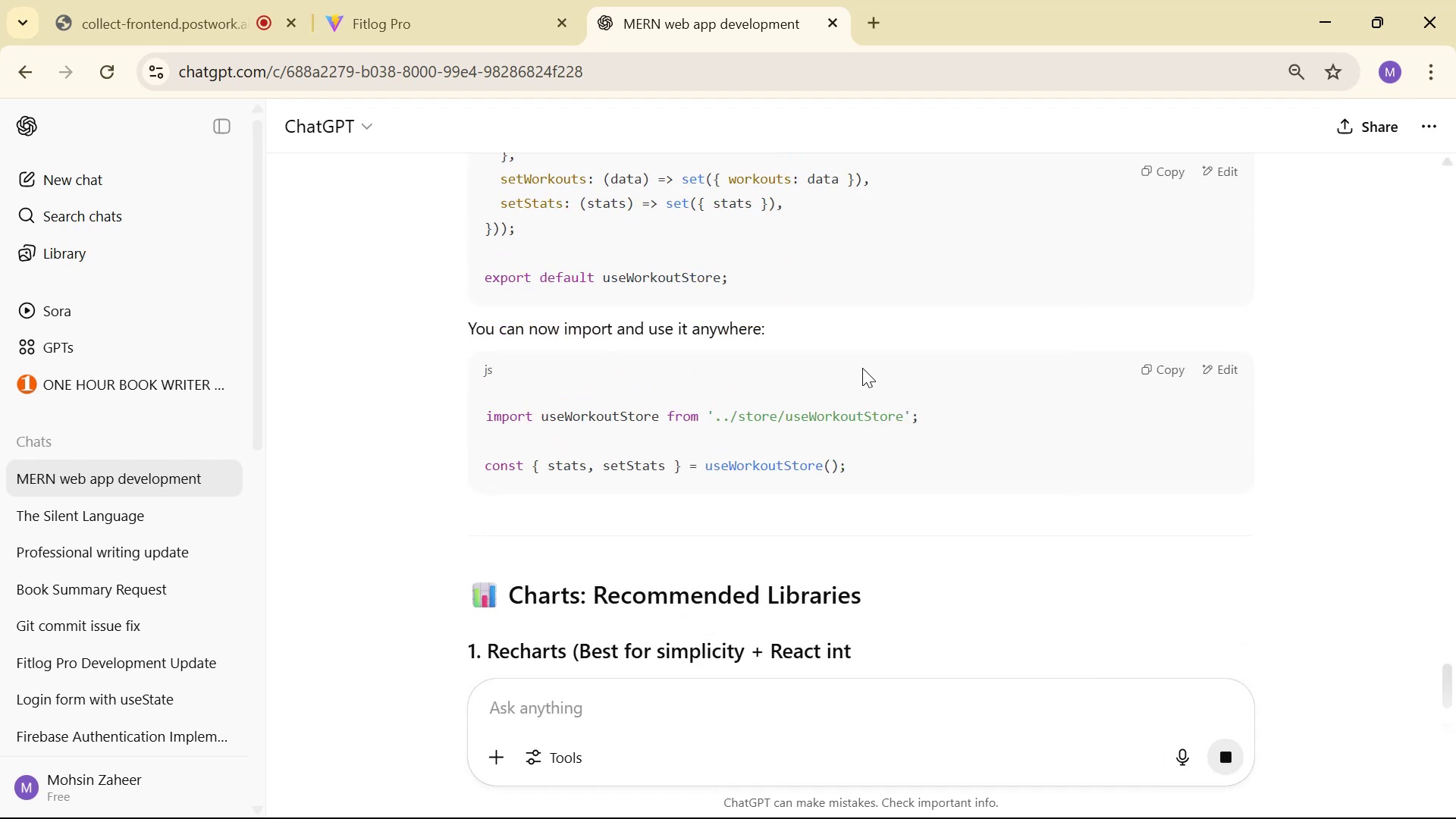 
scroll: coordinate [855, 372], scroll_direction: down, amount: 4.0
 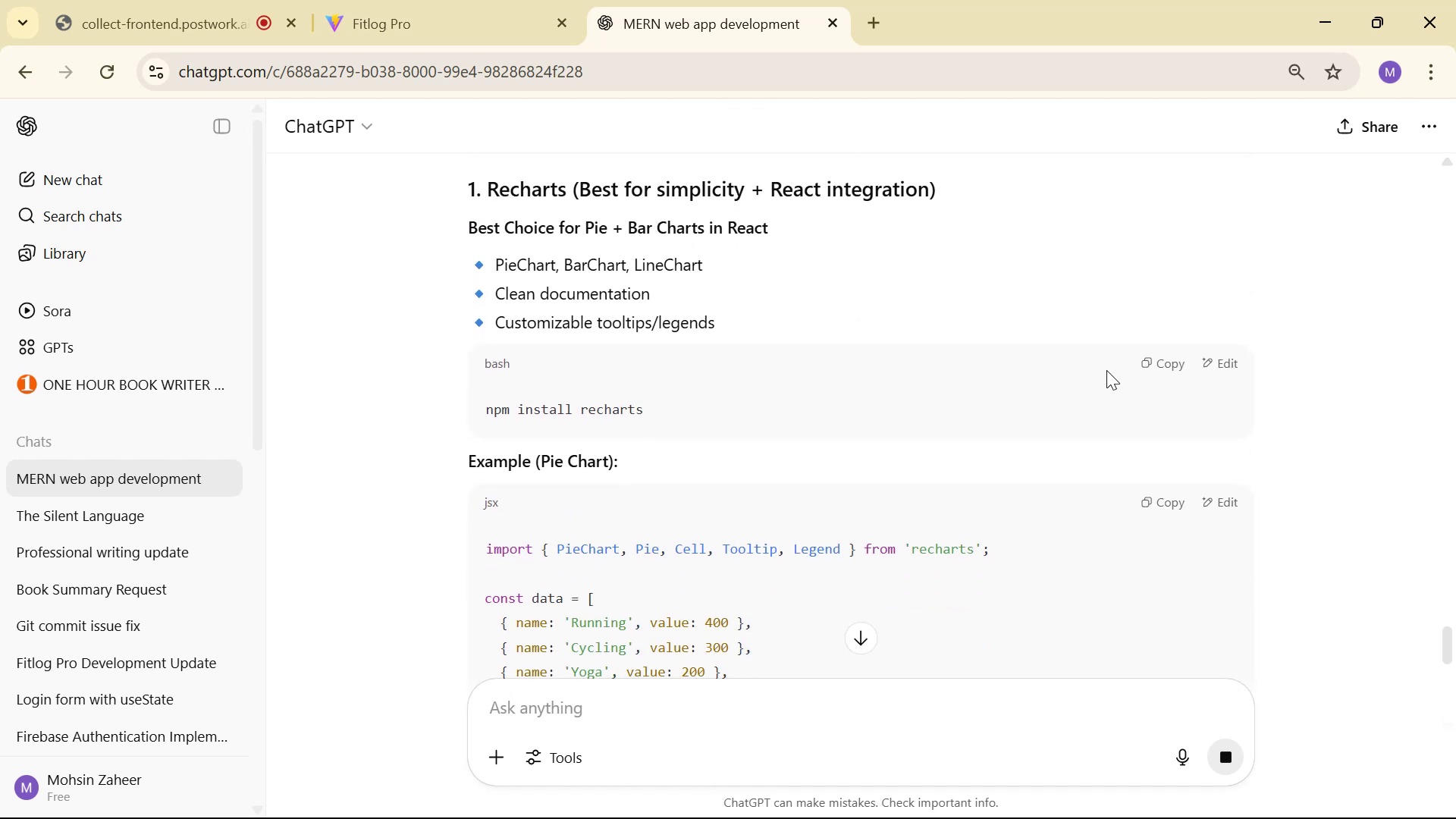 
key(Alt+Tab)
 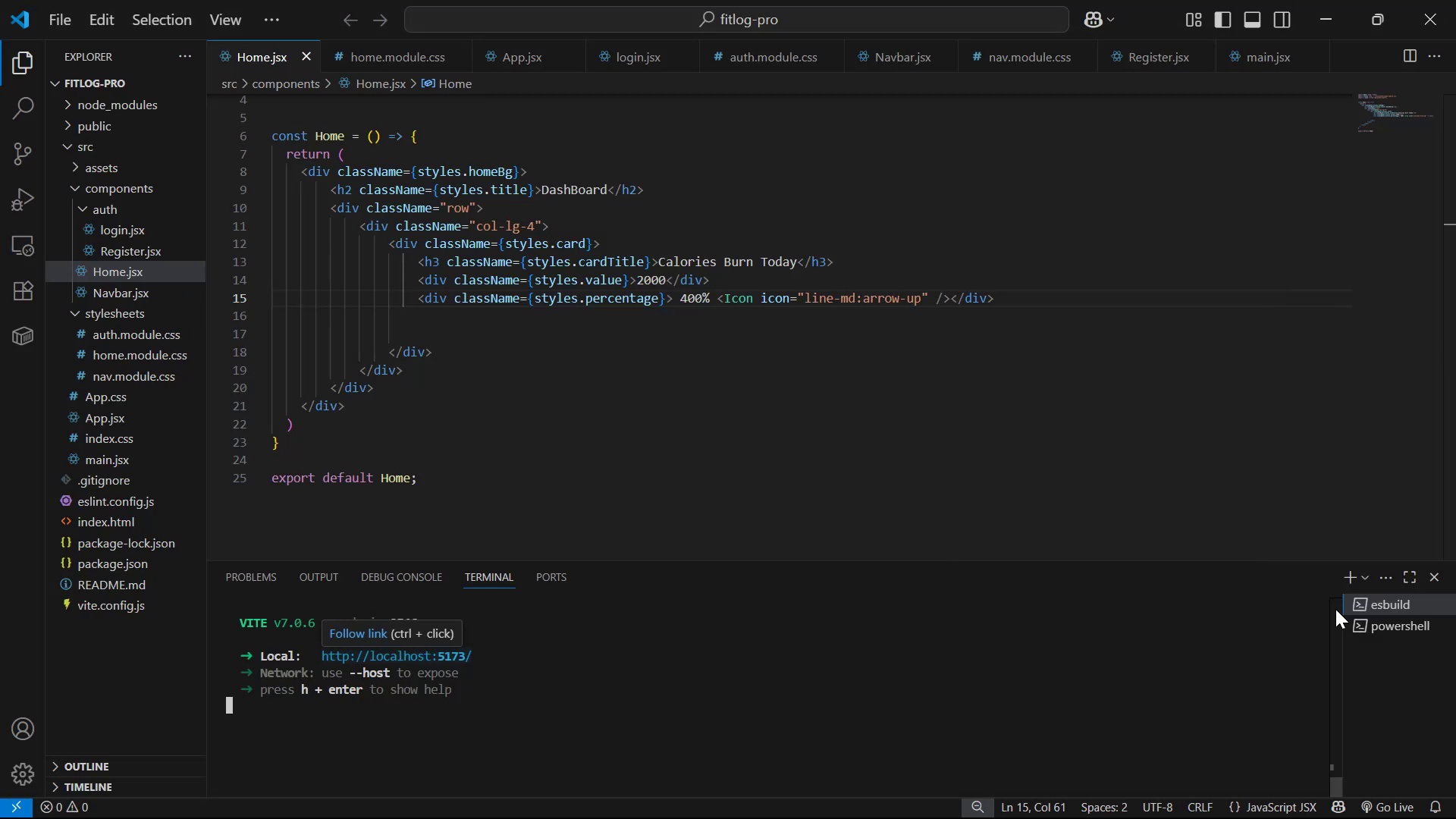 
left_click([1351, 621])
 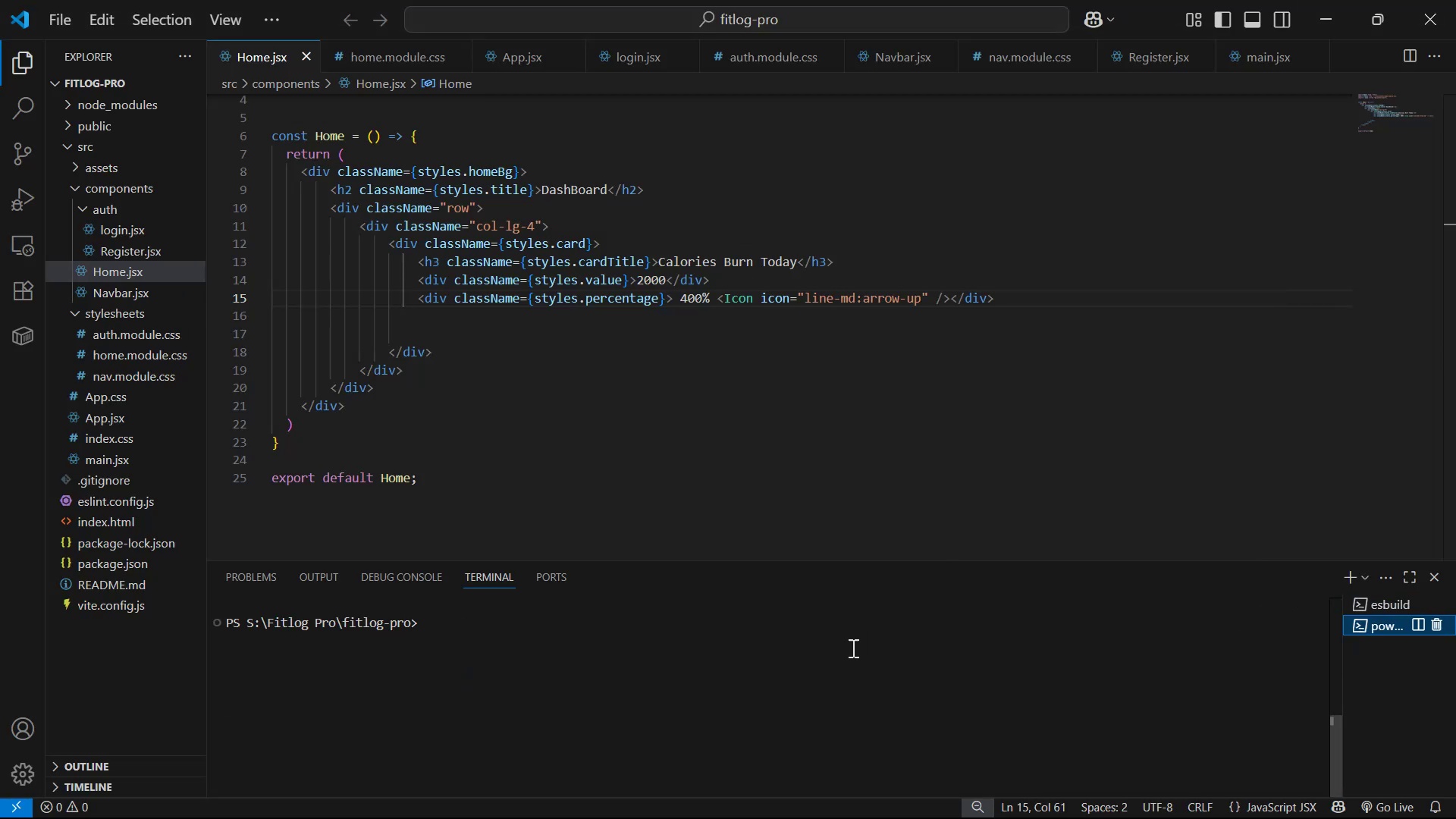 
left_click([852, 648])
 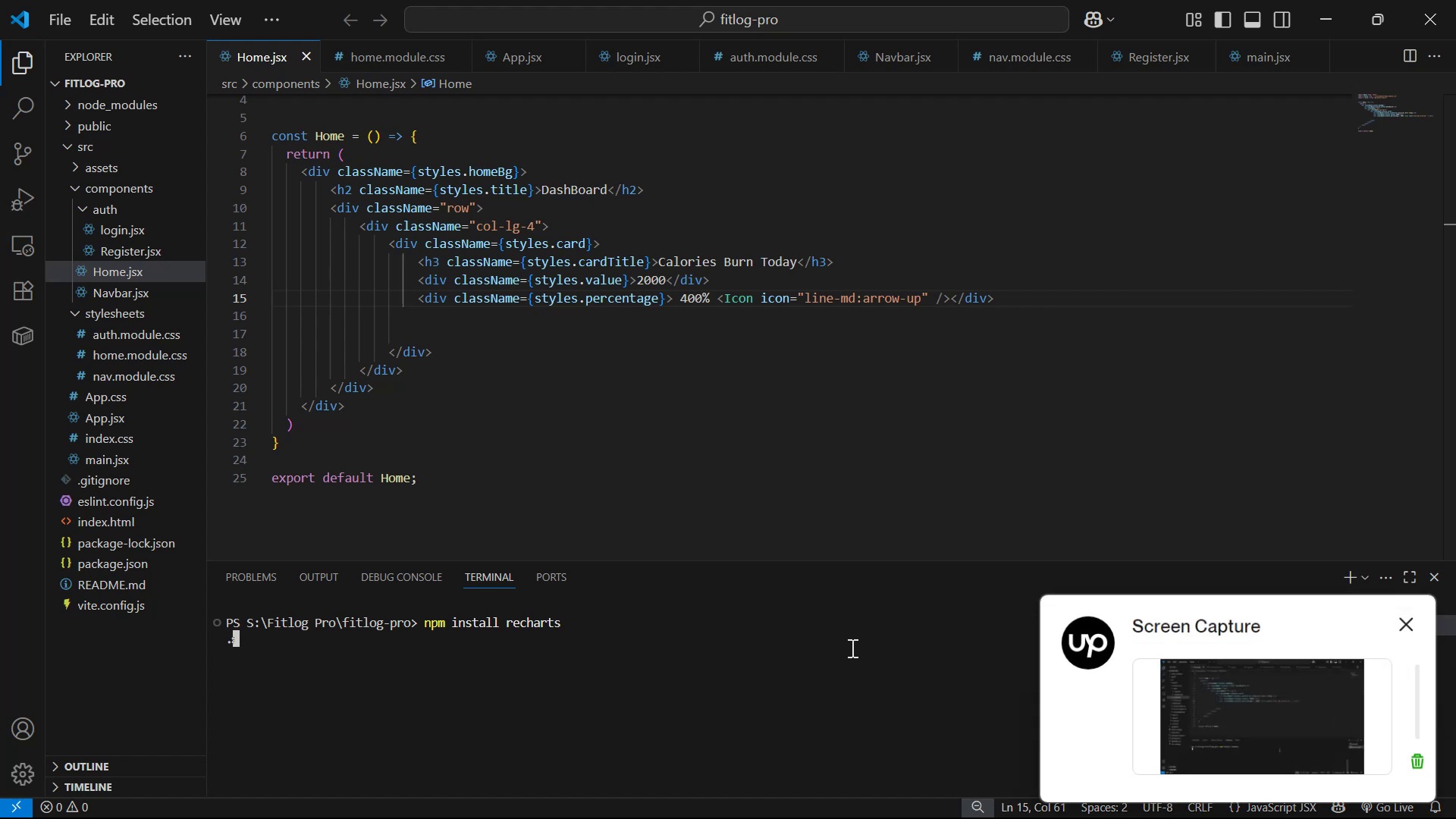 
key(Alt+Tab)
 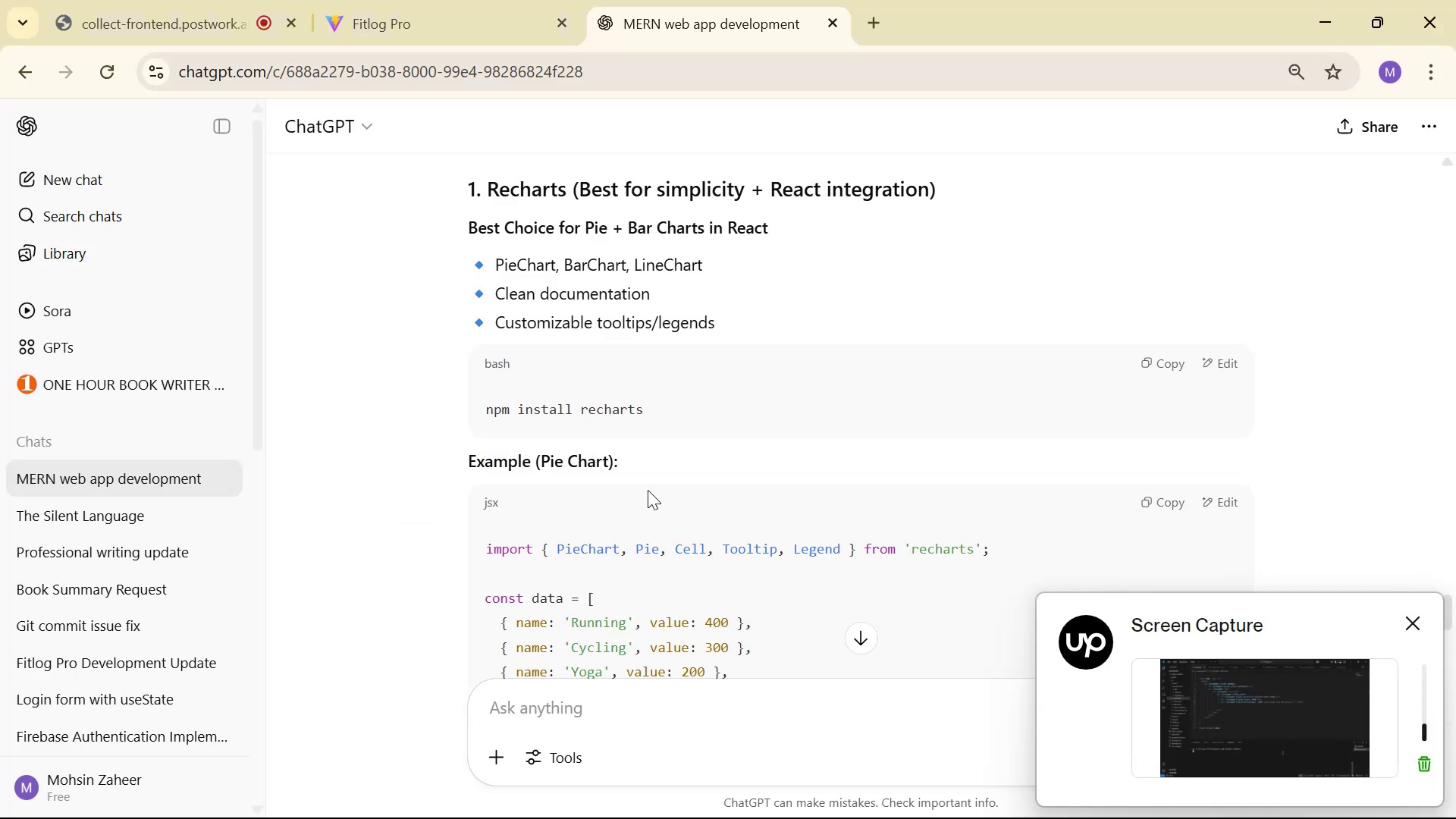 
scroll: coordinate [744, 396], scroll_direction: up, amount: 10.0
 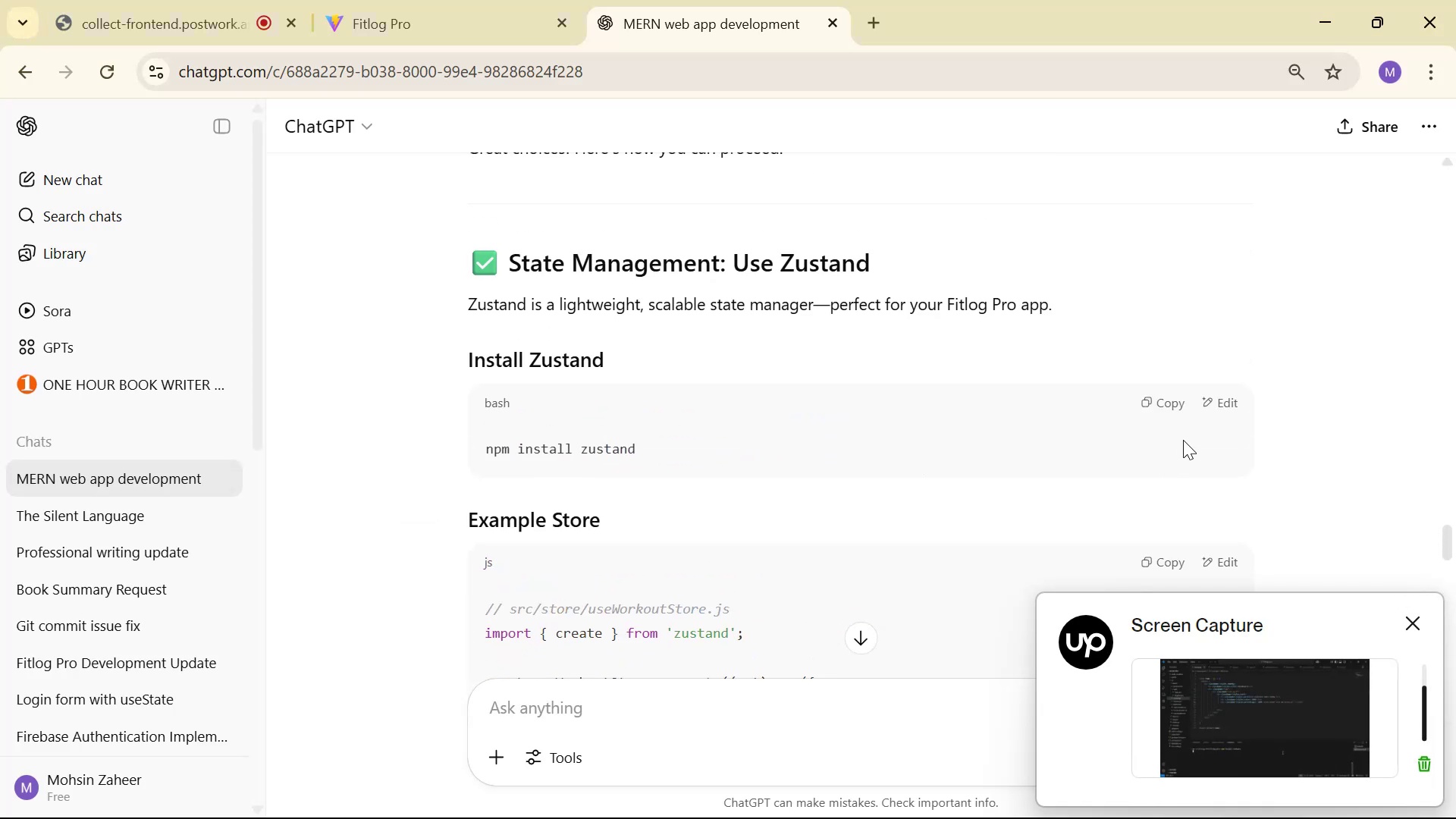 
left_click([1162, 394])
 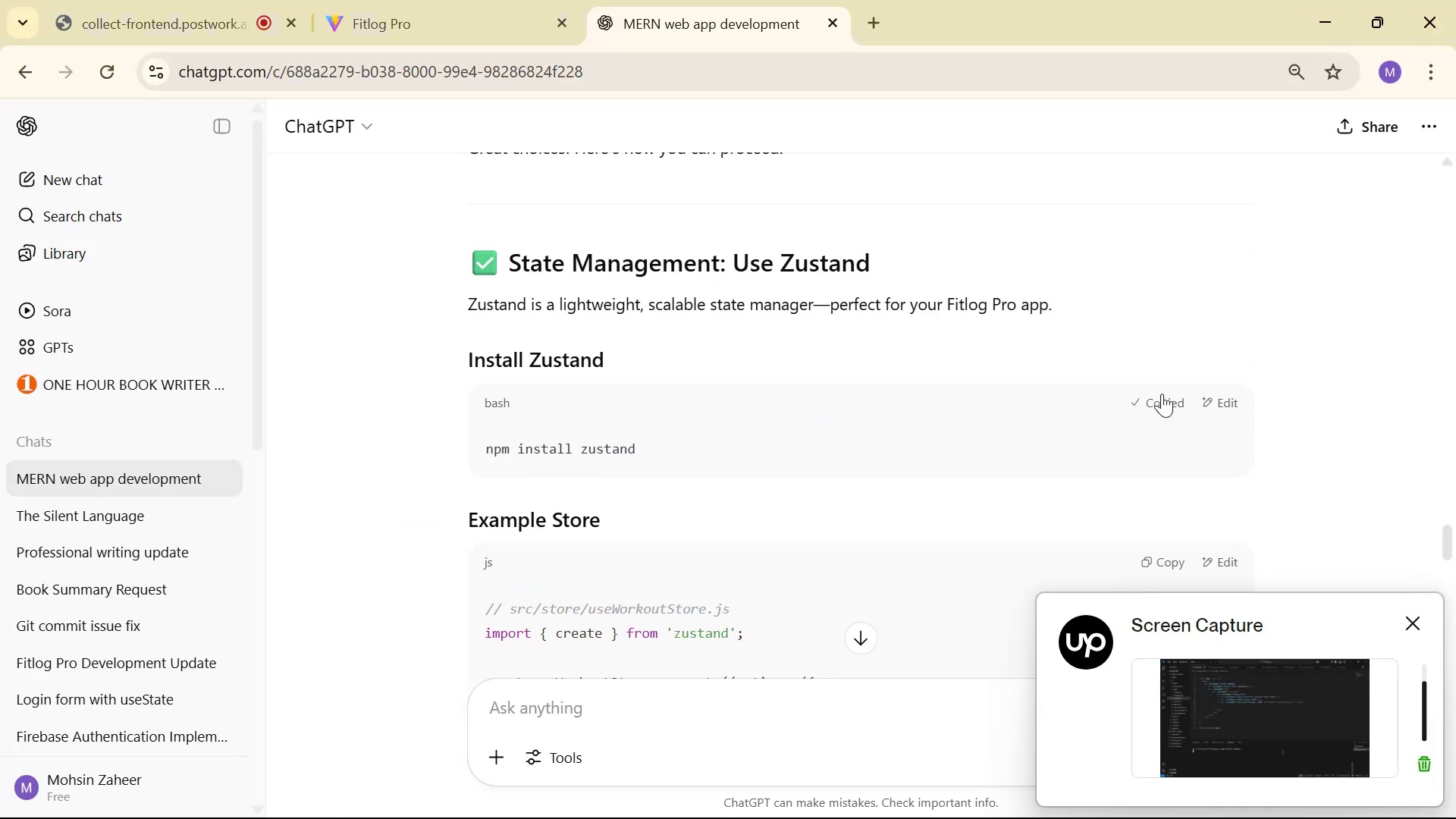 
key(Alt+AltLeft)
 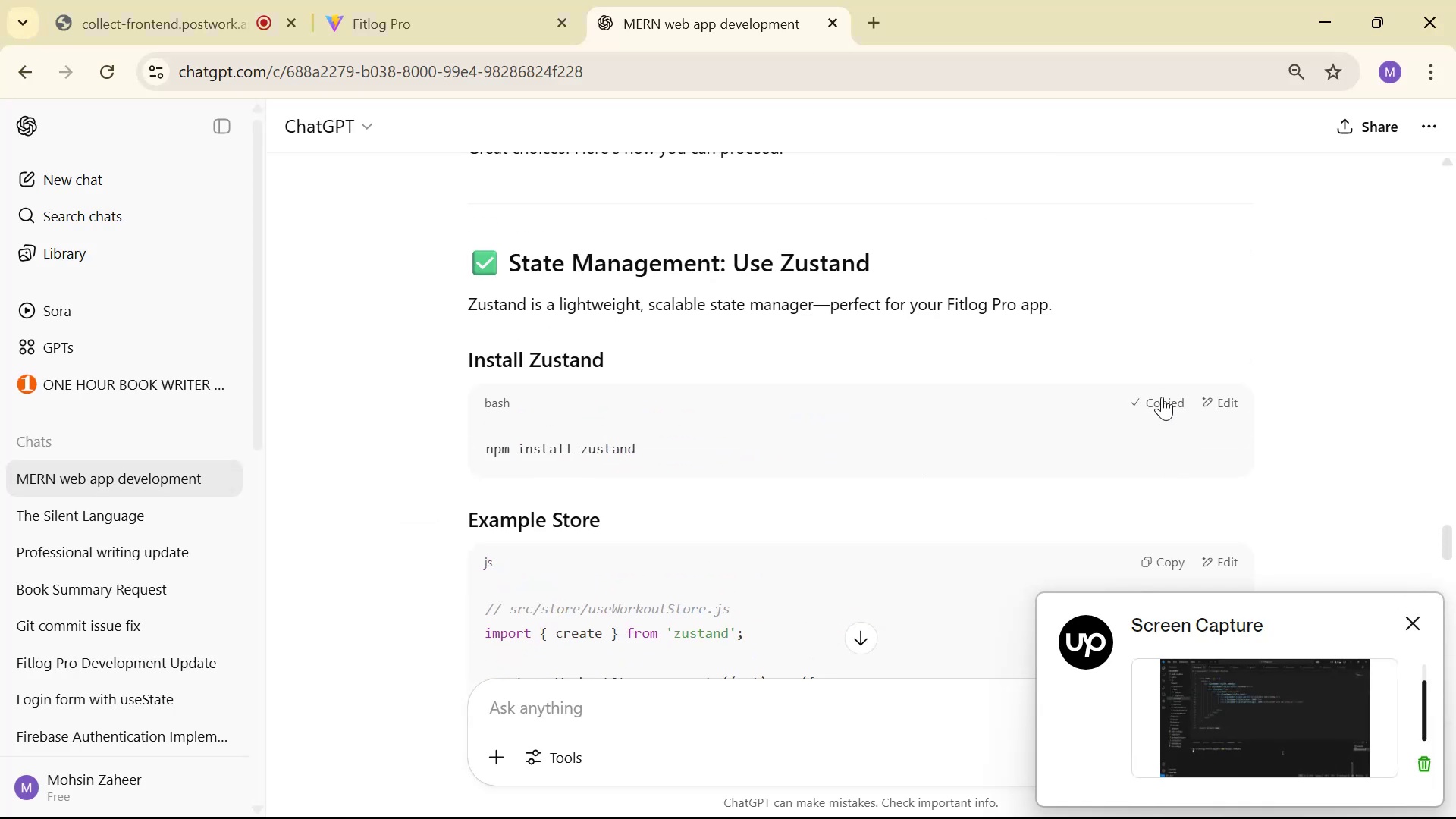 
key(Alt+Tab)
 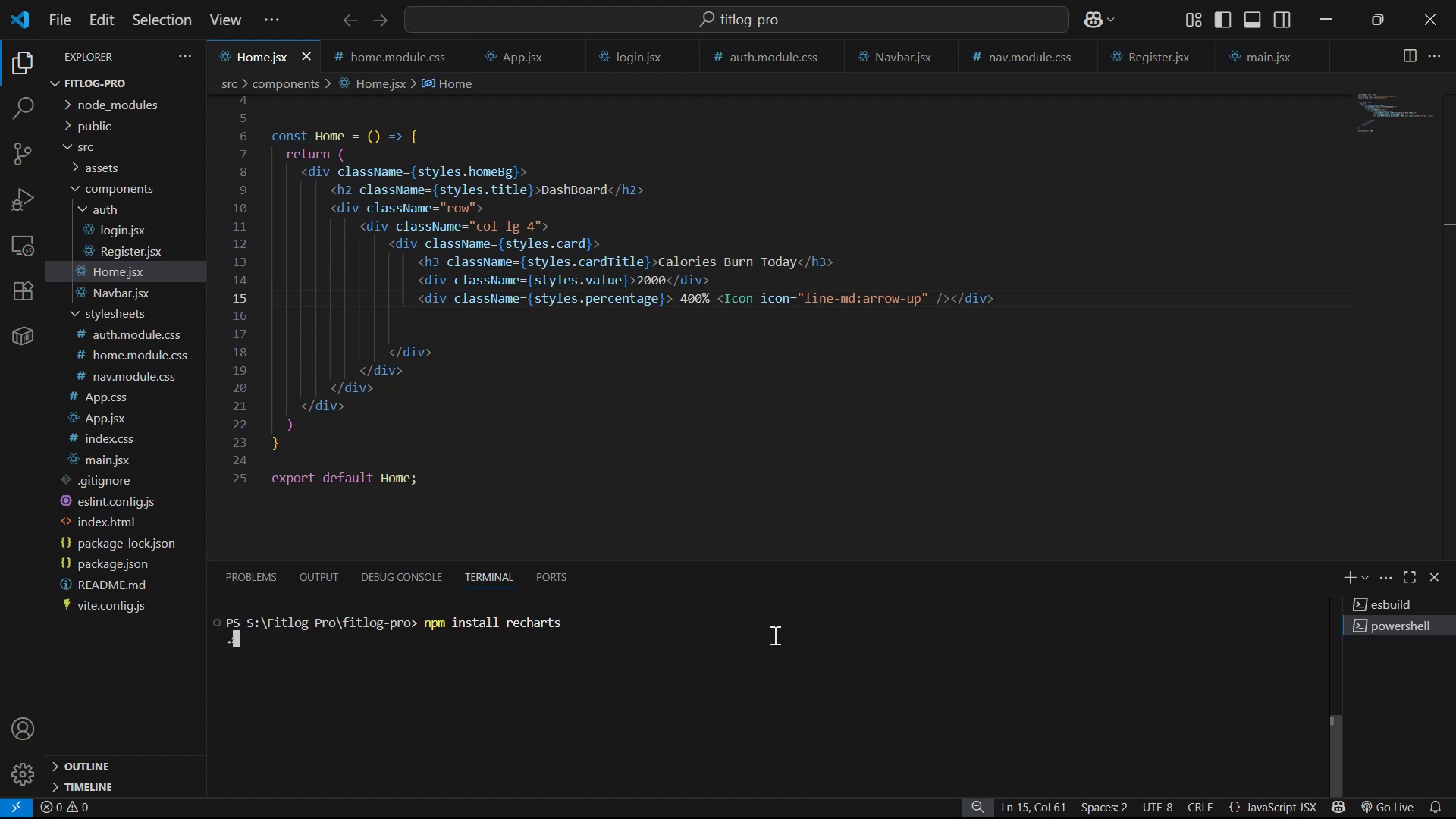 
wait(6.13)
 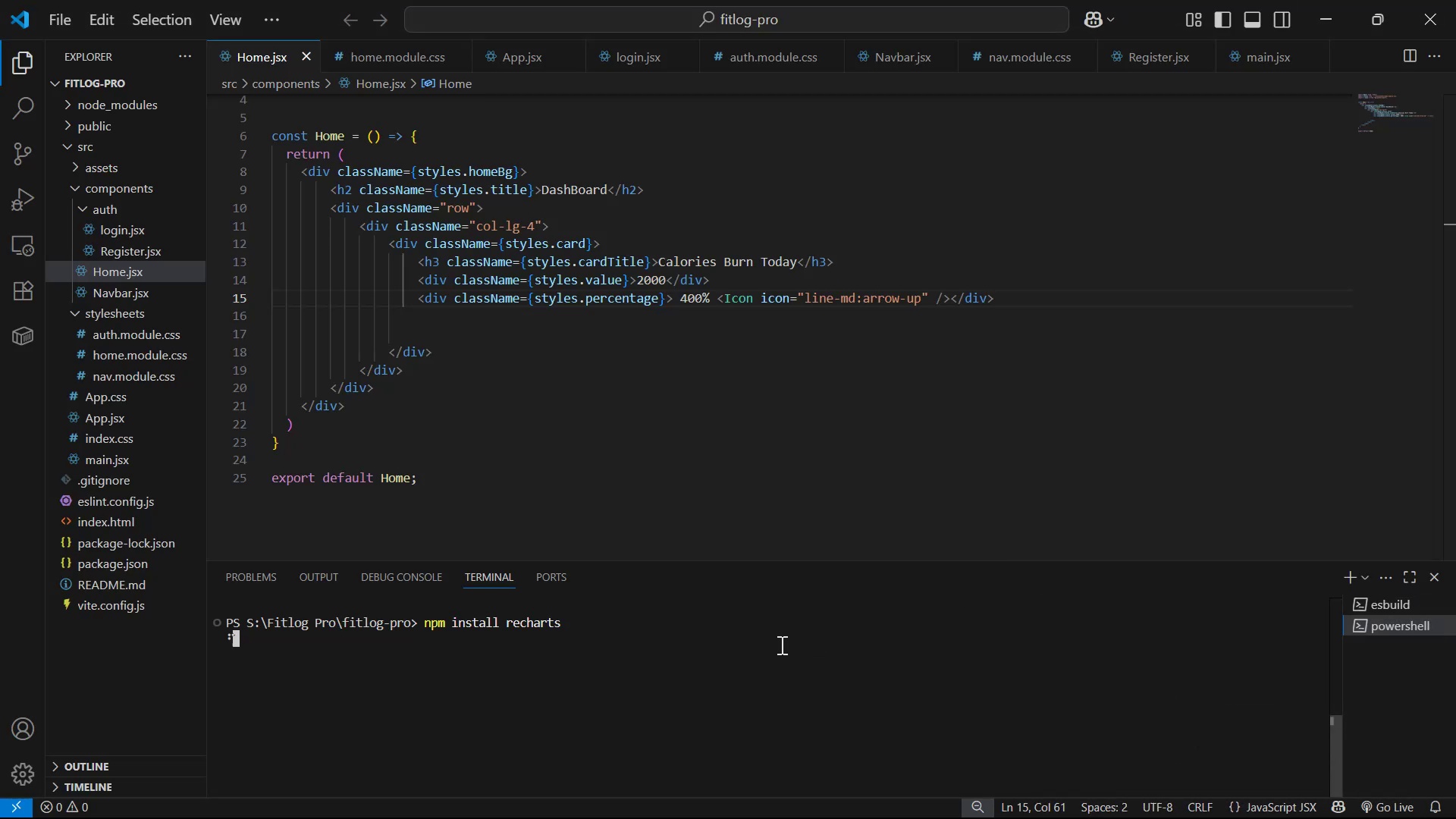 
left_click_drag(start_coordinate=[693, 561], to_coordinate=[685, 601])
 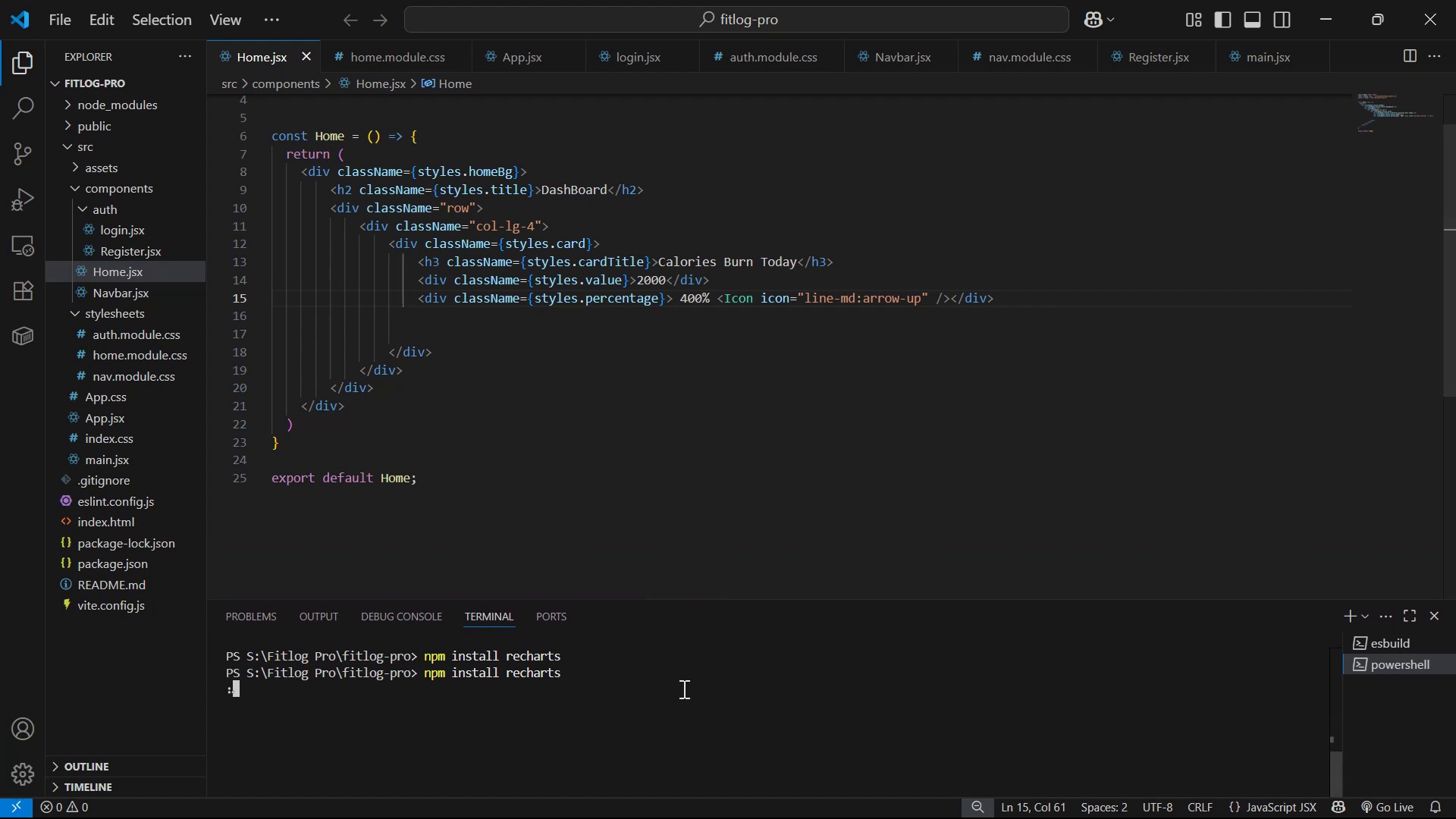 
scroll: coordinate [623, 696], scroll_direction: up, amount: 2.0
 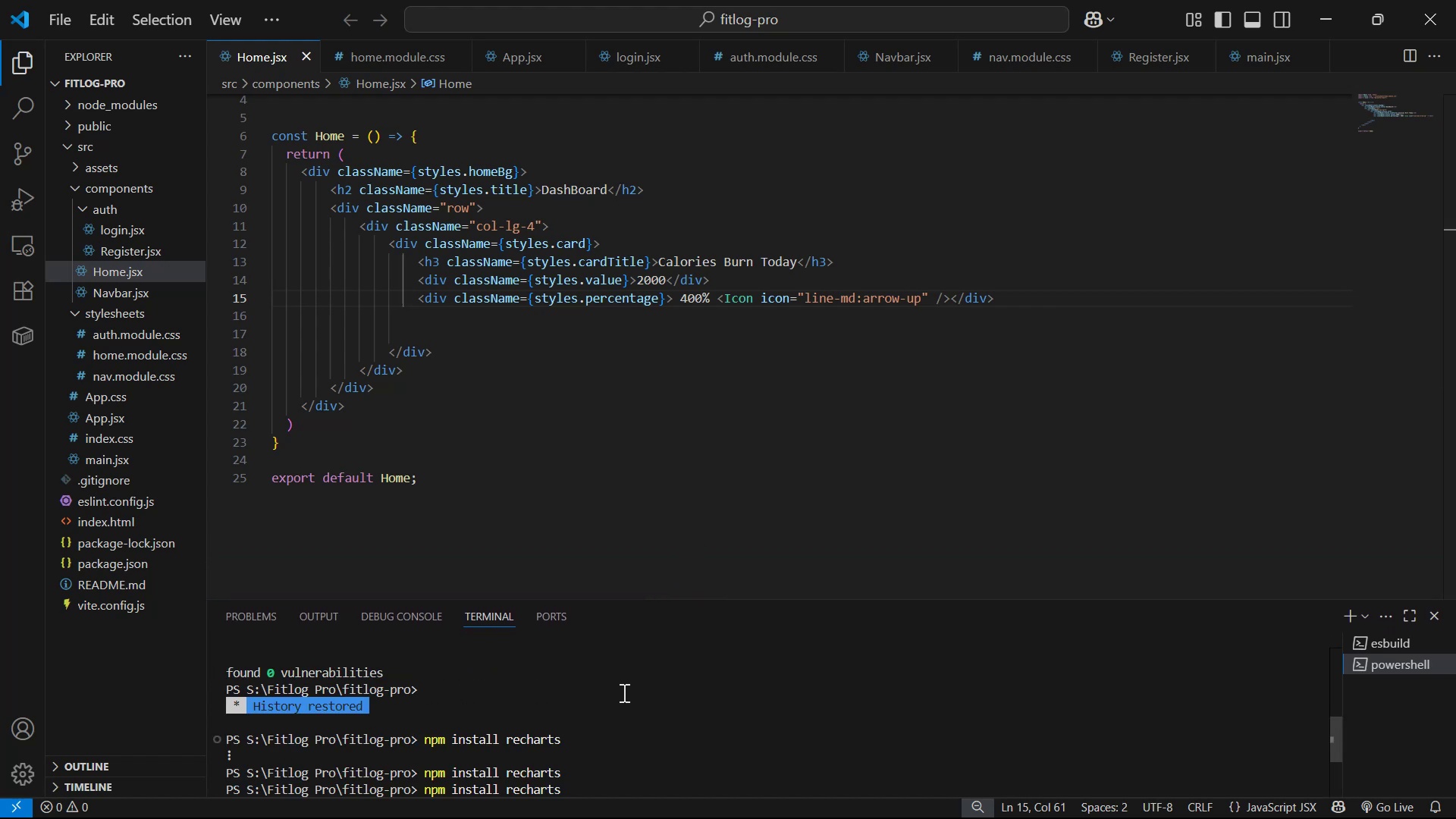 
scroll: coordinate [635, 695], scroll_direction: down, amount: 16.0
 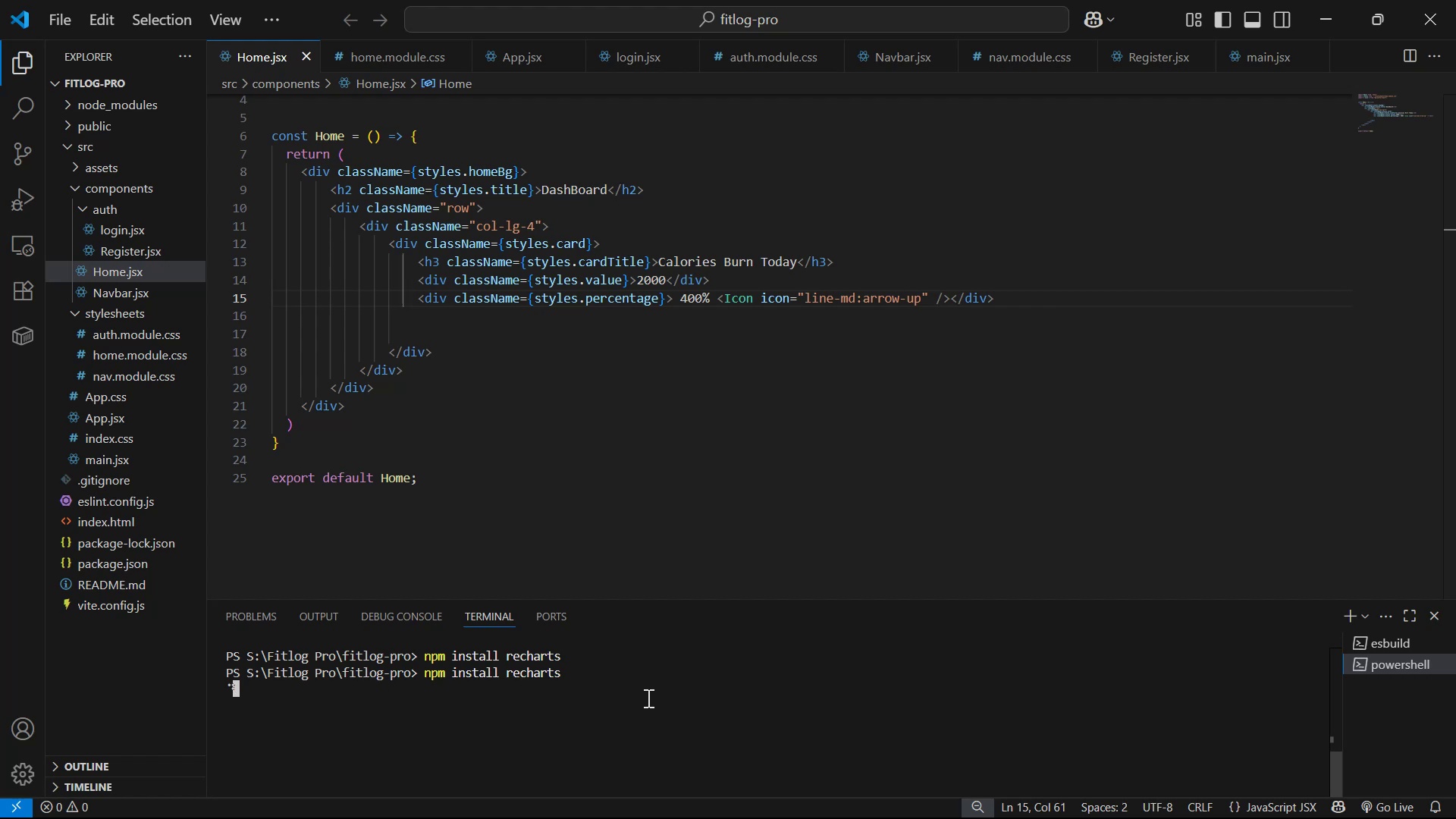 
wait(18.54)
 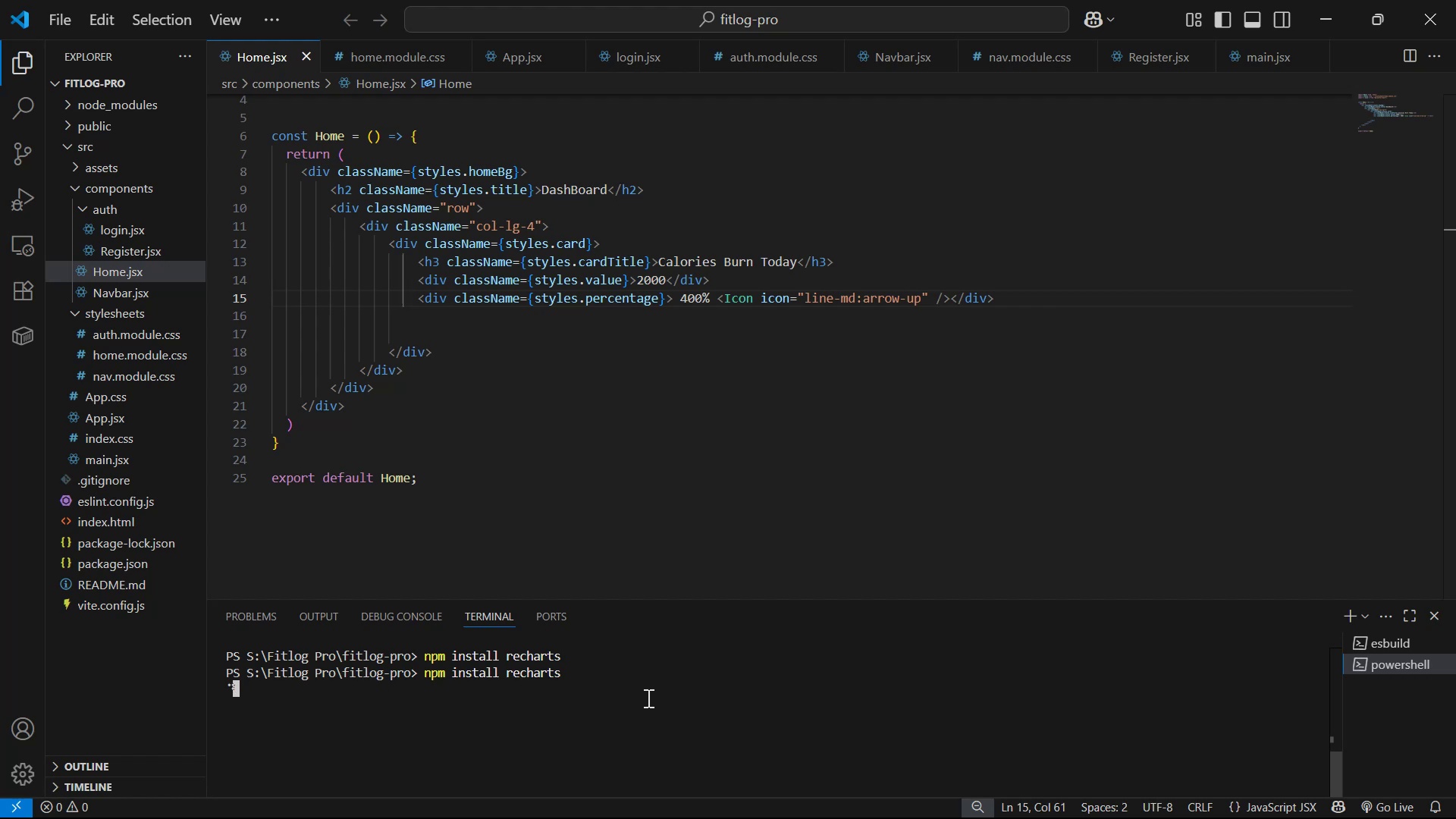 
mouse_move([82, 83])
 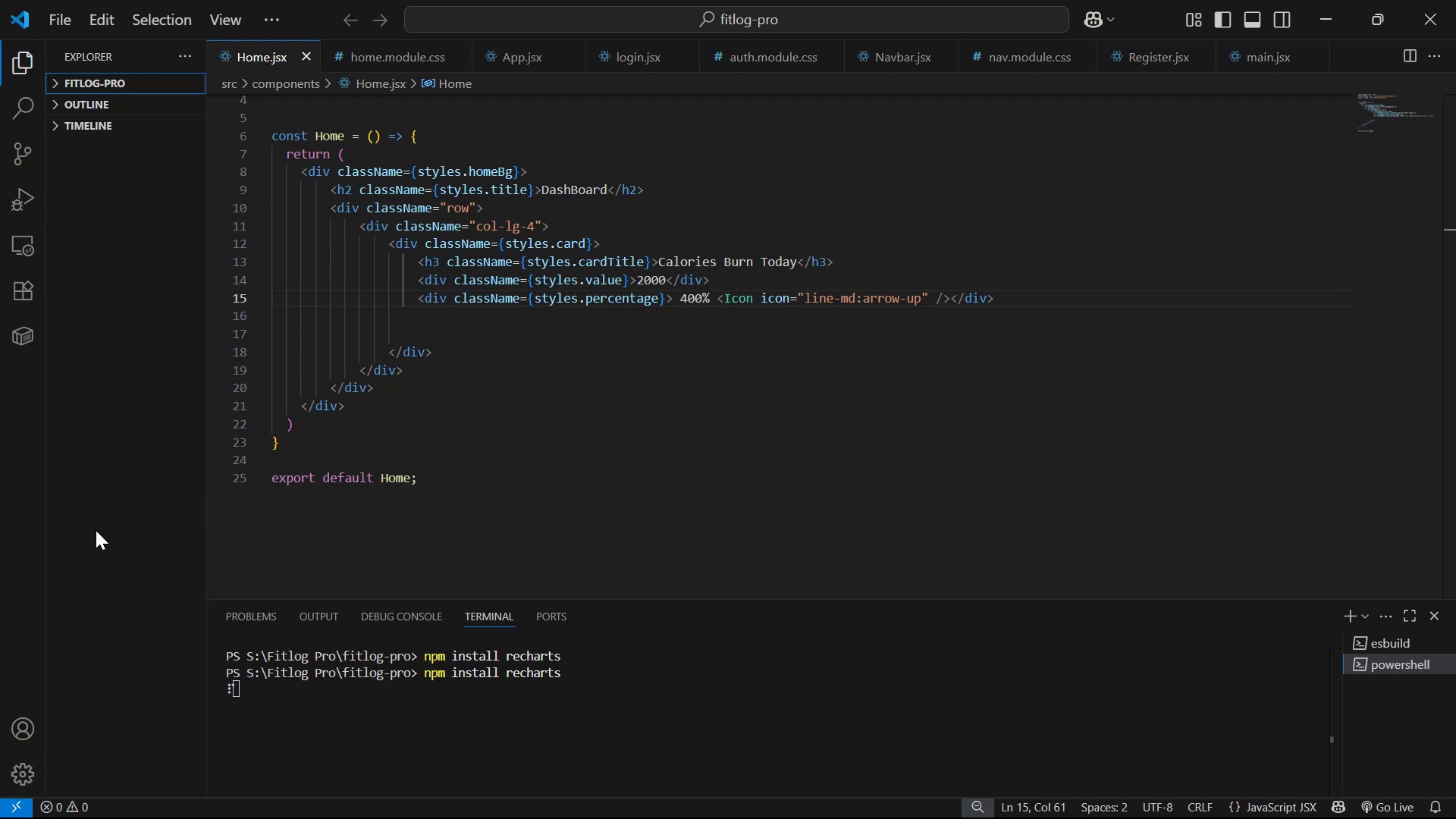 
key(Alt+Tab)
 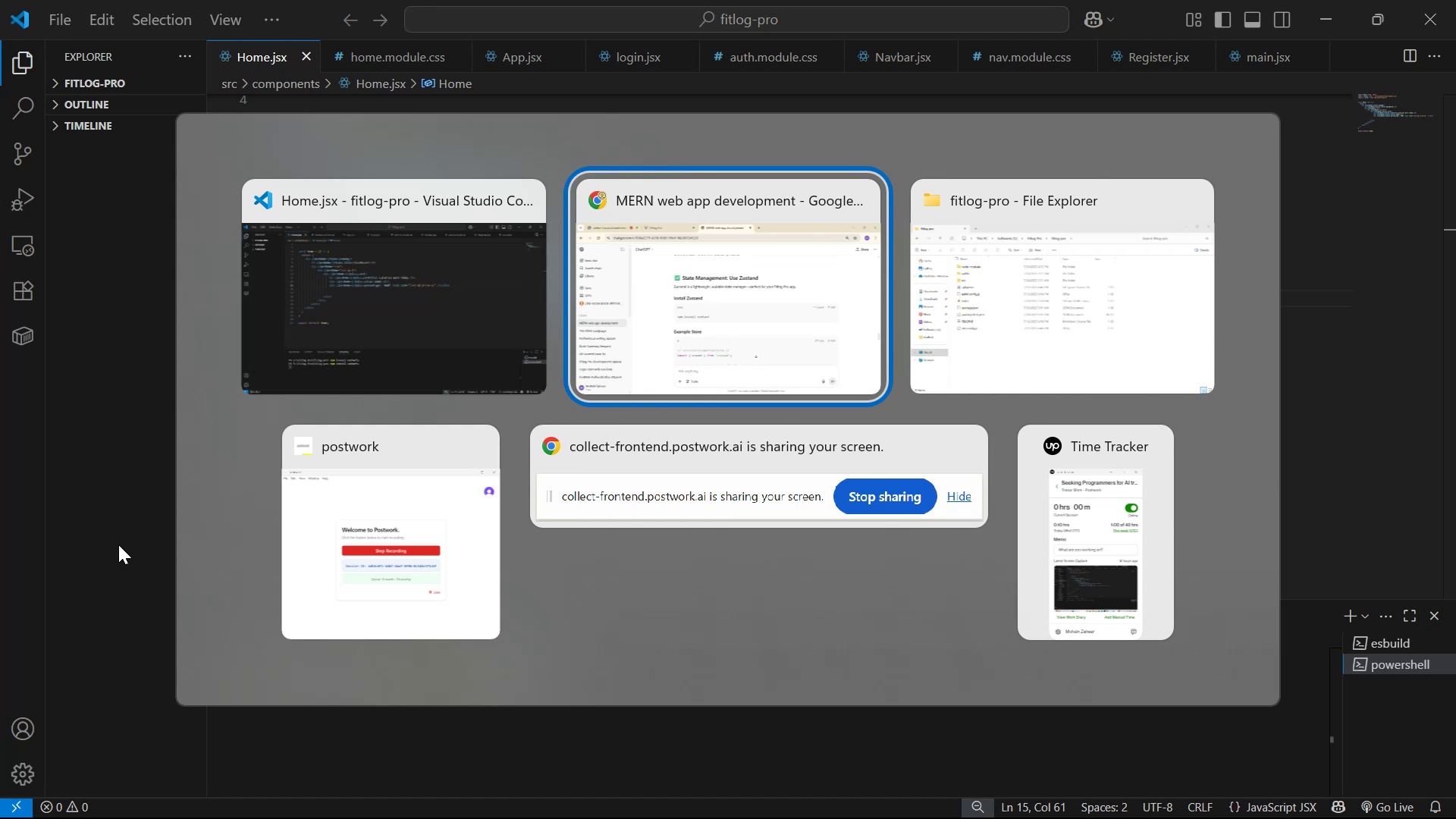 
key(Alt+Tab)
 